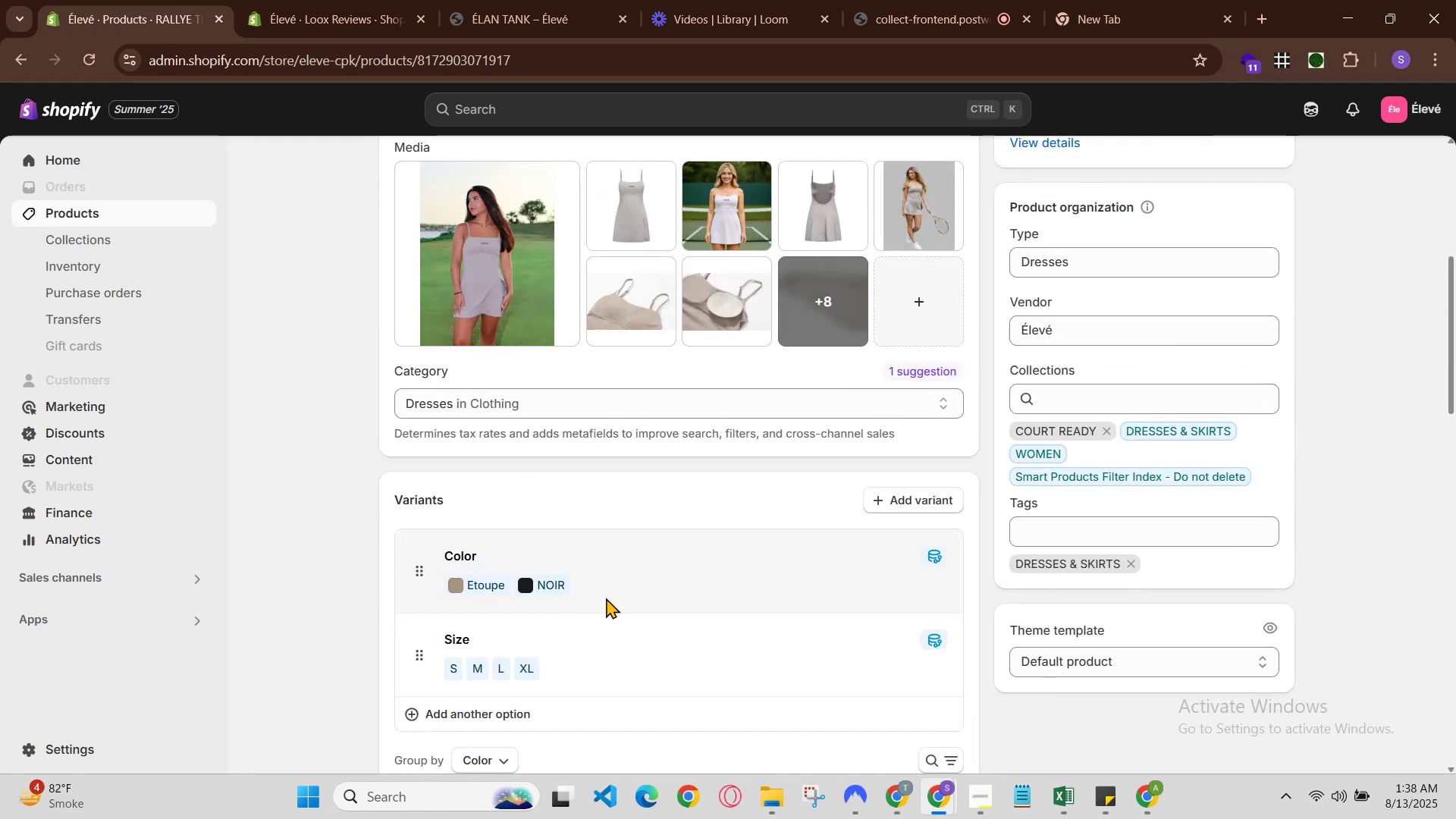 
scroll: coordinate [606, 598], scroll_direction: down, amount: 1.0
 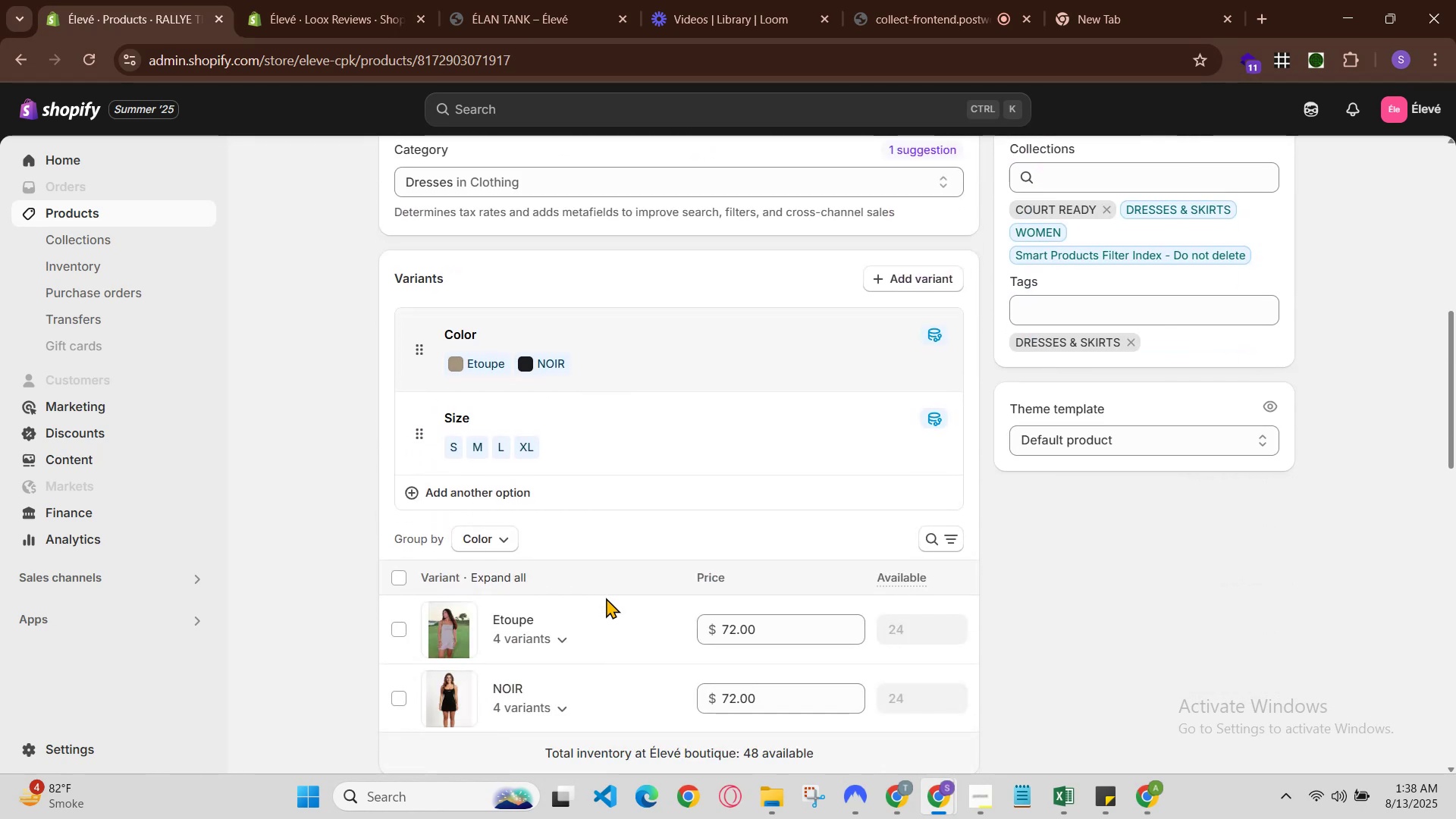 
scroll: coordinate [606, 555], scroll_direction: up, amount: 4.0
 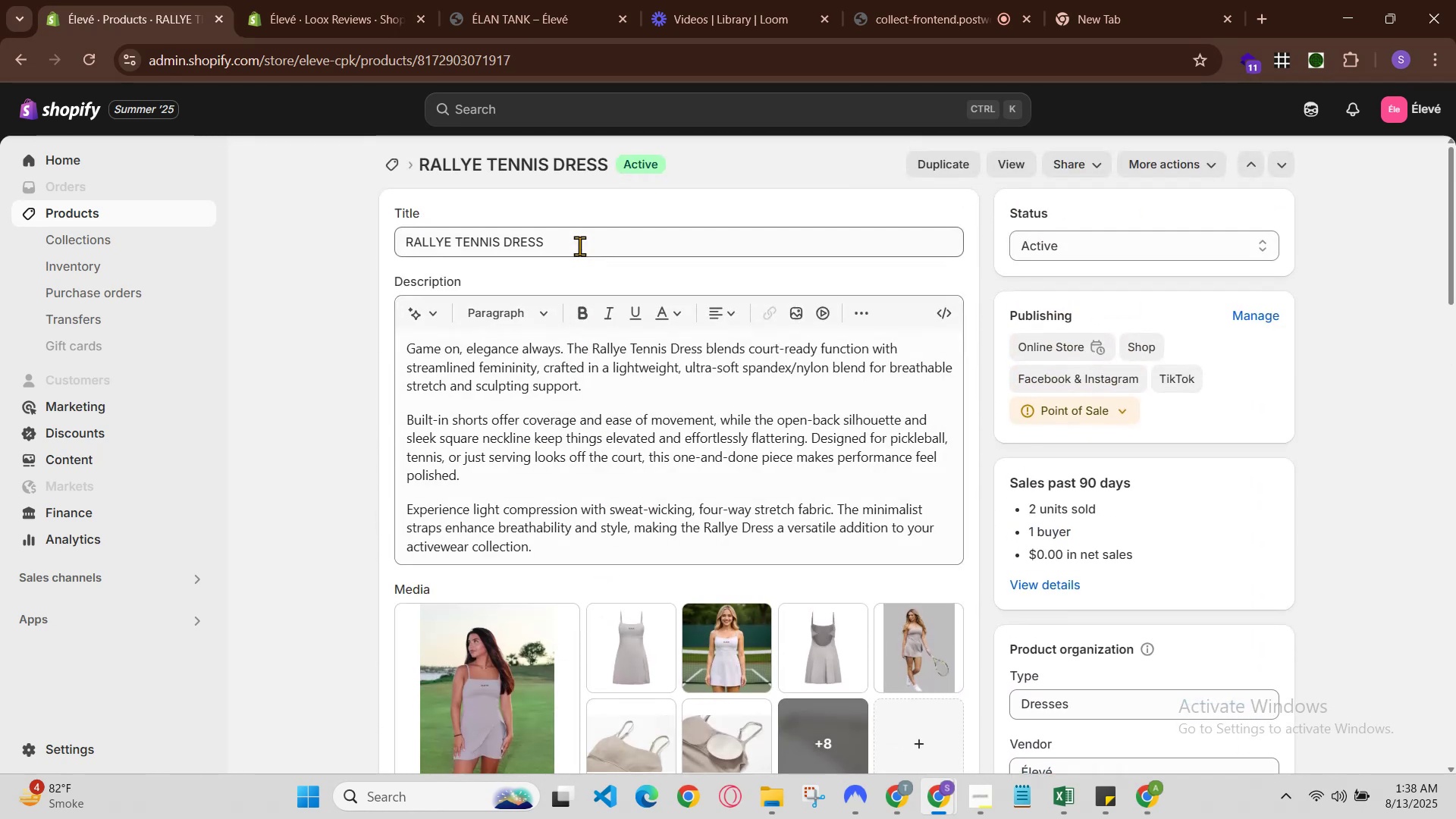 
double_click([579, 241])
 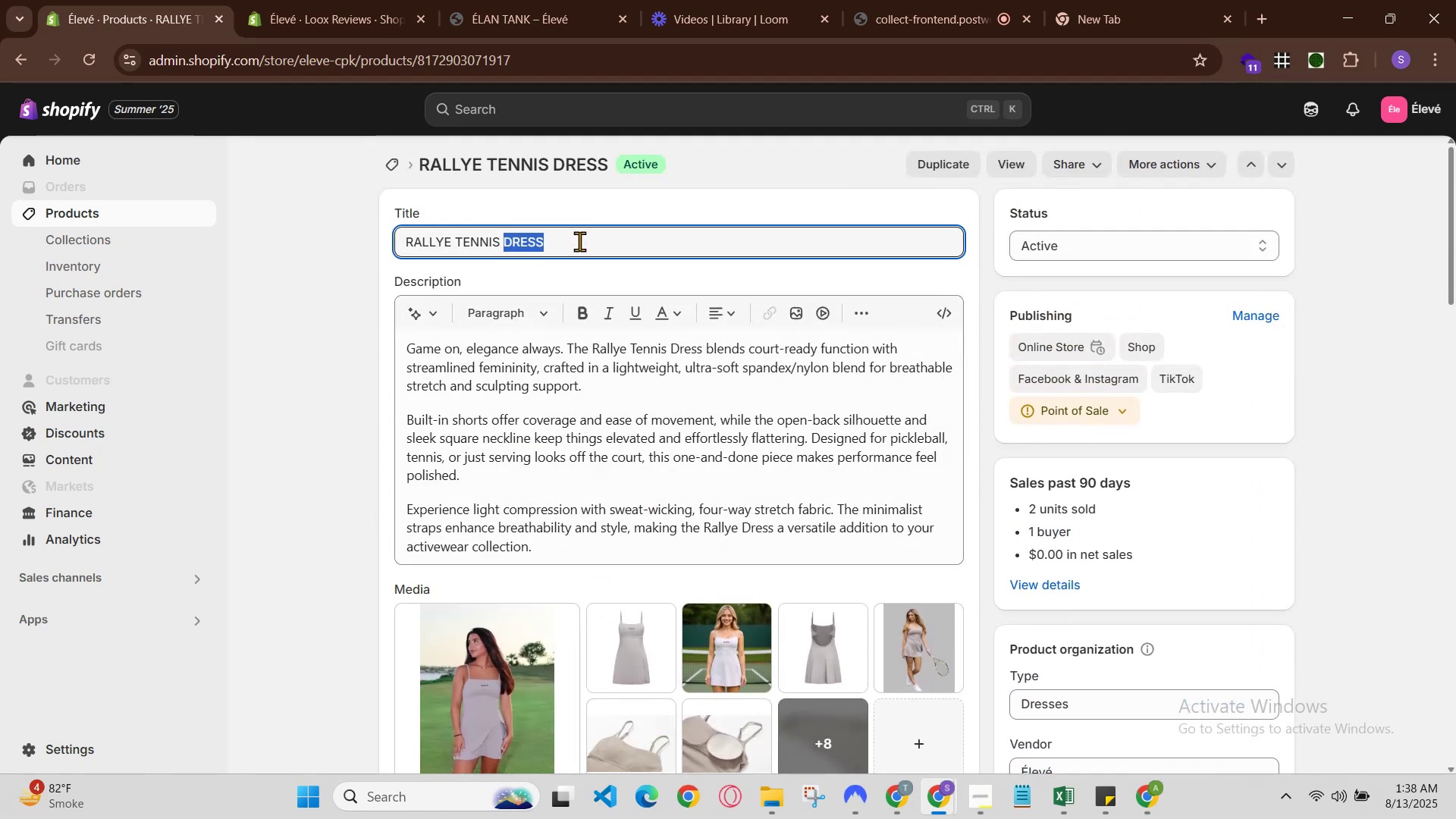 
left_click([579, 241])
 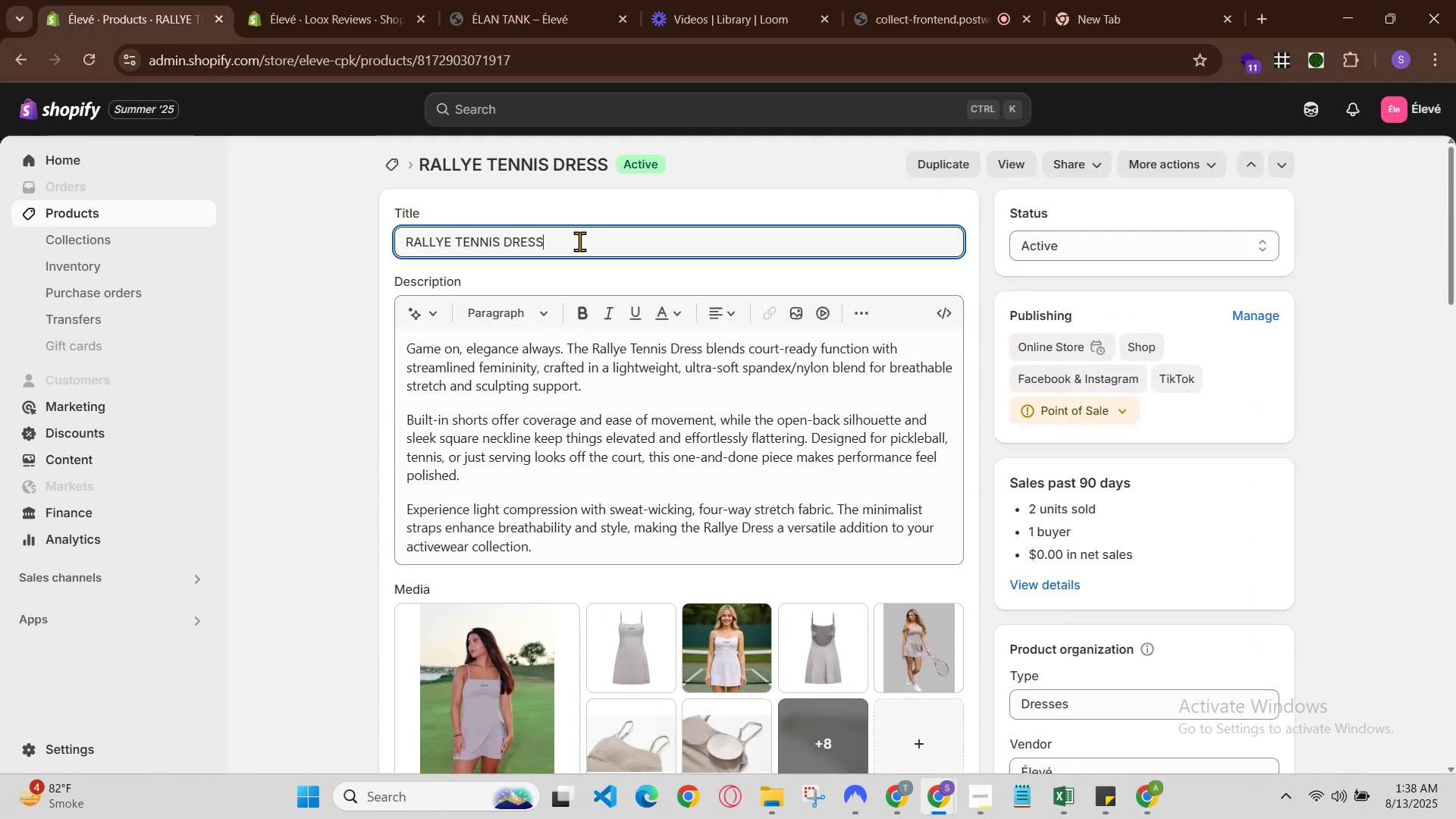 
double_click([579, 241])
 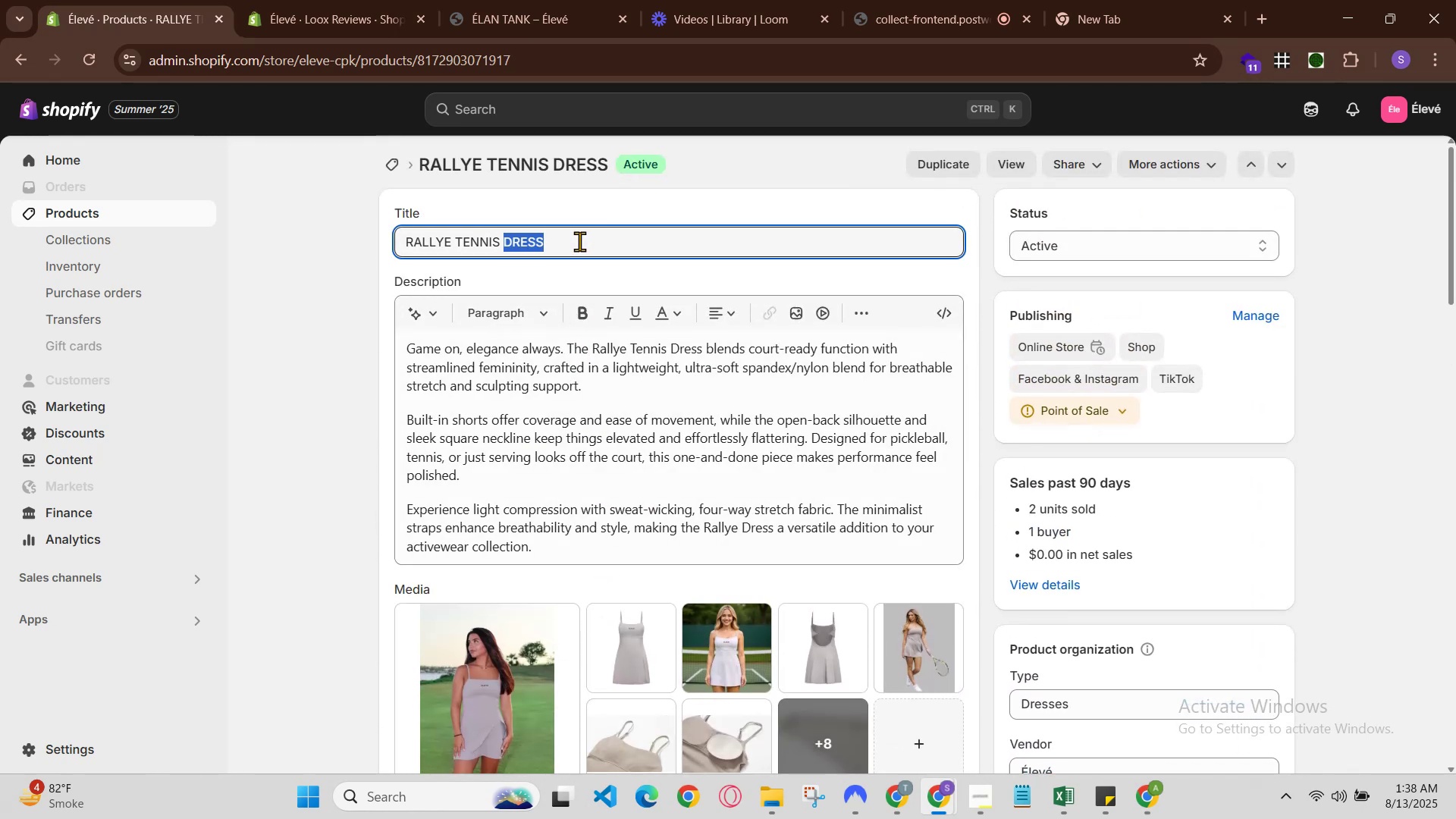 
triple_click([579, 241])
 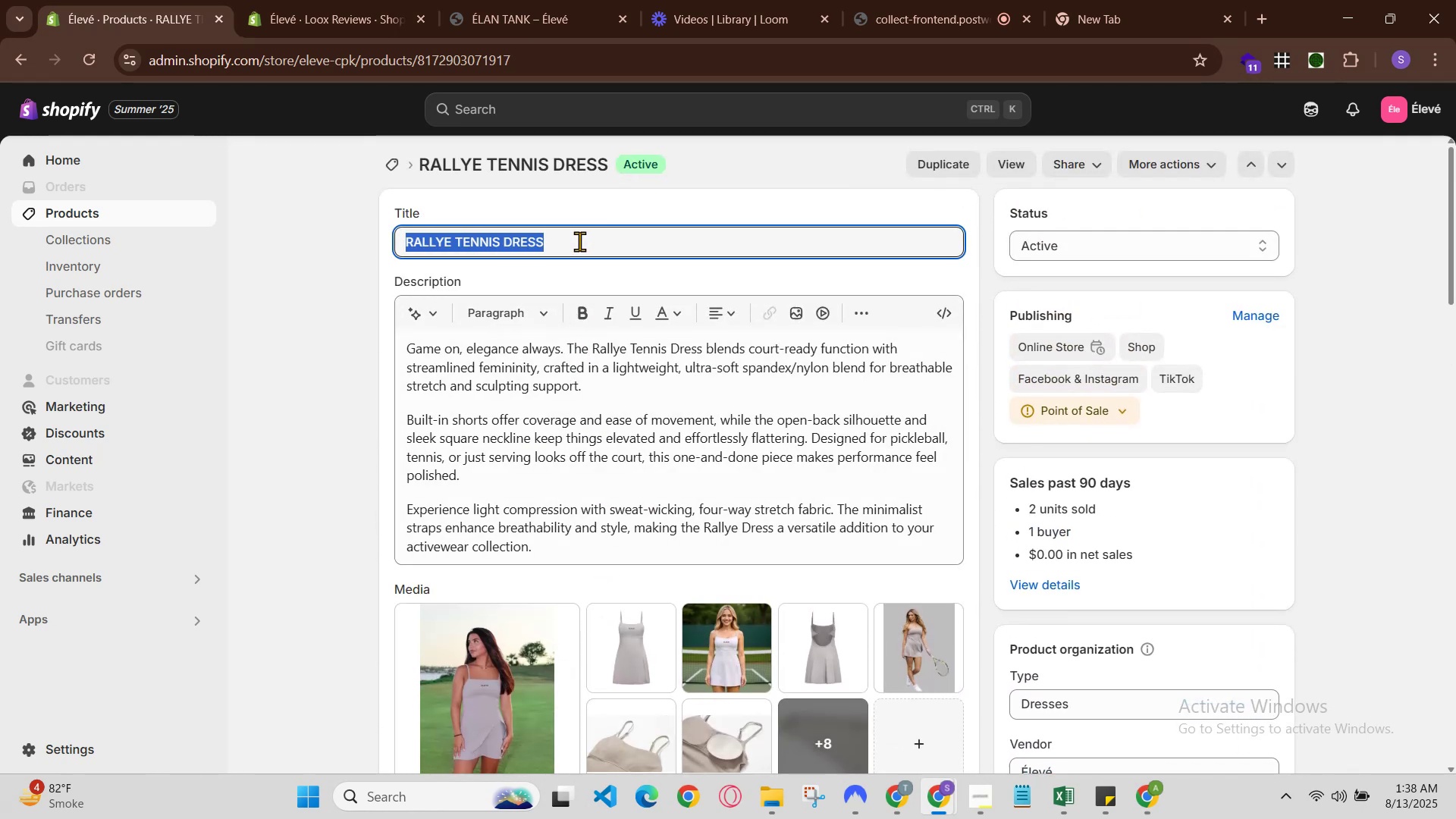 
key(Control+C)
 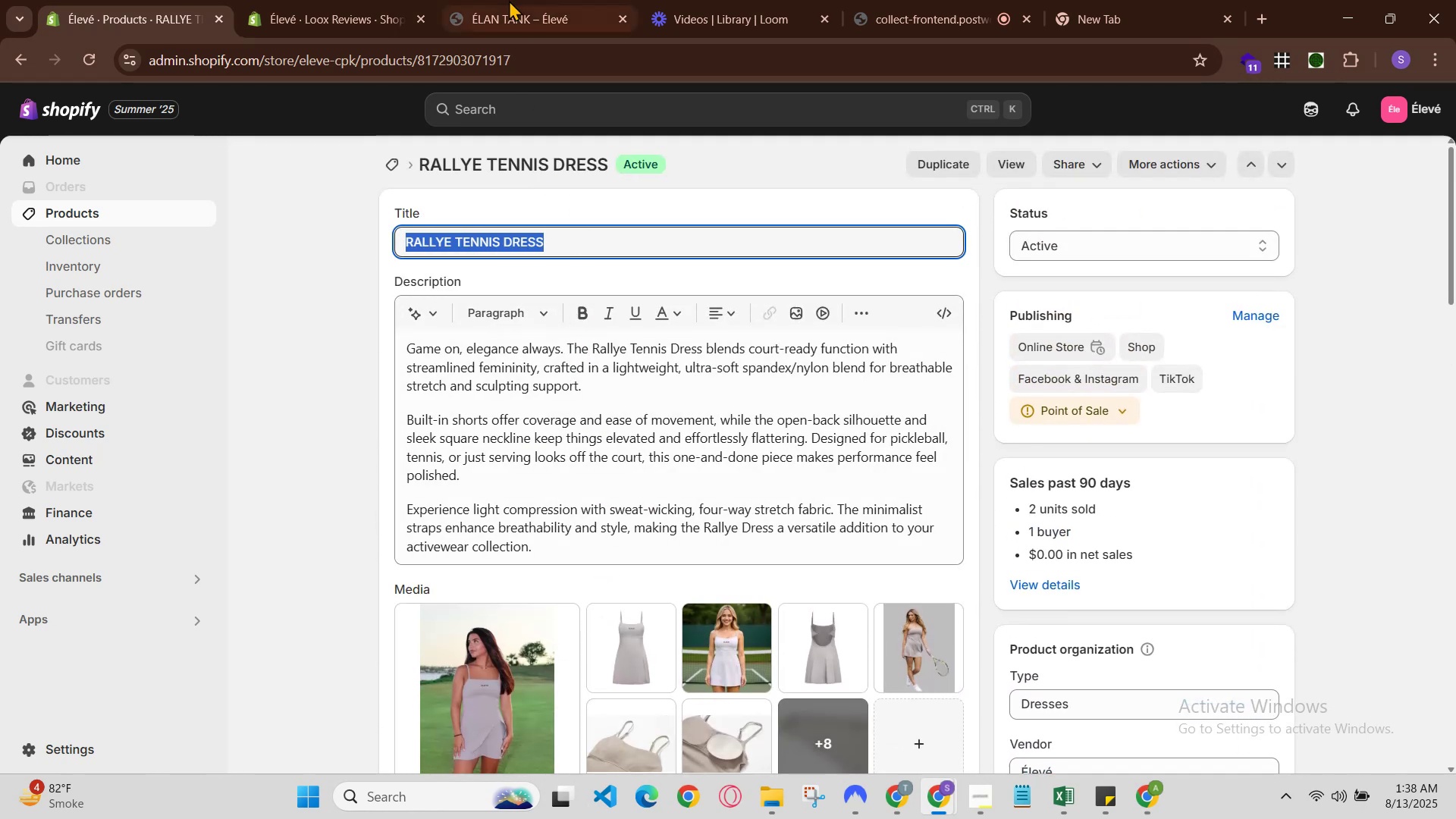 
left_click([509, 0])
 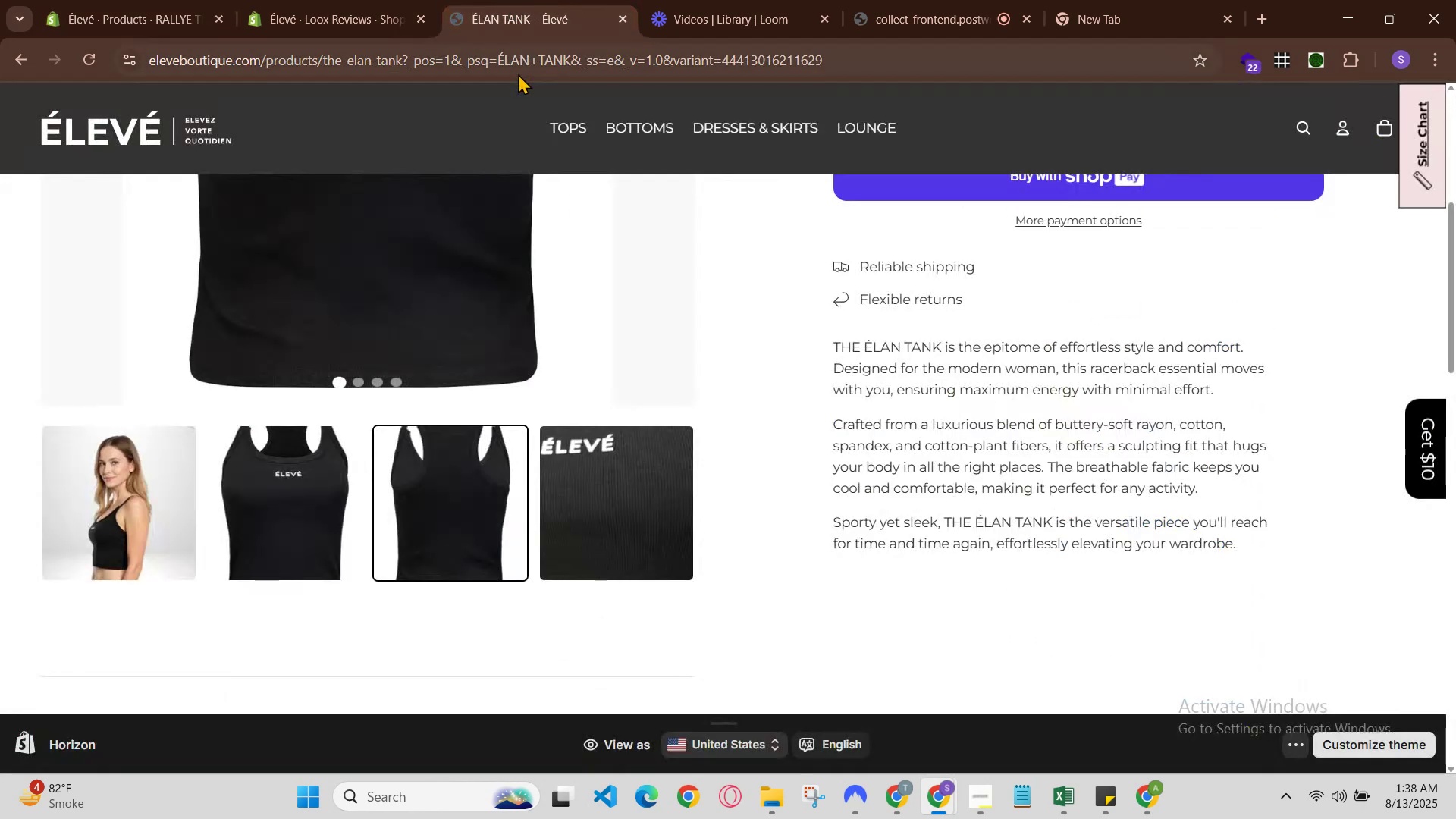 
scroll: coordinate [1003, 290], scroll_direction: up, amount: 4.0
 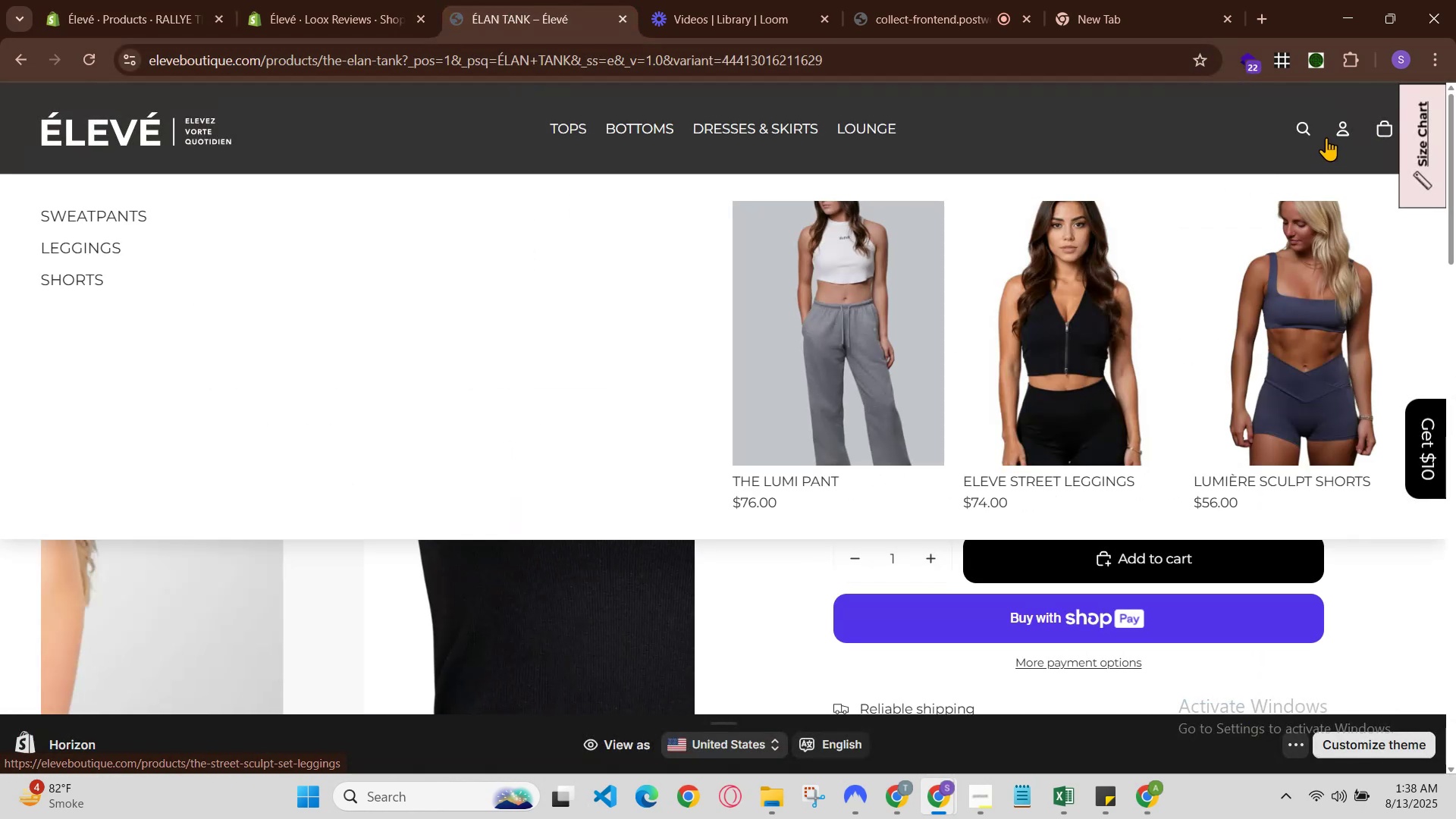 
left_click([1318, 130])
 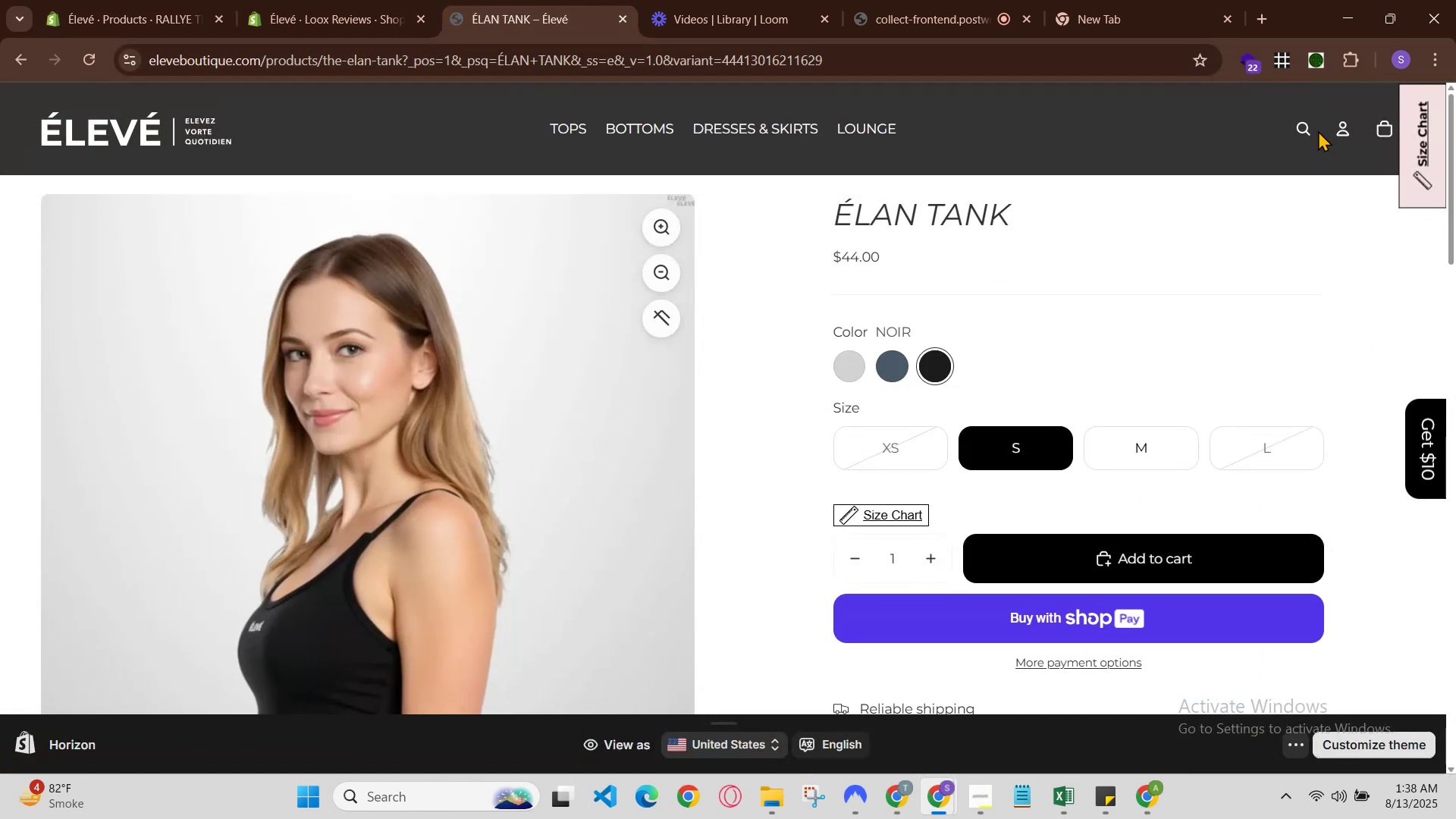 
key(Control+V)
 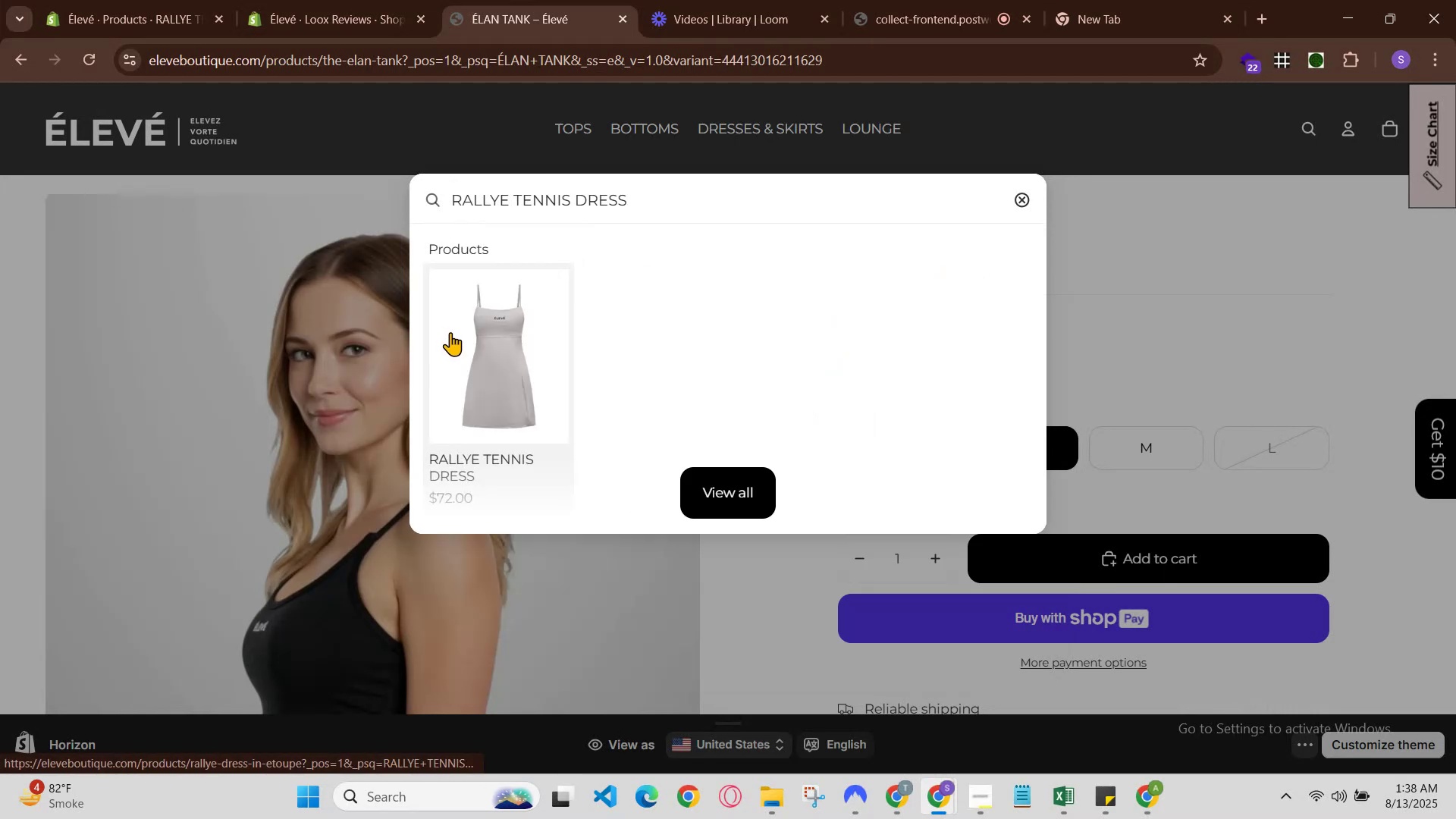 
left_click([472, 340])
 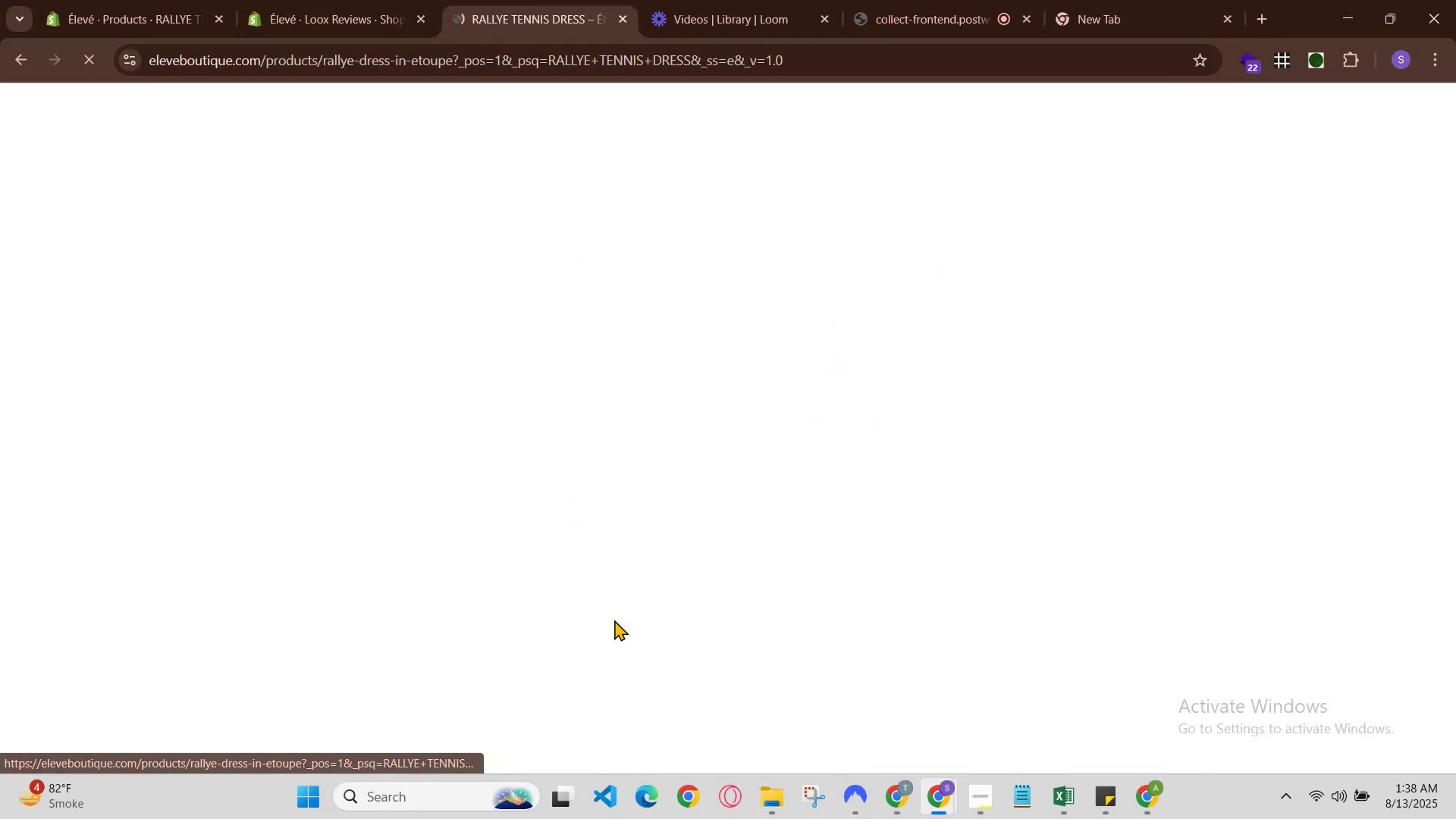 
scroll: coordinate [639, 632], scroll_direction: down, amount: 2.0
 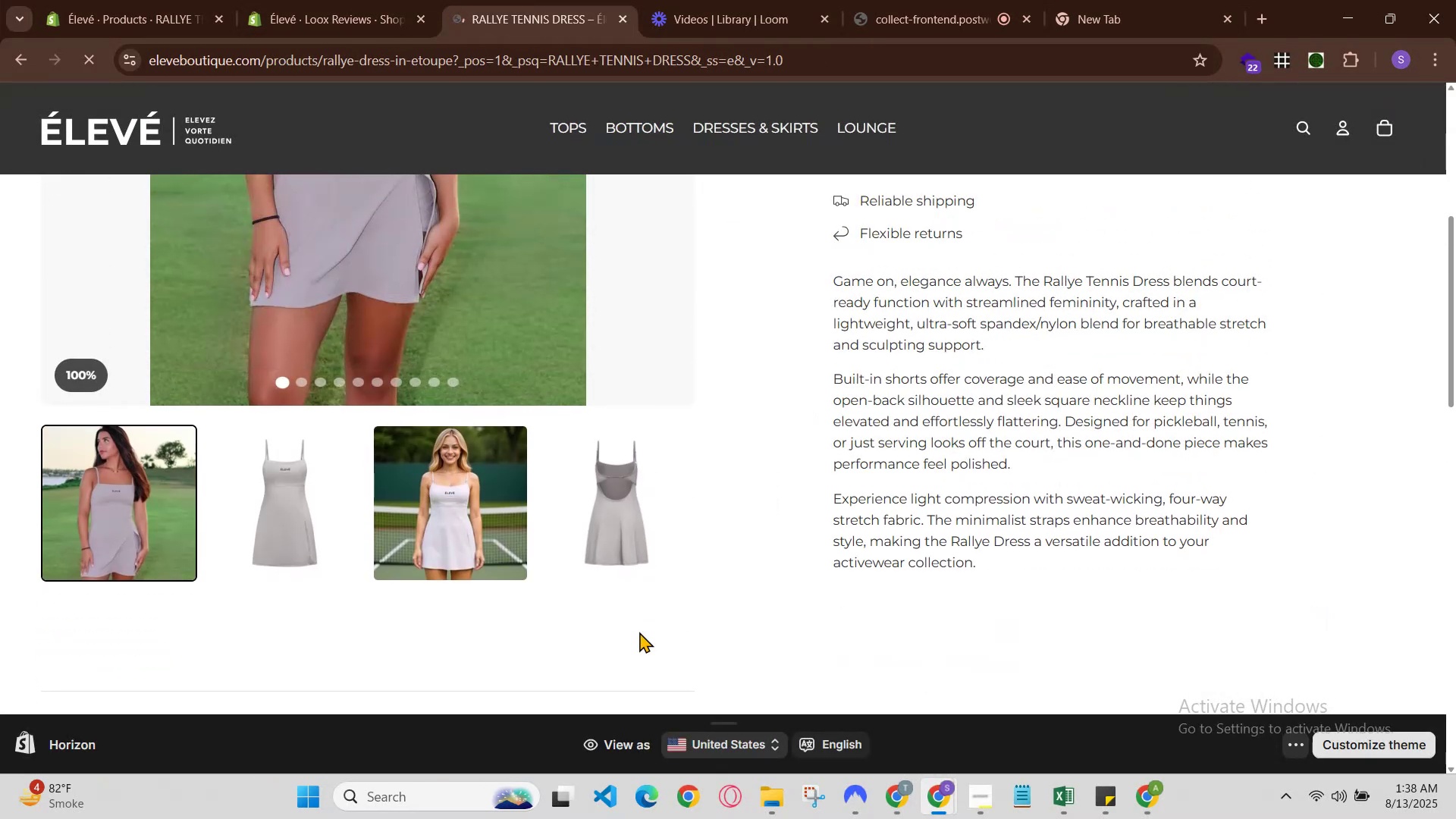 
scroll: coordinate [639, 632], scroll_direction: up, amount: 2.0
 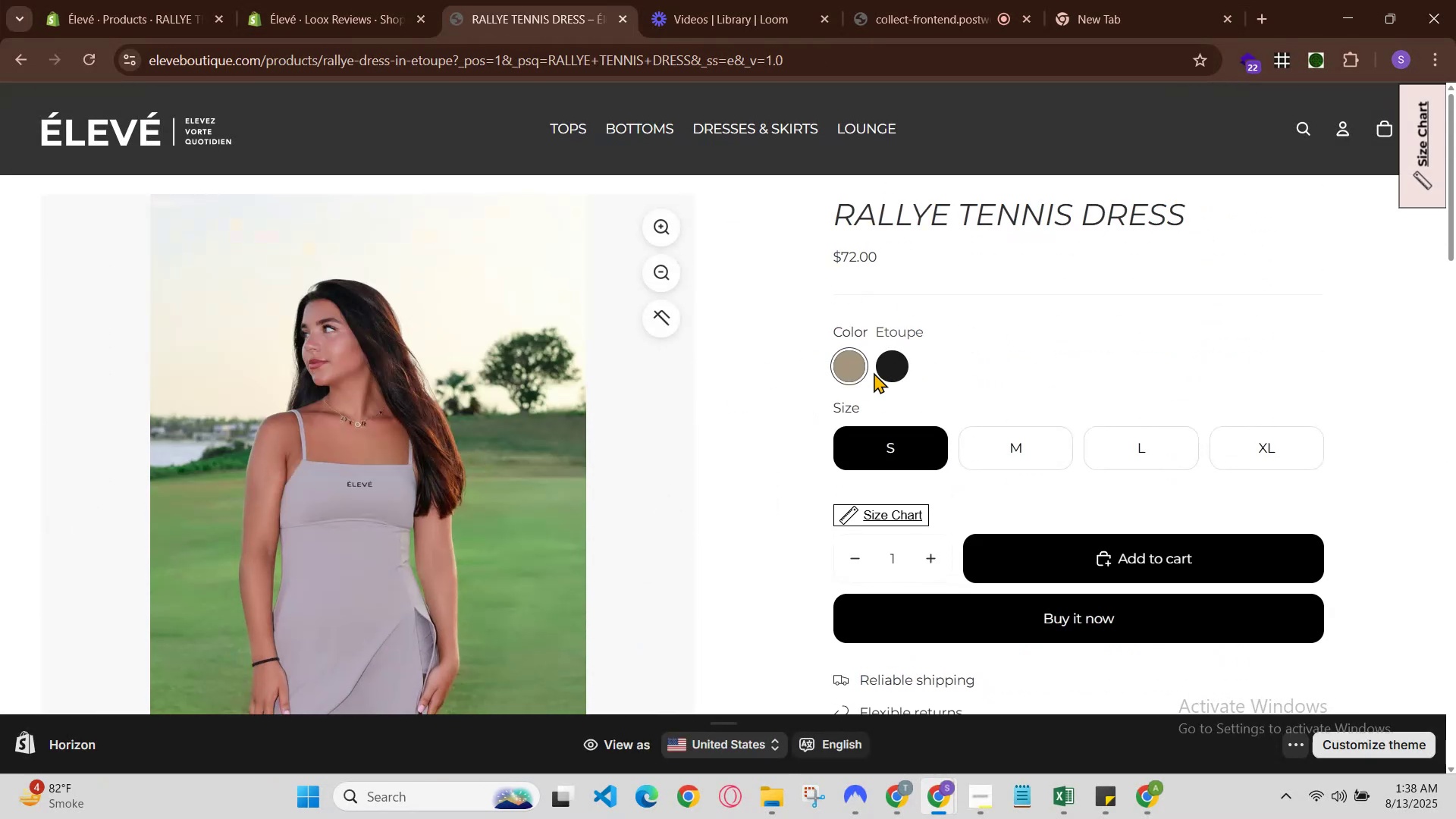 
left_click([883, 363])
 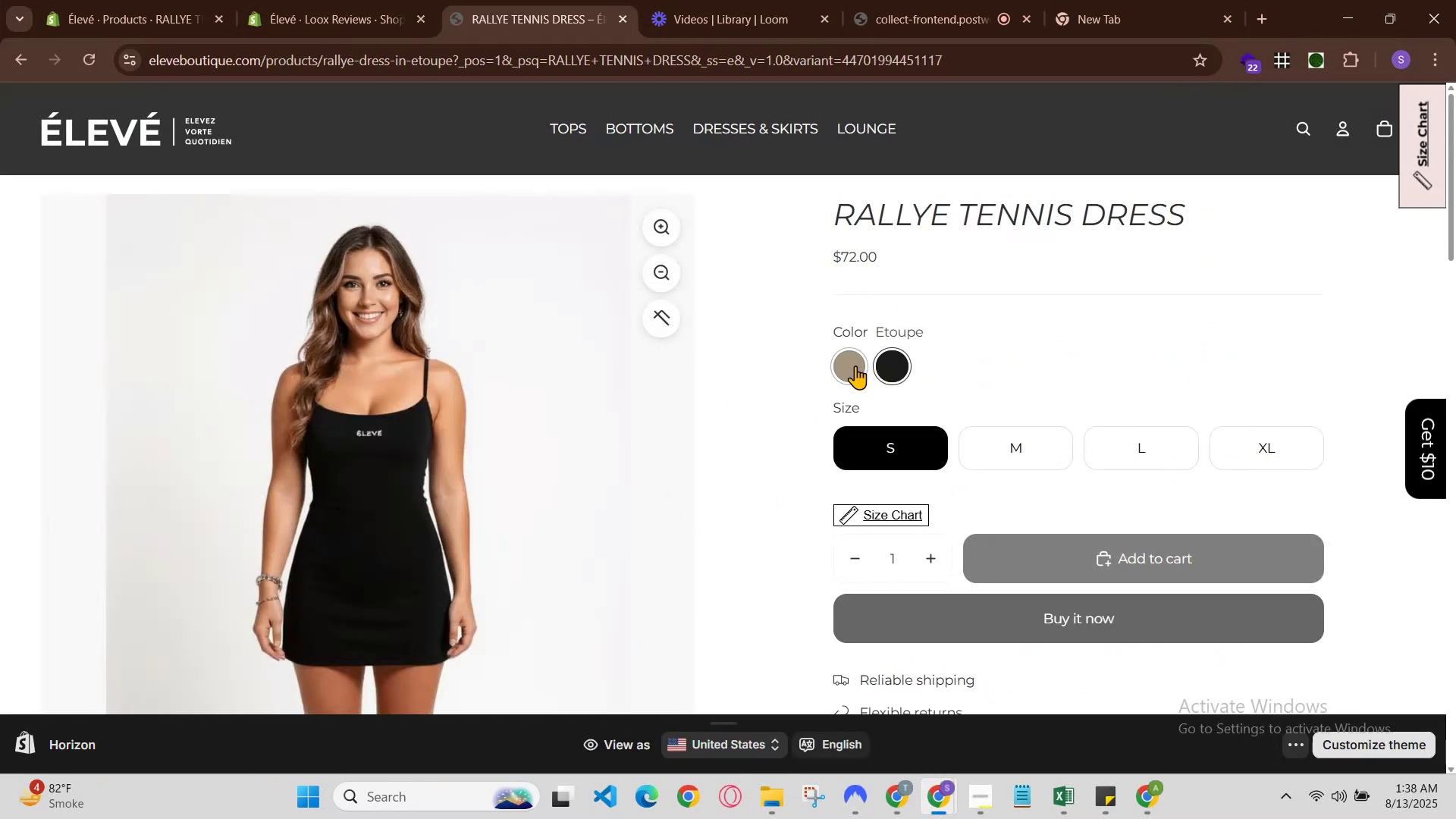 
scroll: coordinate [848, 369], scroll_direction: down, amount: 2.0
 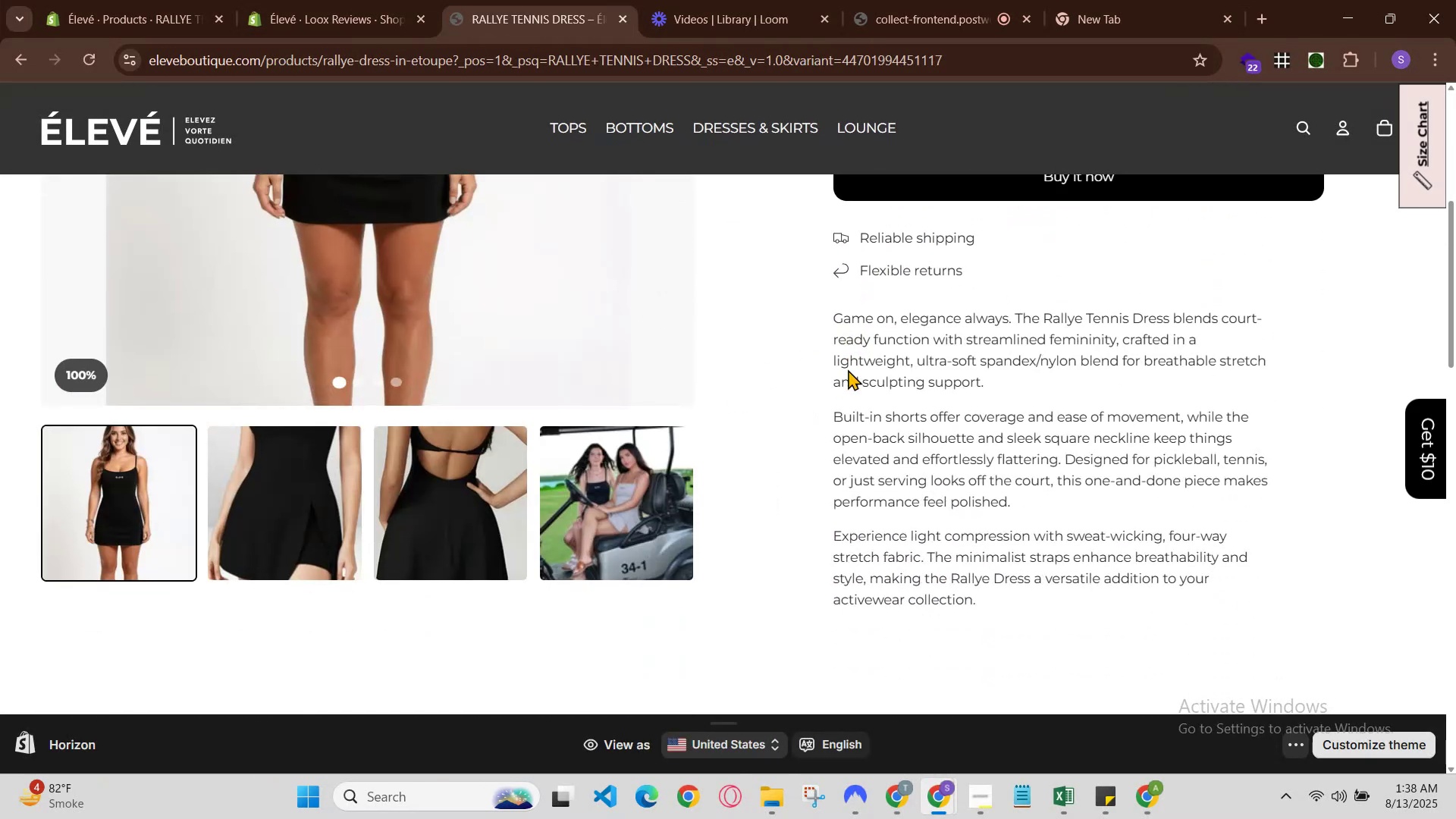 
scroll: coordinate [848, 369], scroll_direction: up, amount: 2.0
 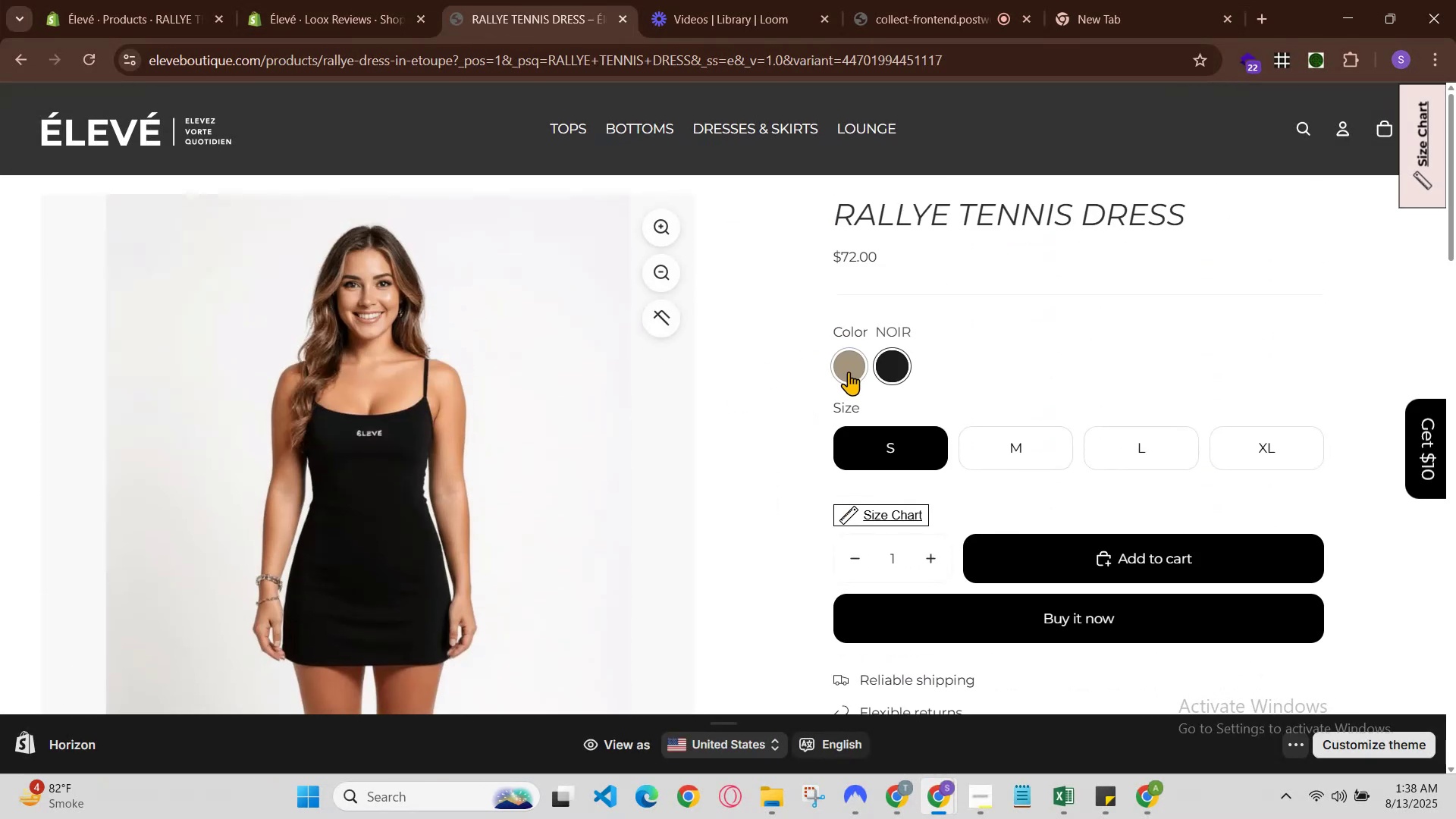 
left_click([849, 372])
 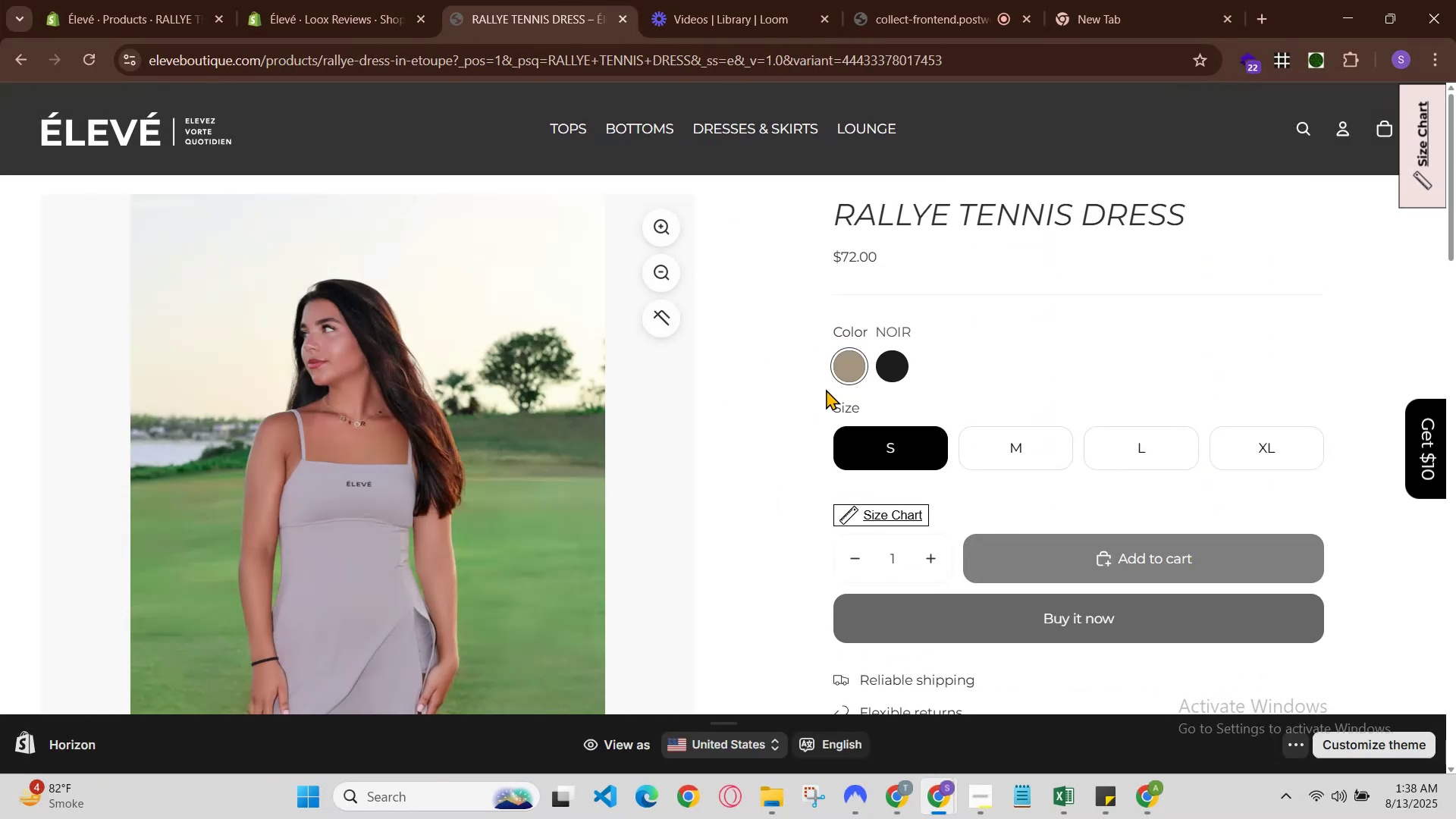 
scroll: coordinate [758, 431], scroll_direction: down, amount: 2.0
 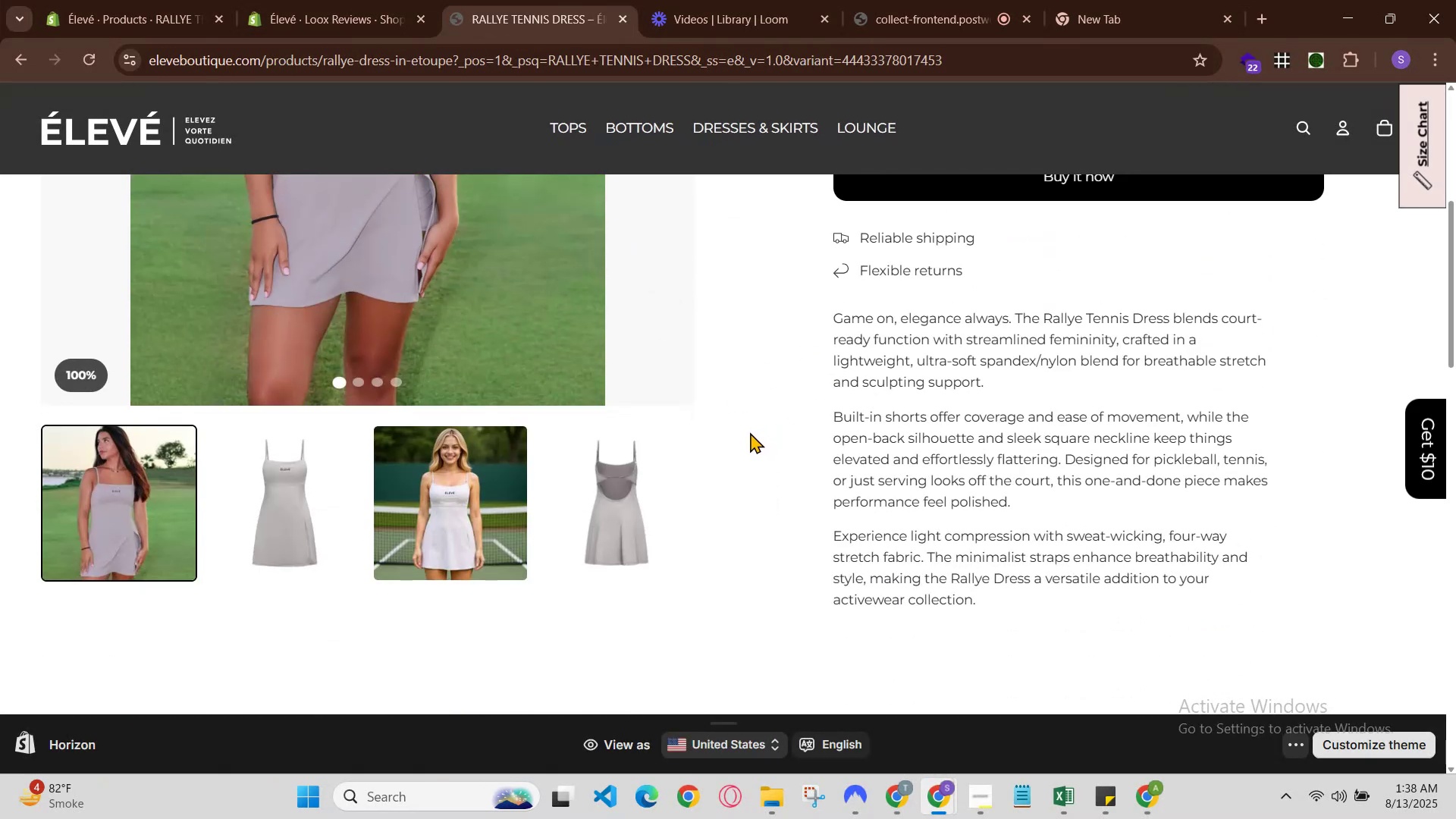 
scroll: coordinate [739, 432], scroll_direction: up, amount: 2.0
 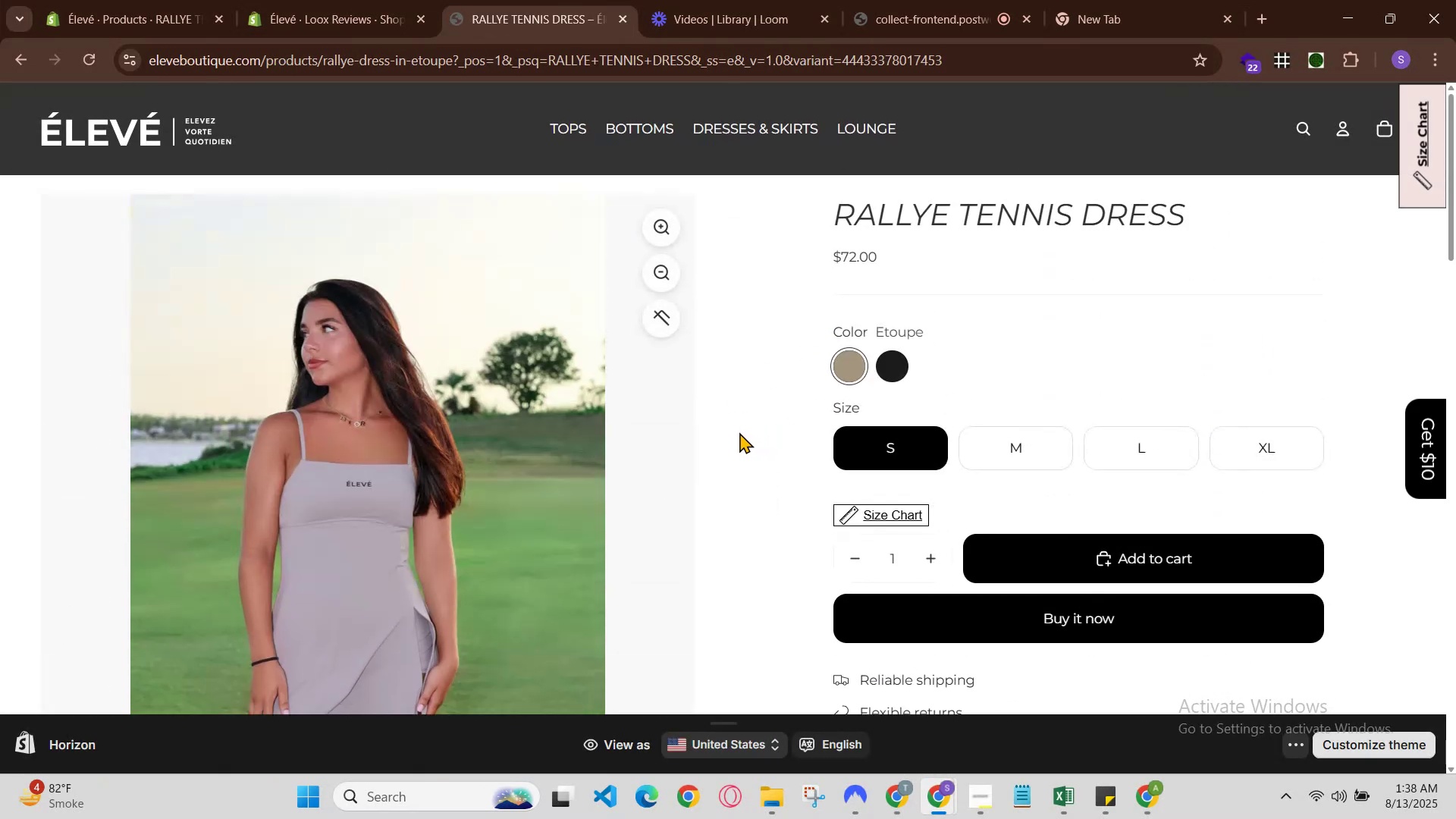 
scroll: coordinate [739, 432], scroll_direction: down, amount: 2.0
 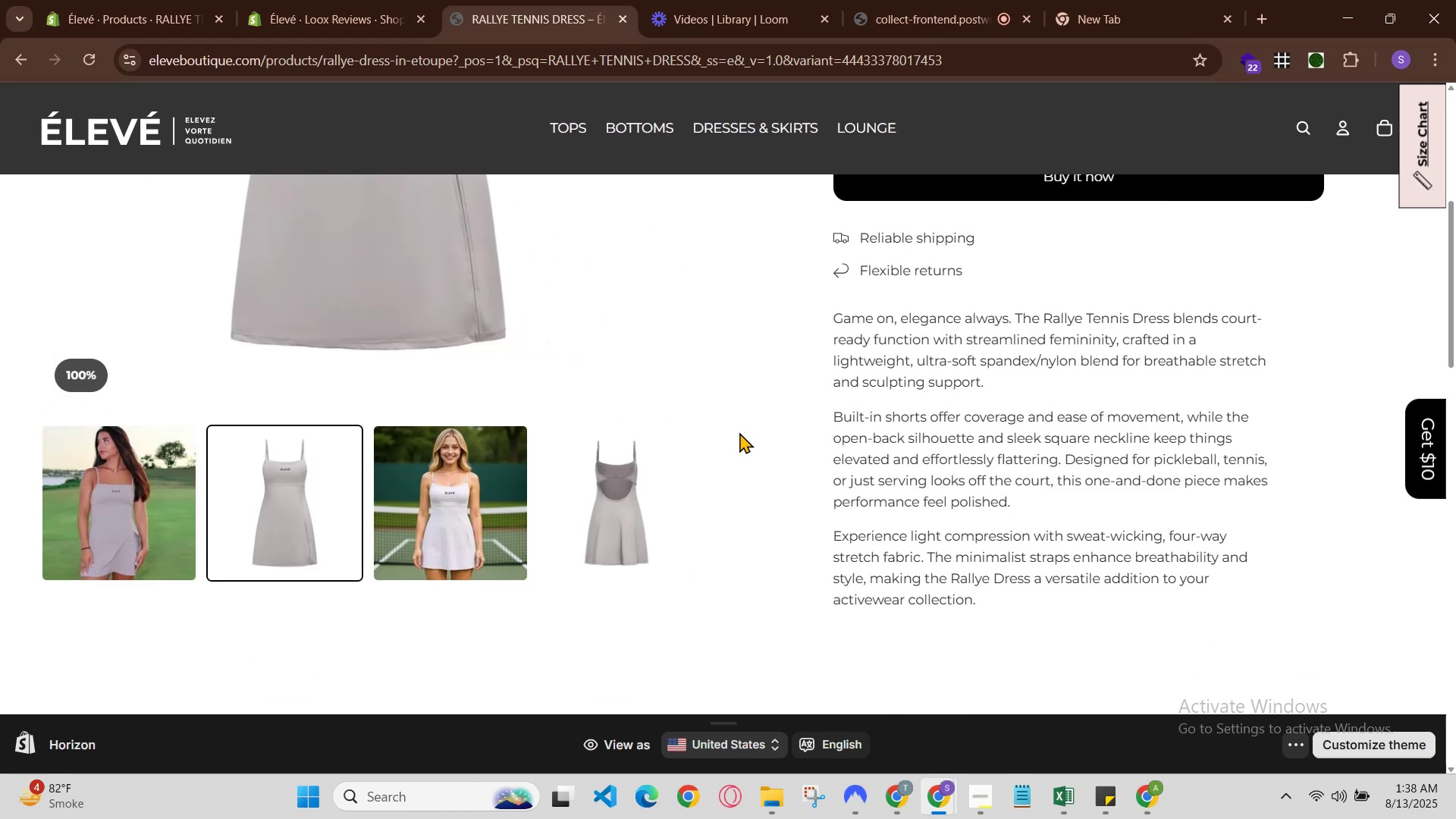 
scroll: coordinate [739, 432], scroll_direction: up, amount: 2.0
 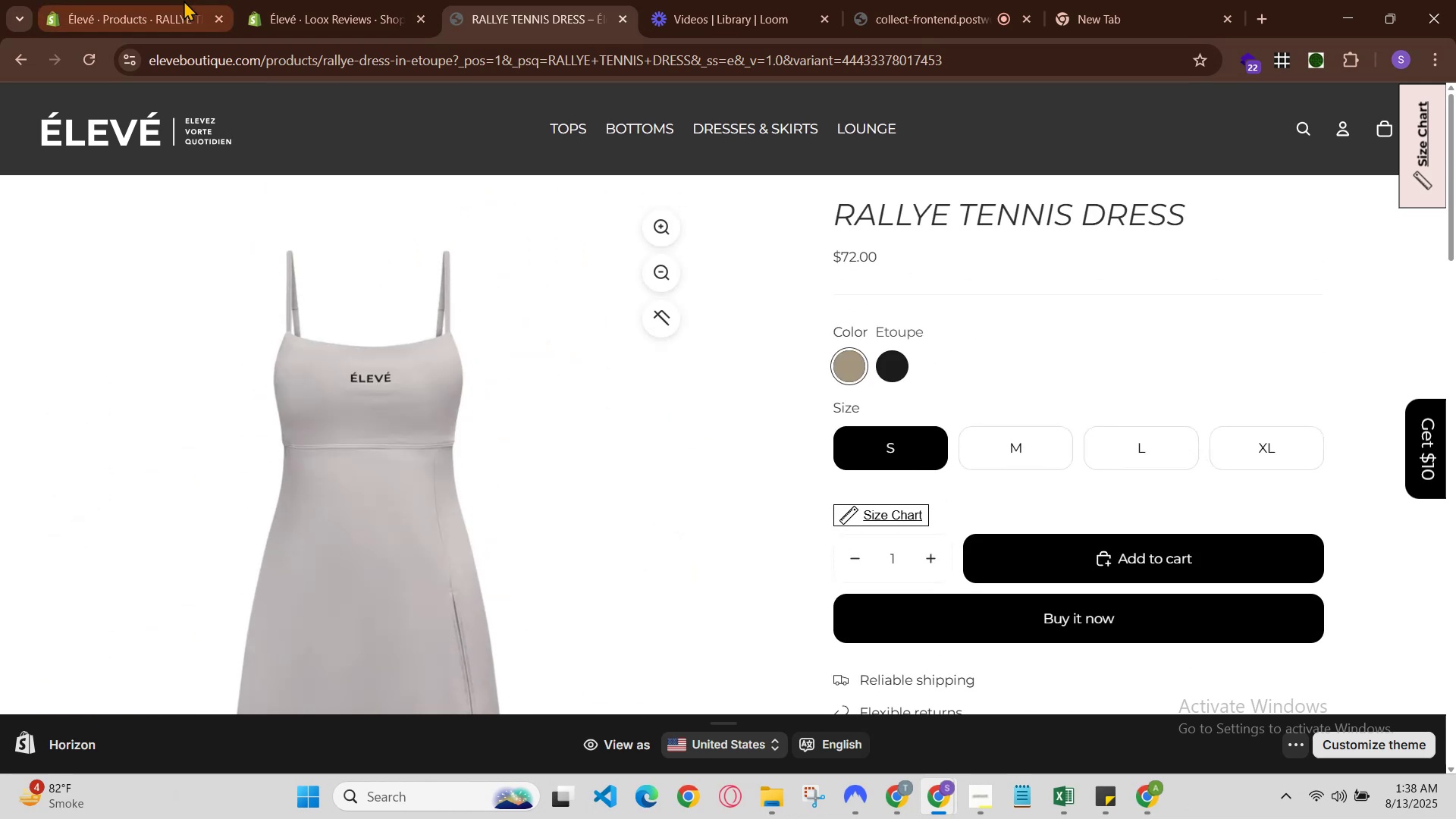 
left_click([303, 0])
 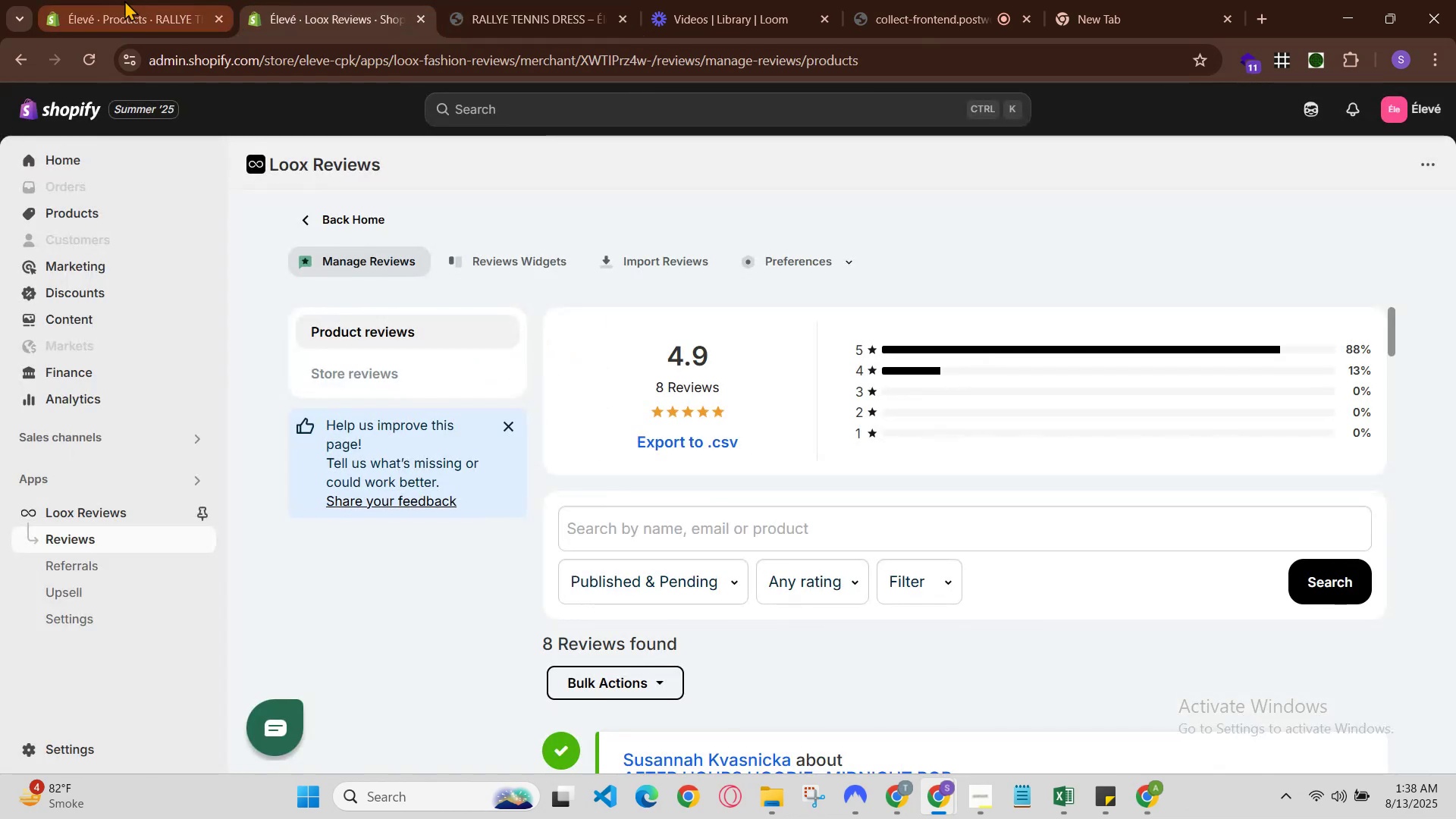 
left_click([124, 0])
 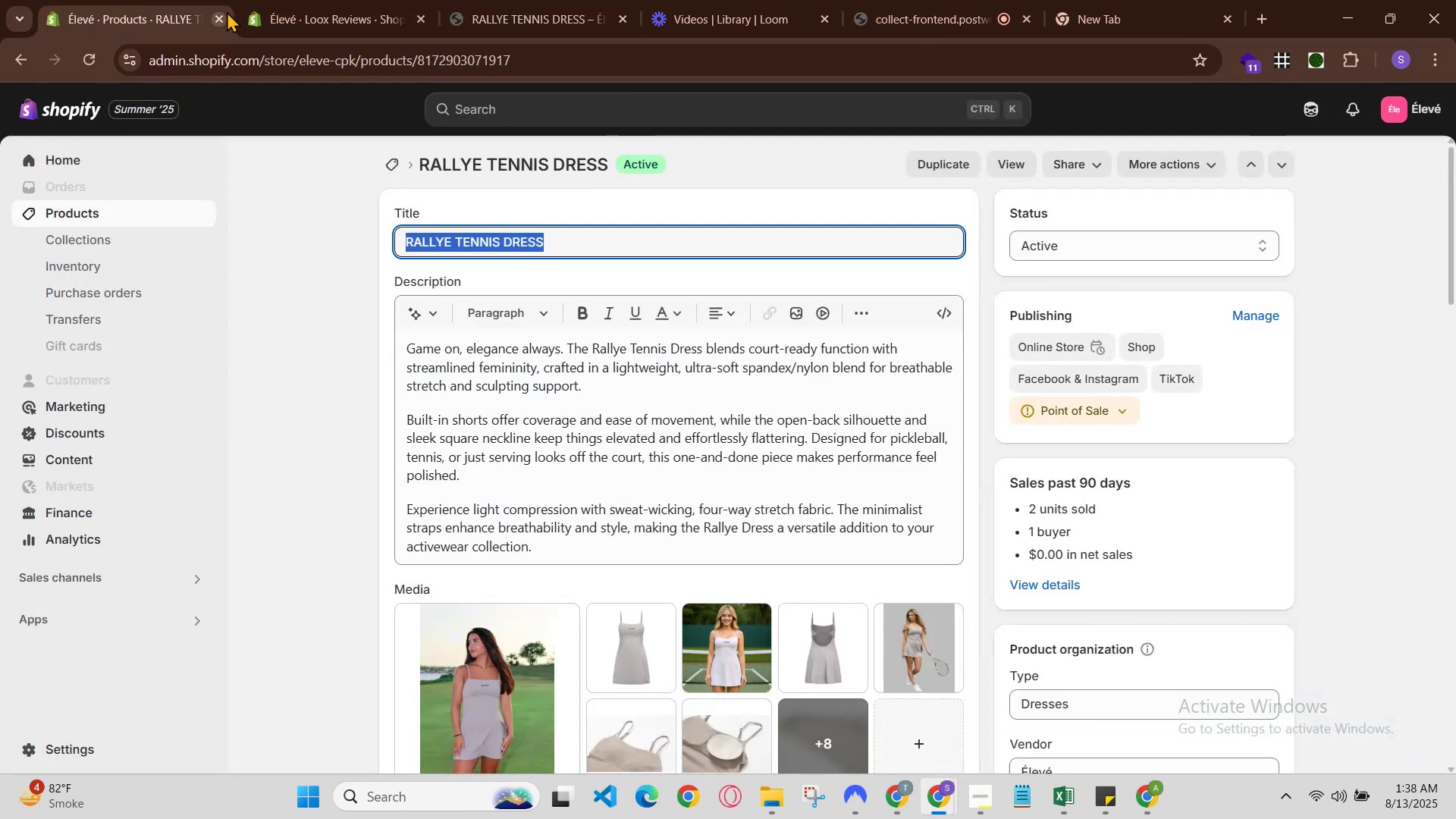 
left_click([272, 0])
 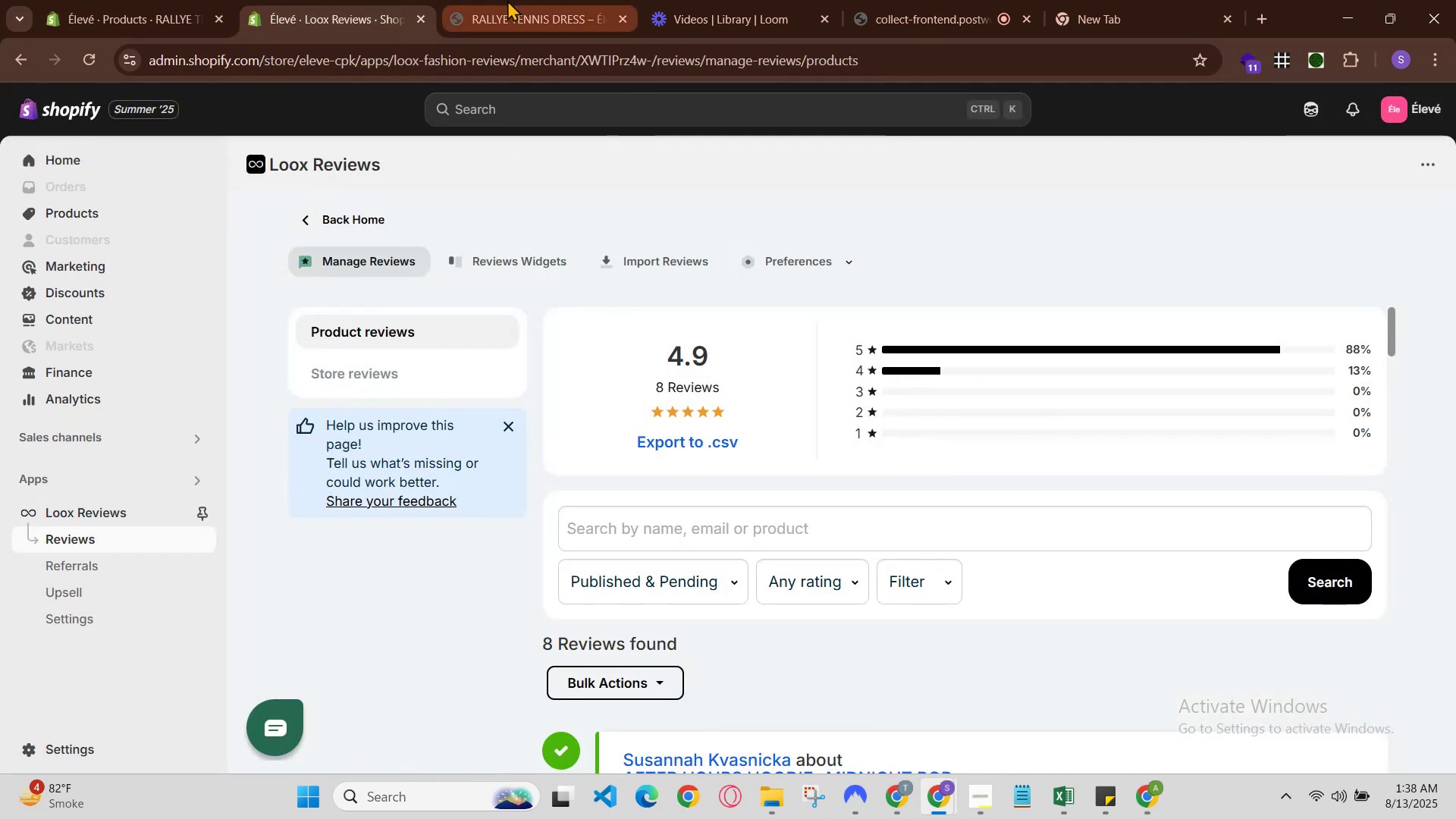 
left_click([507, 0])
 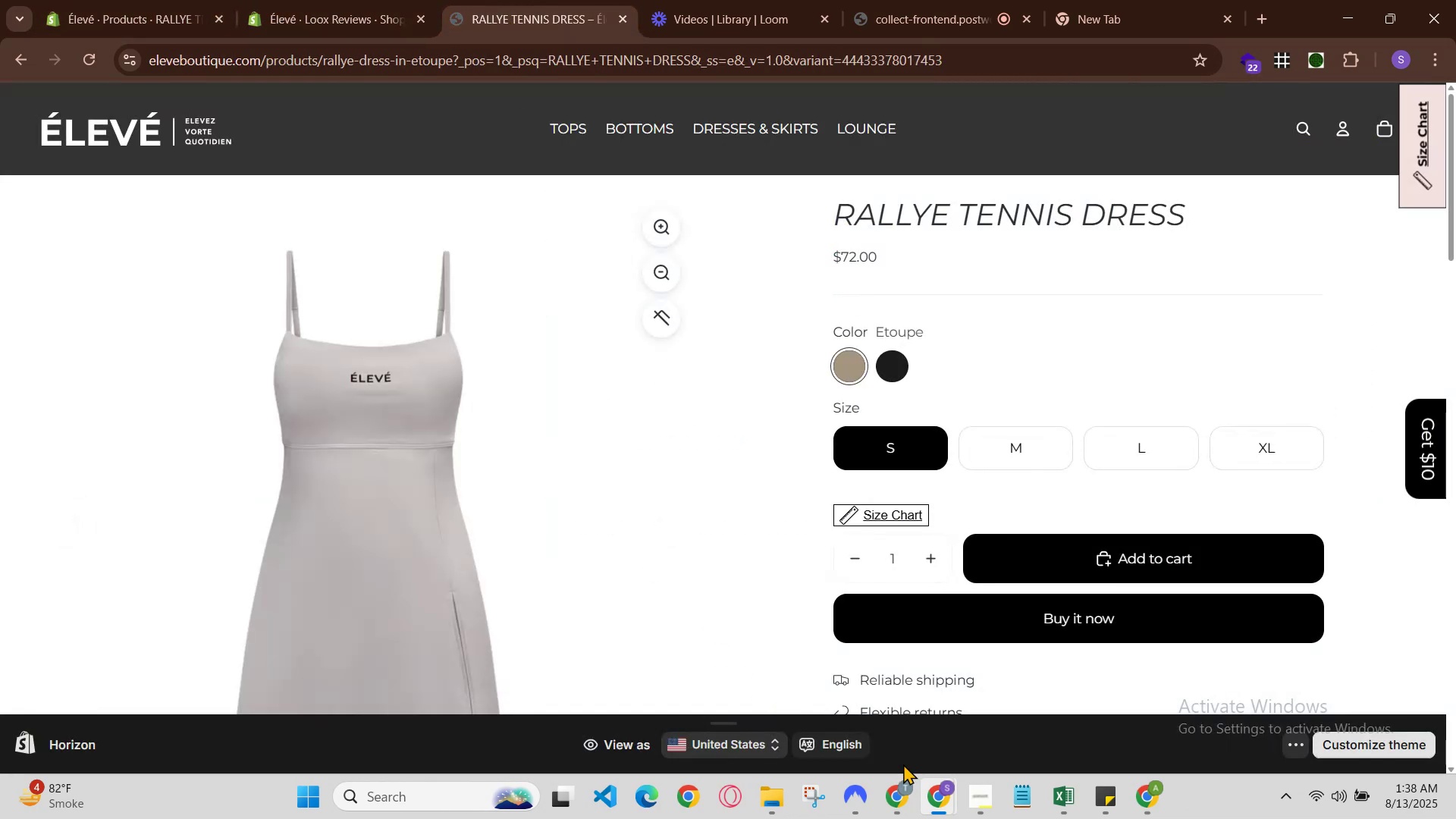 
left_click([954, 789])
 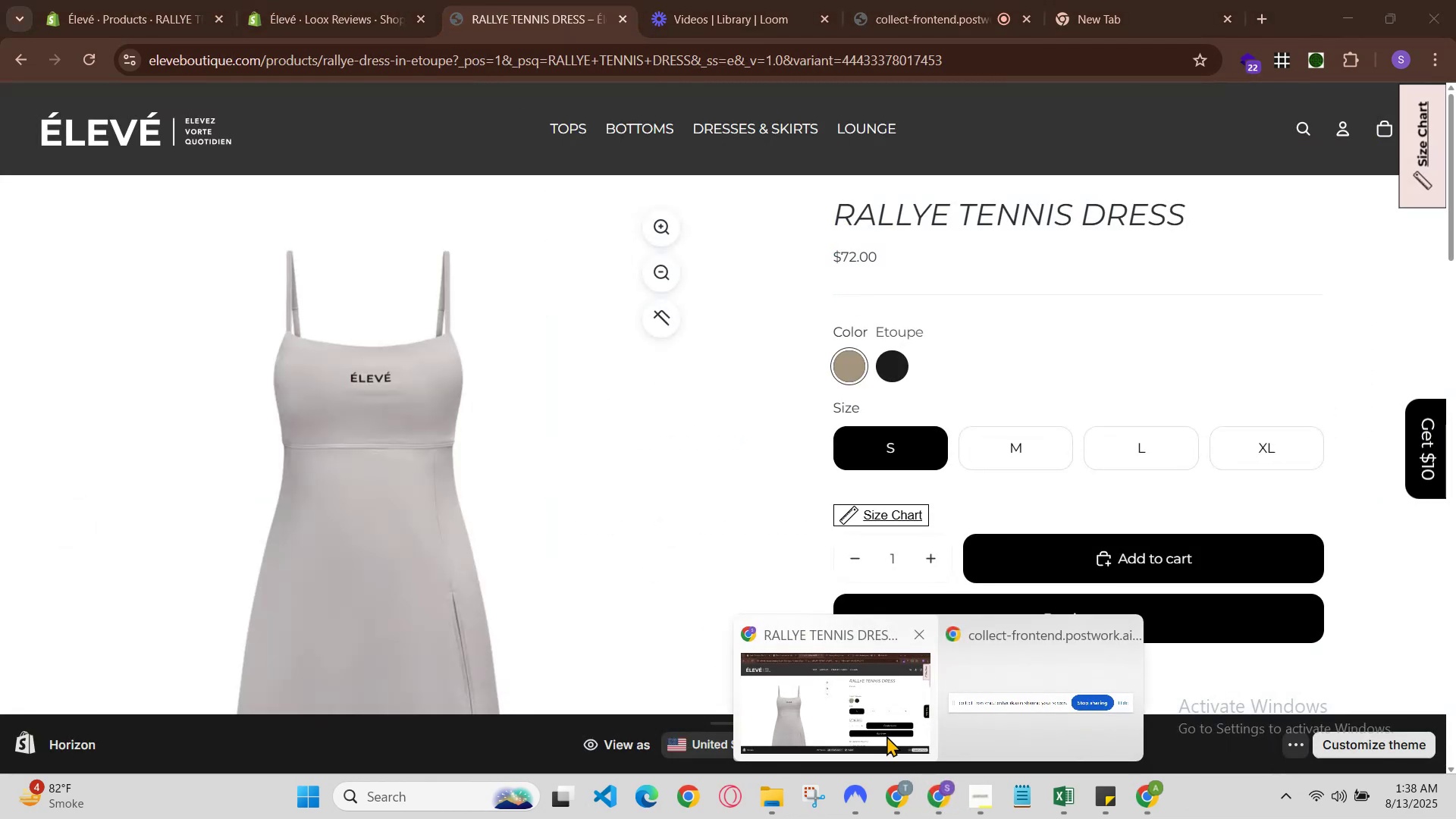 
left_click([881, 728])
 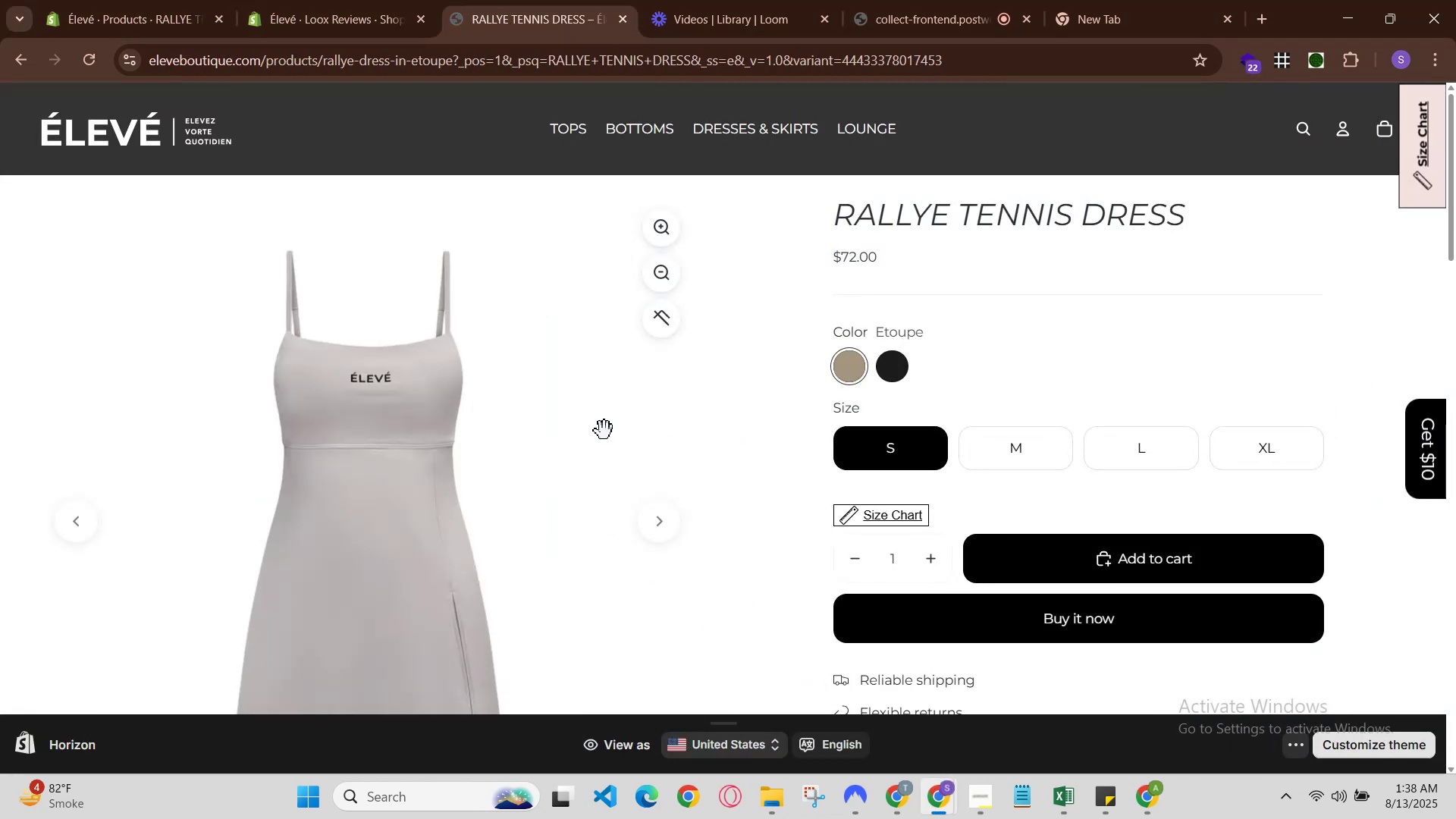 
scroll: coordinate [595, 416], scroll_direction: up, amount: 2.0
 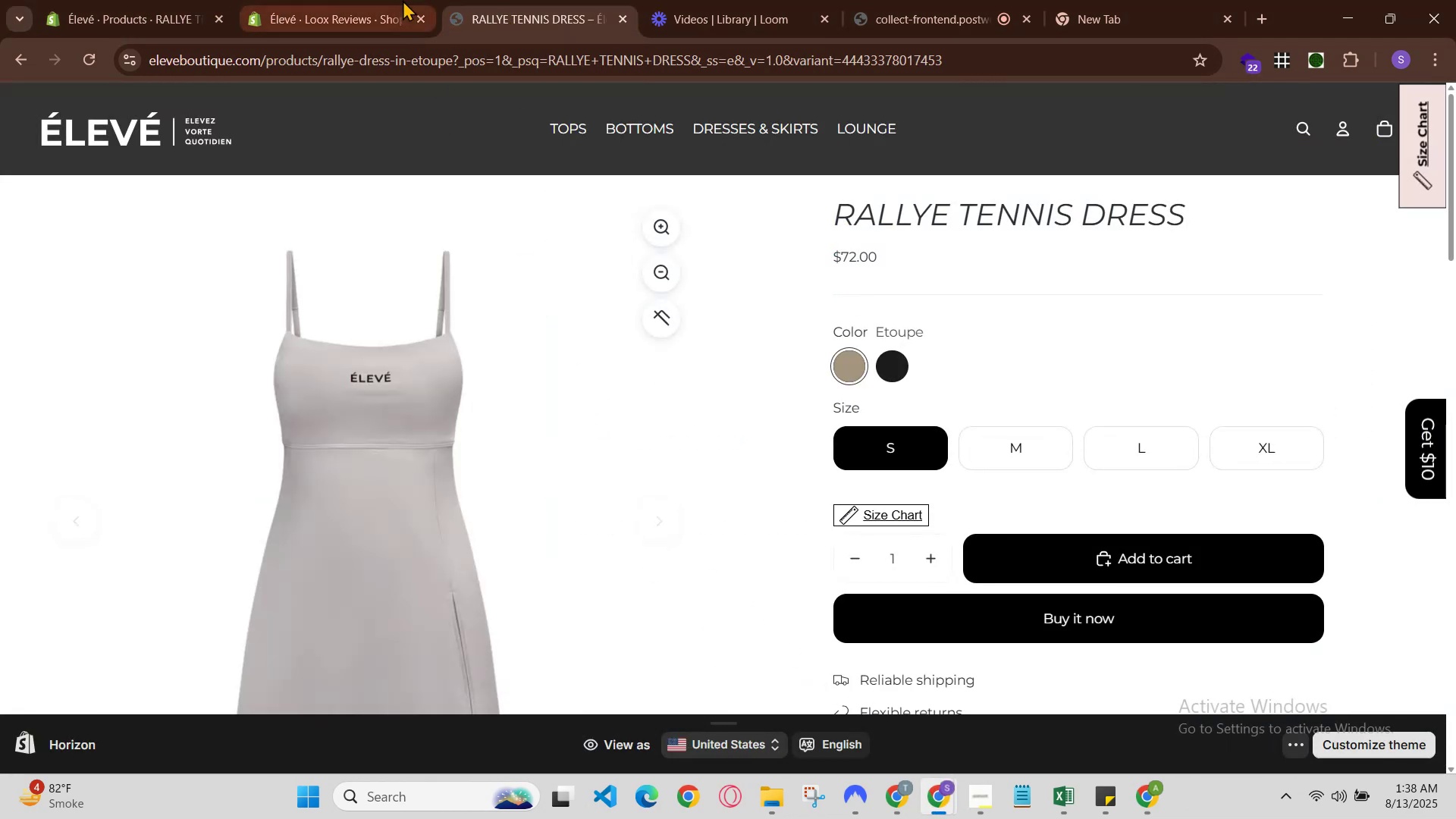 
left_click([400, 0])
 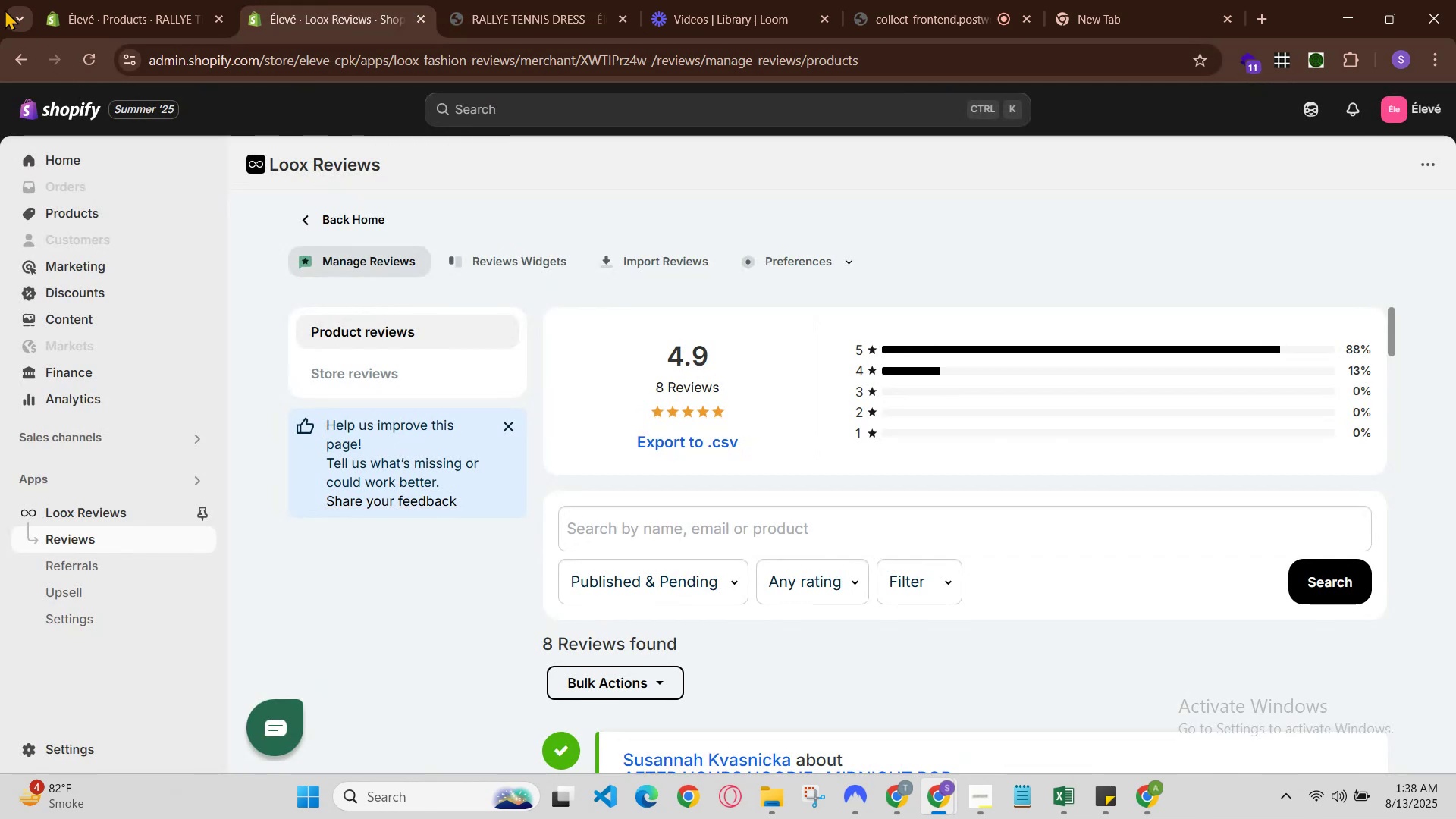 
left_click([77, 0])
 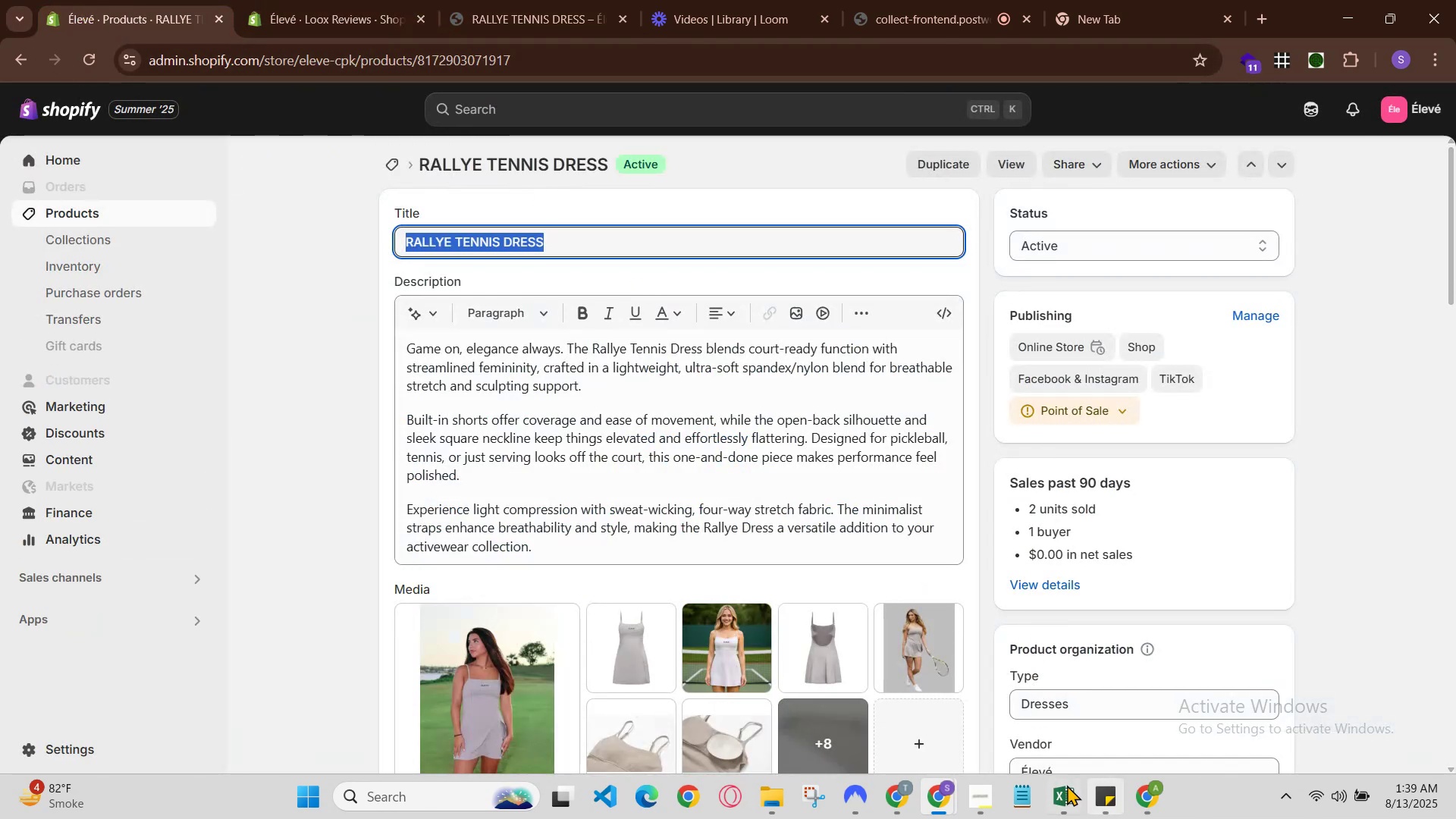 
left_click([949, 788])
 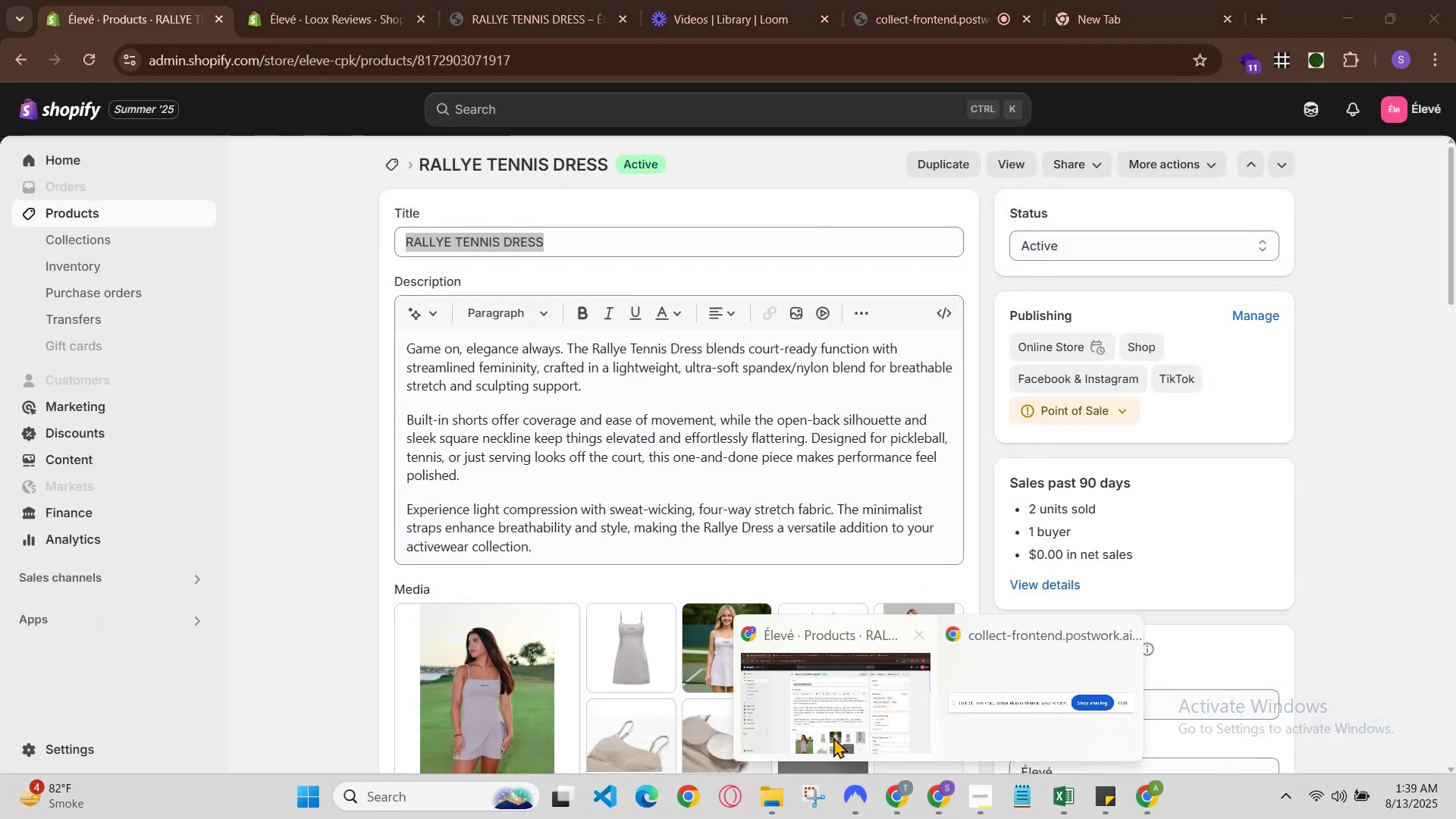 
left_click([815, 729])
 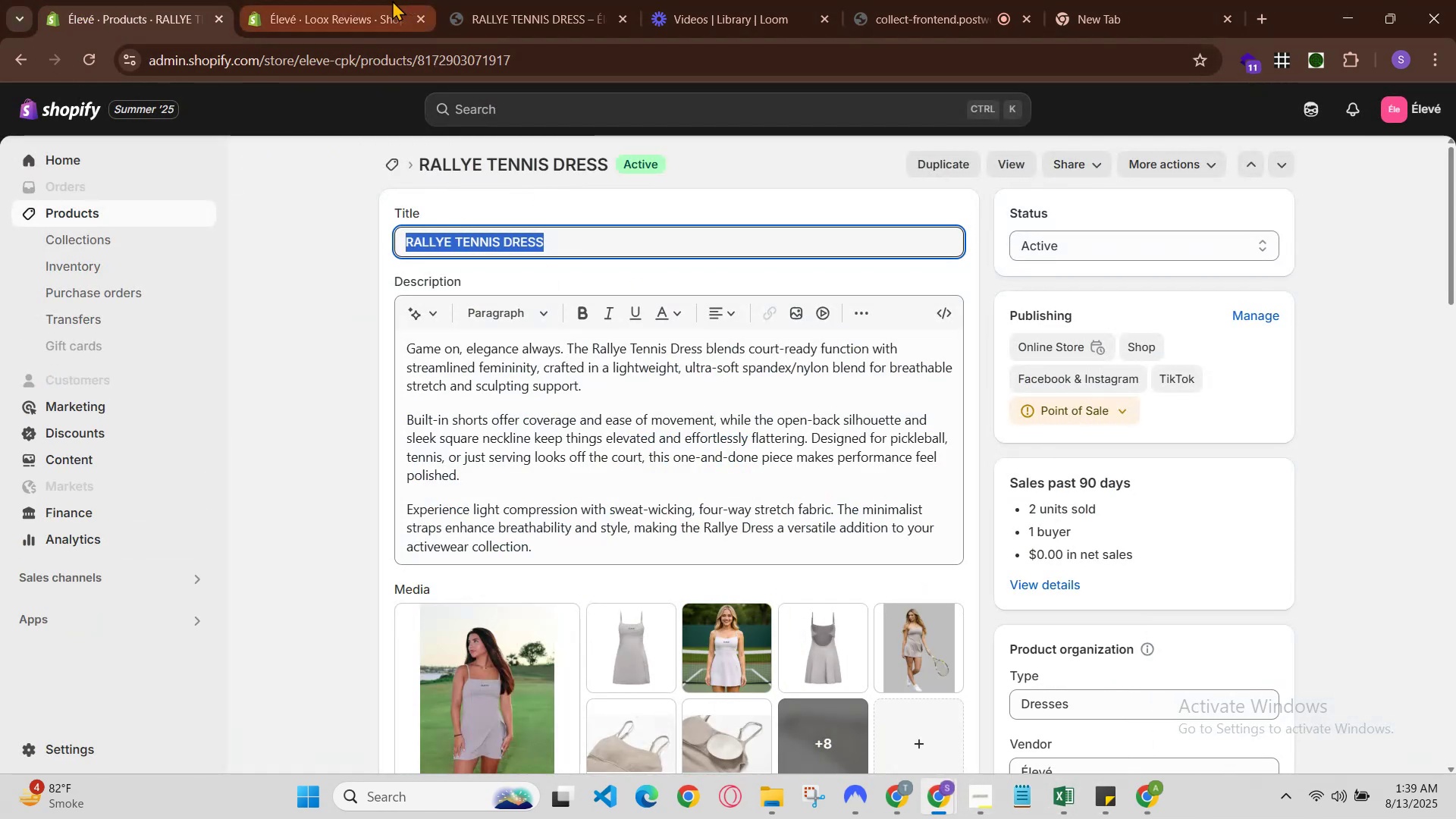 
left_click([385, 0])
 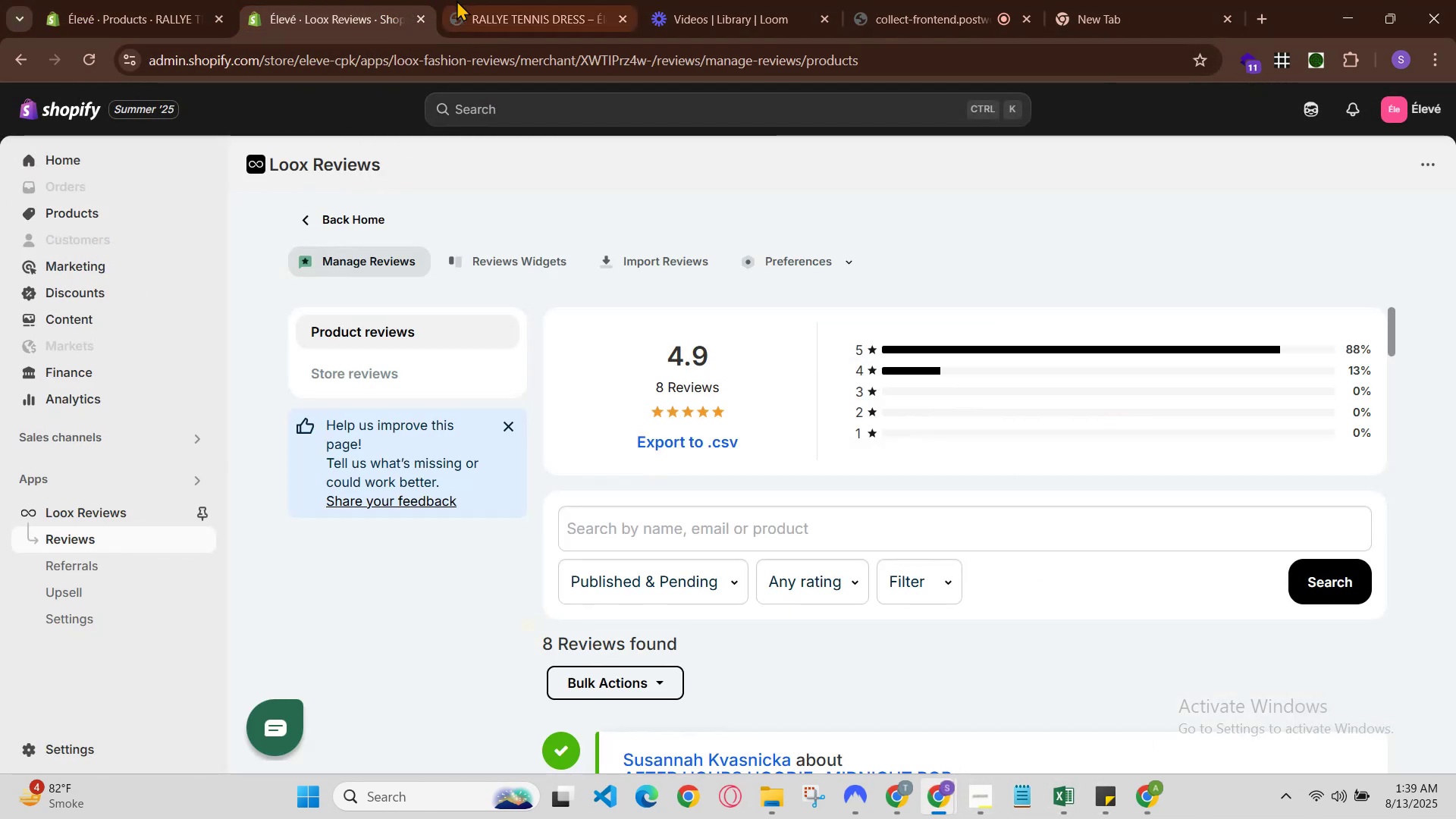 
left_click([468, 0])
 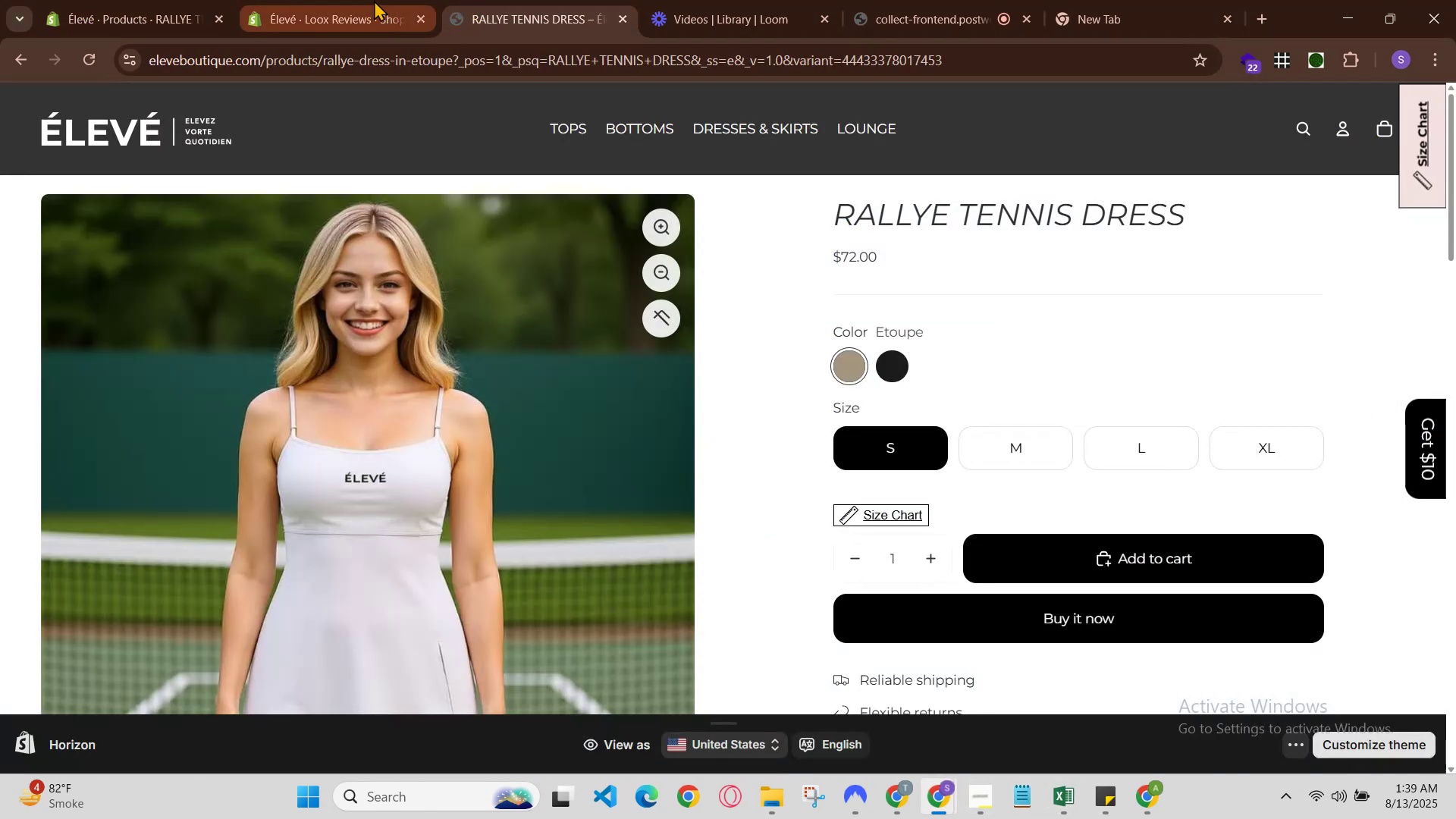 
left_click([366, 0])
 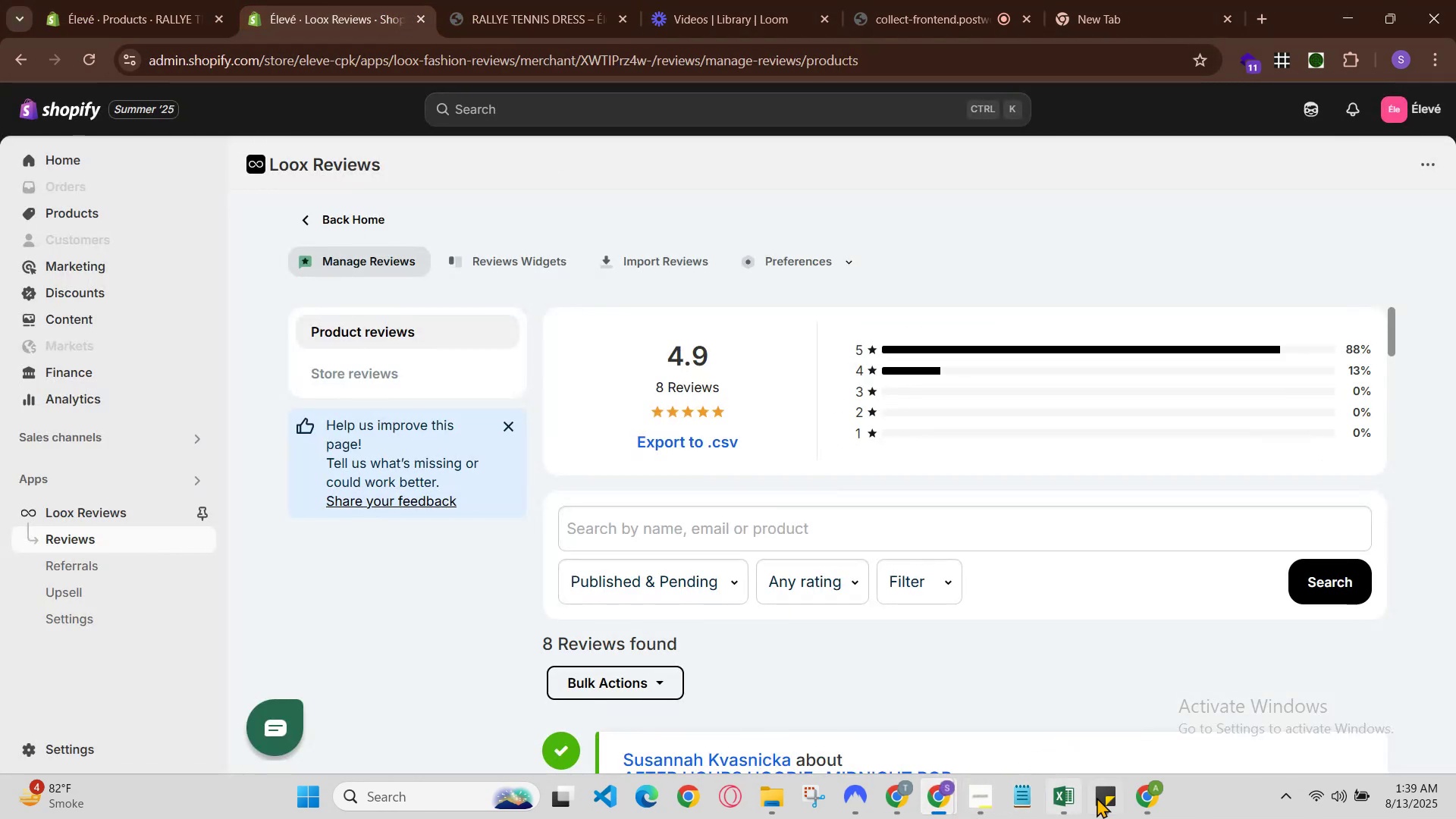 
left_click([1138, 799])
 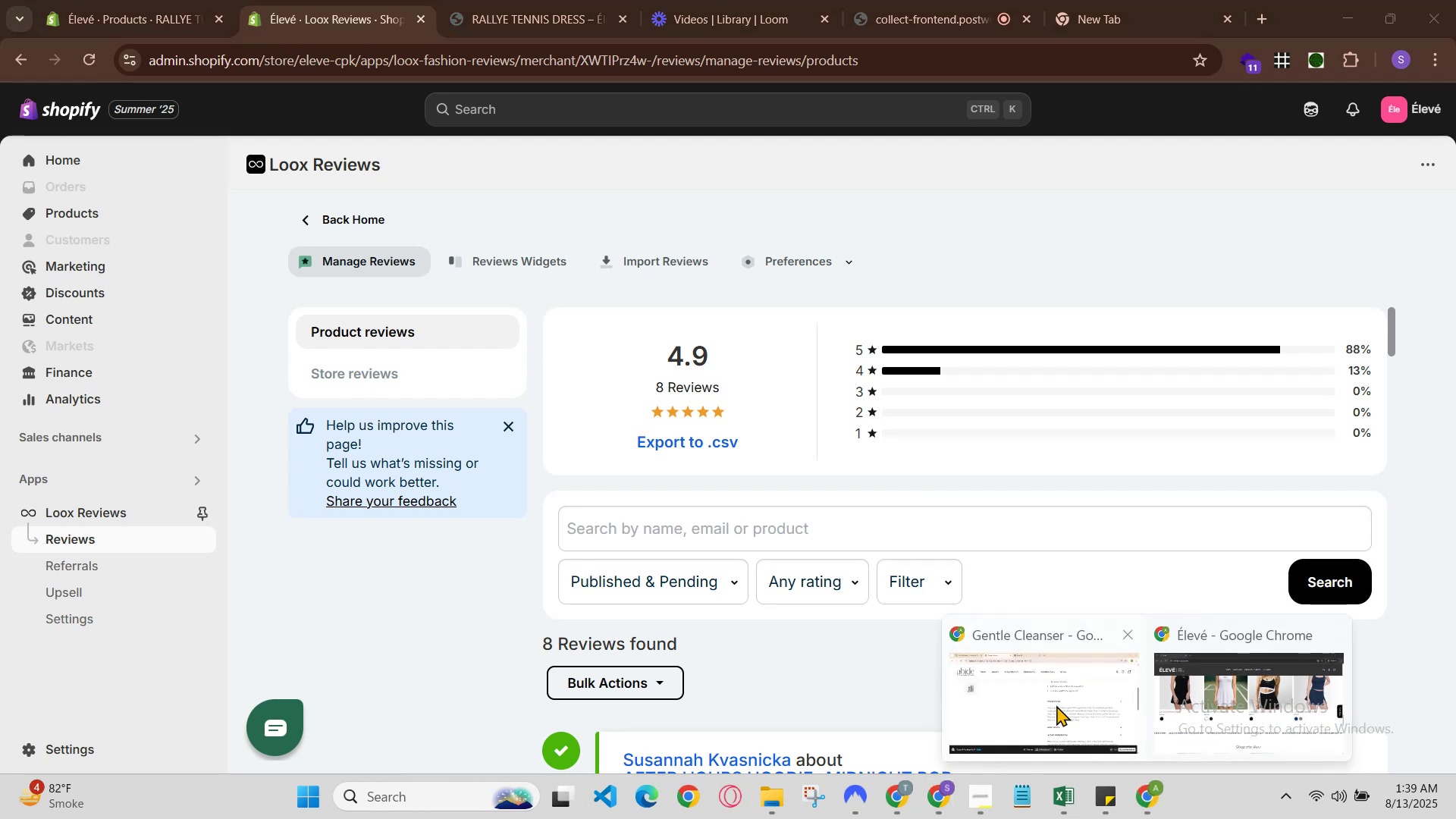 
left_click([1056, 702])
 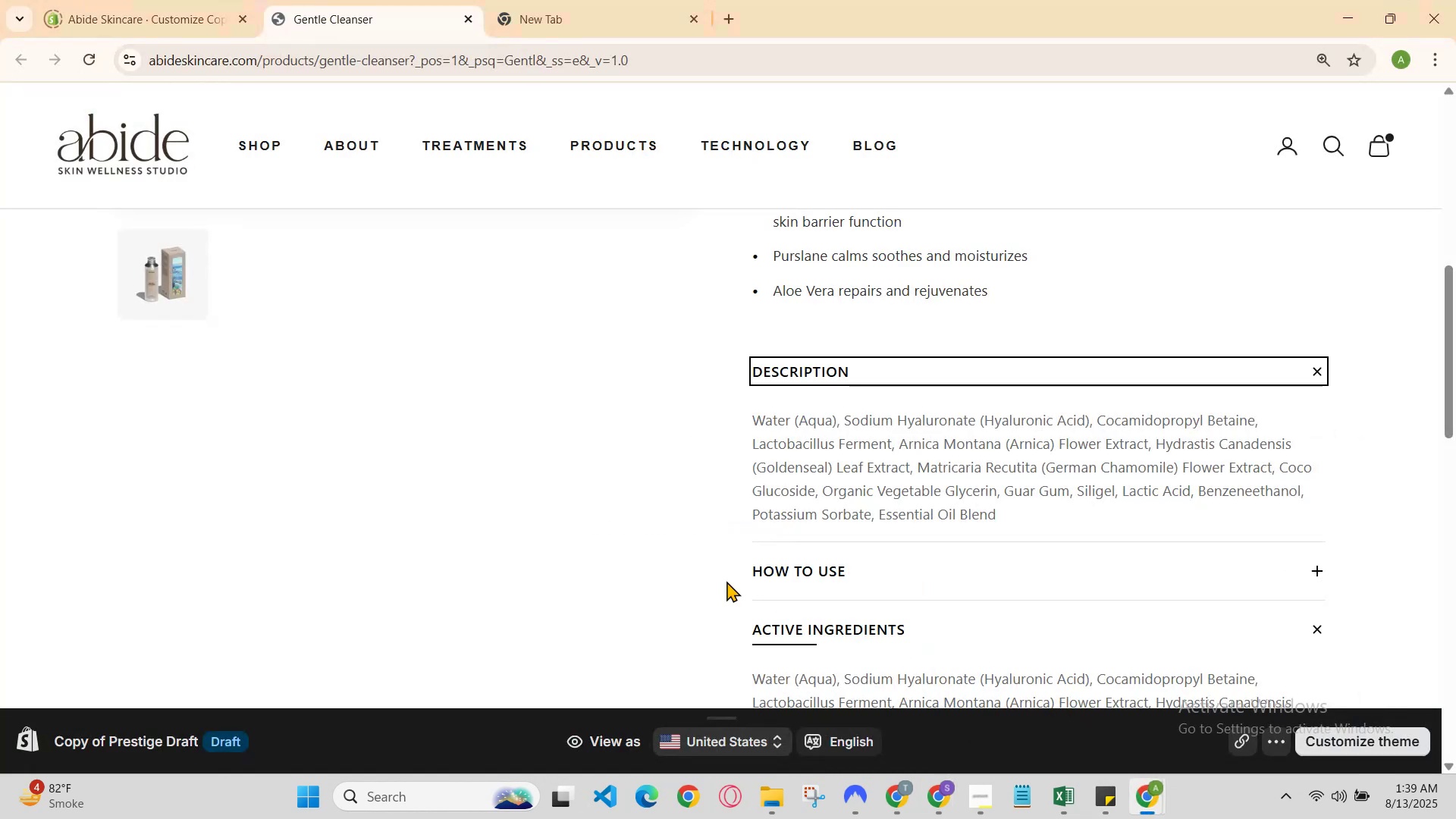 
scroll: coordinate [723, 580], scroll_direction: none, amount: 0.0
 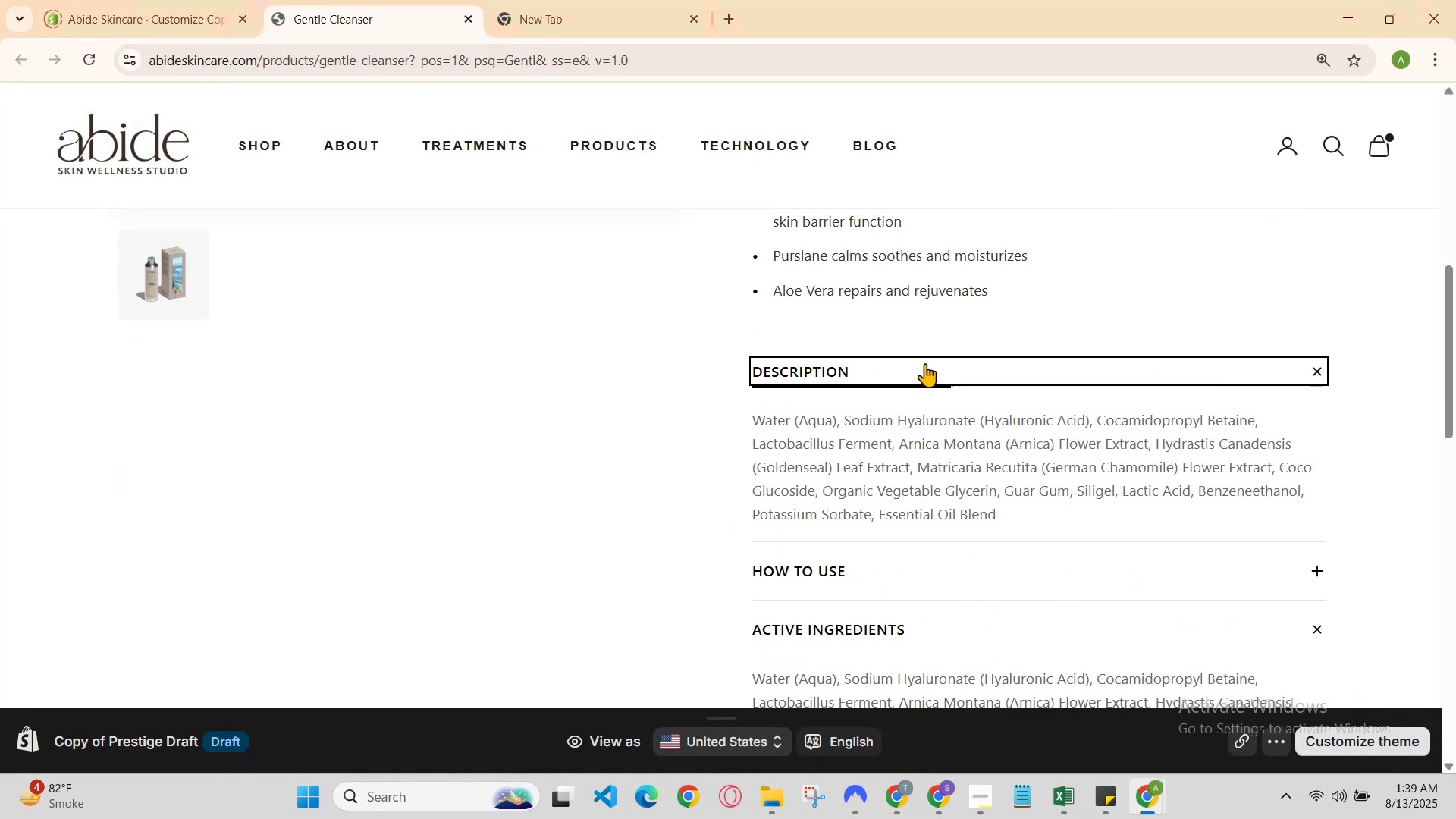 
left_click([925, 363])
 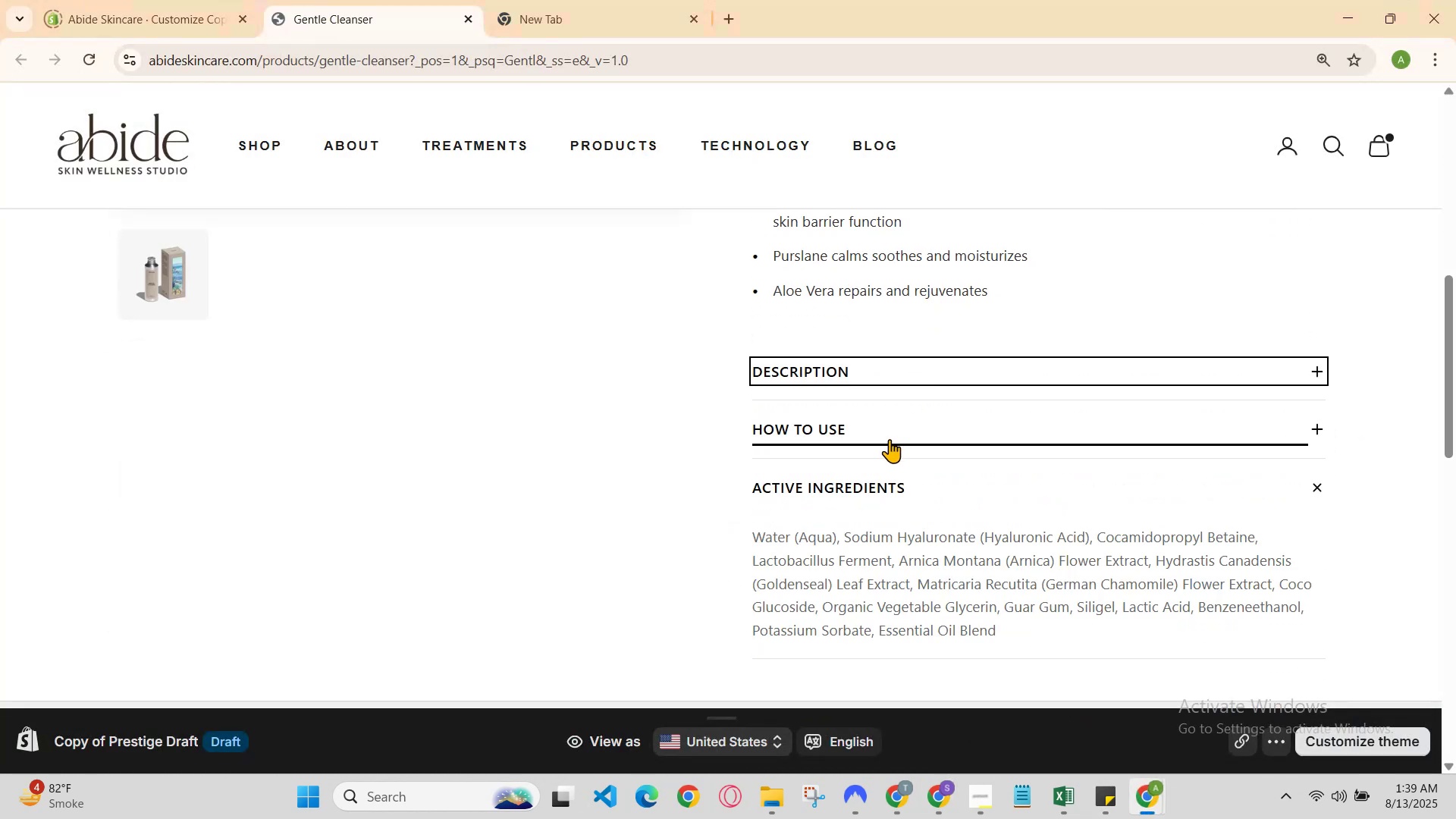 
left_click([890, 439])
 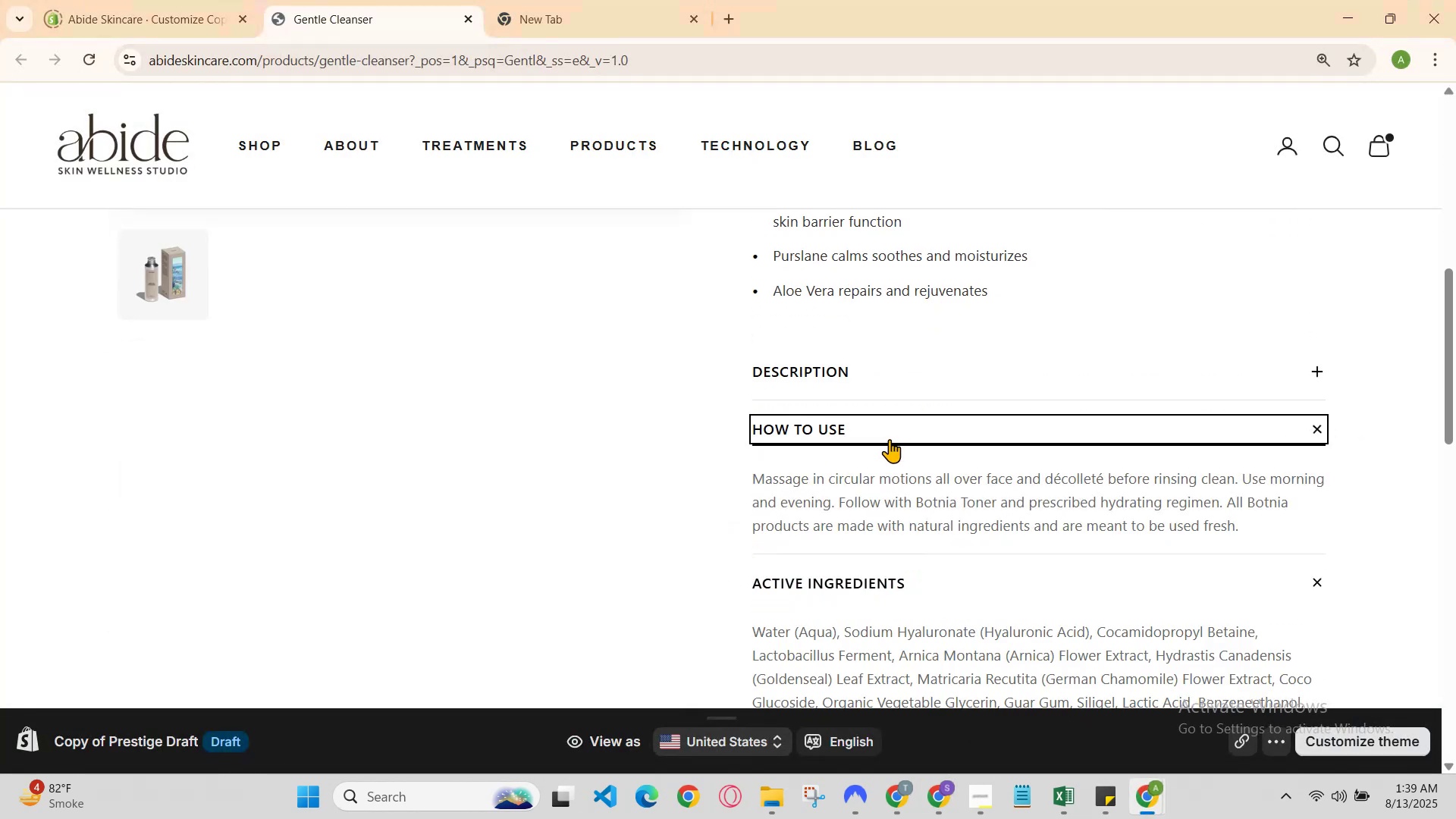 
left_click([890, 439])
 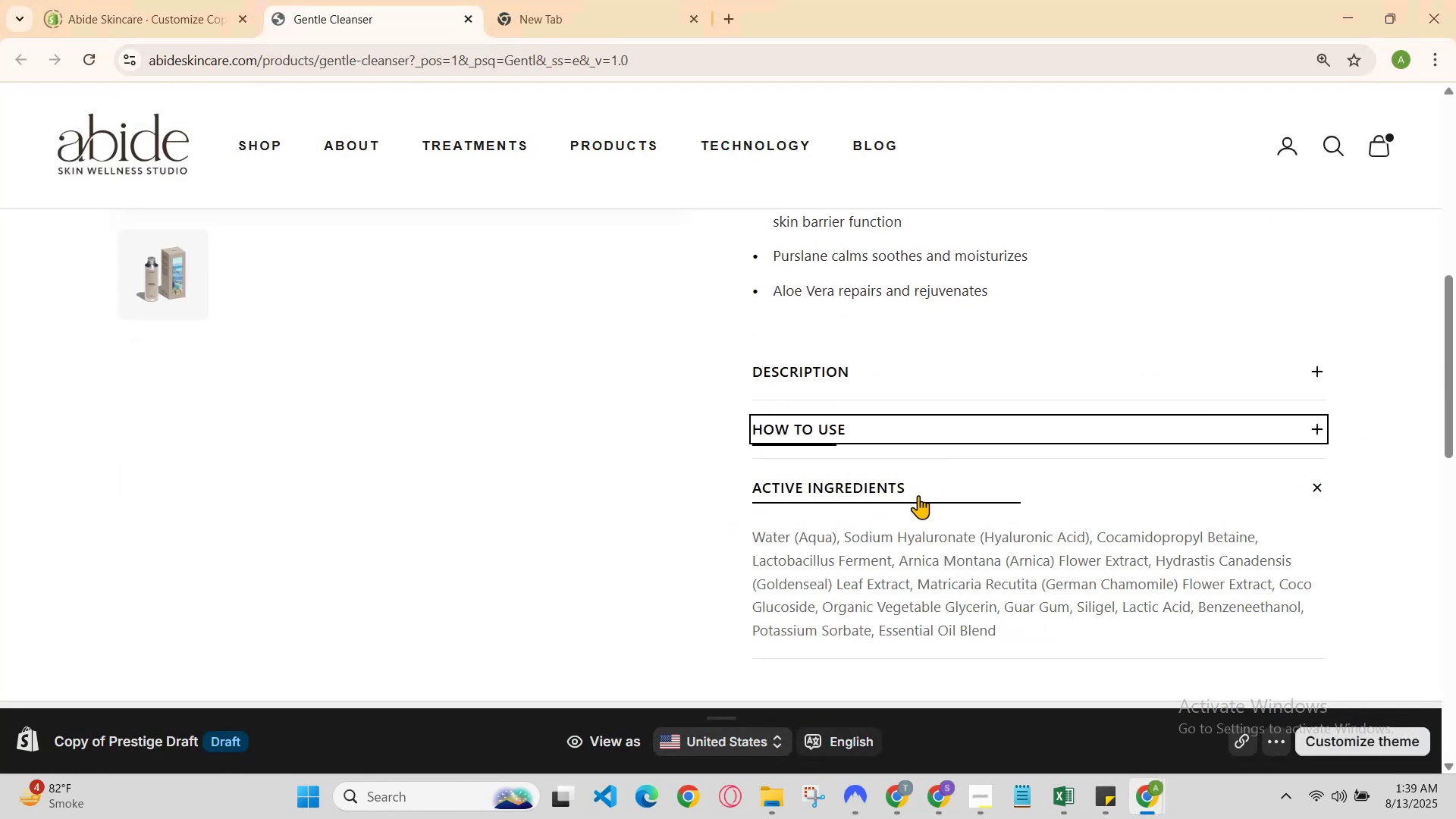 
left_click([921, 502])
 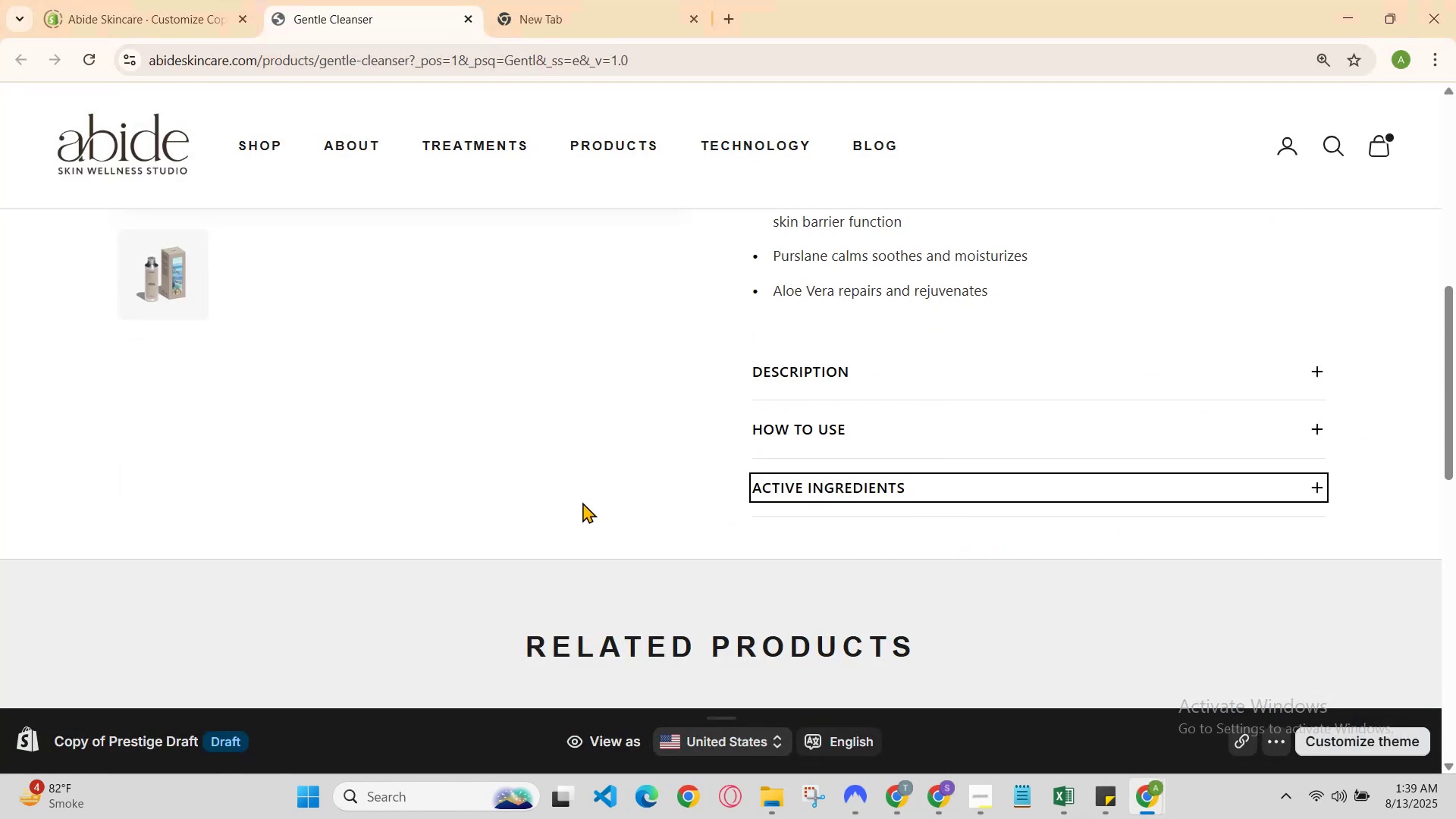 
scroll: coordinate [492, 323], scroll_direction: up, amount: 3.0
 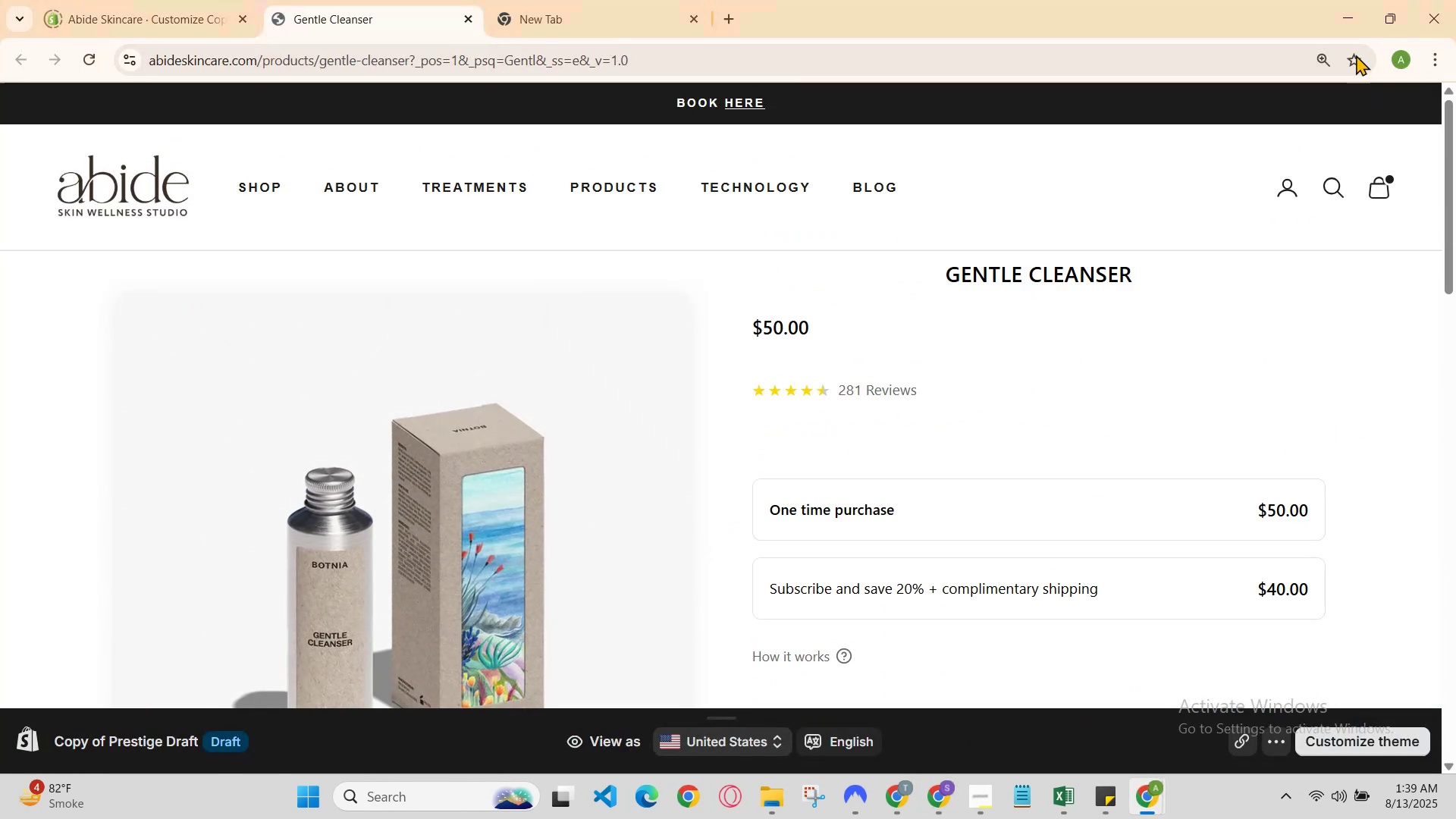 
left_click([1350, 20])
 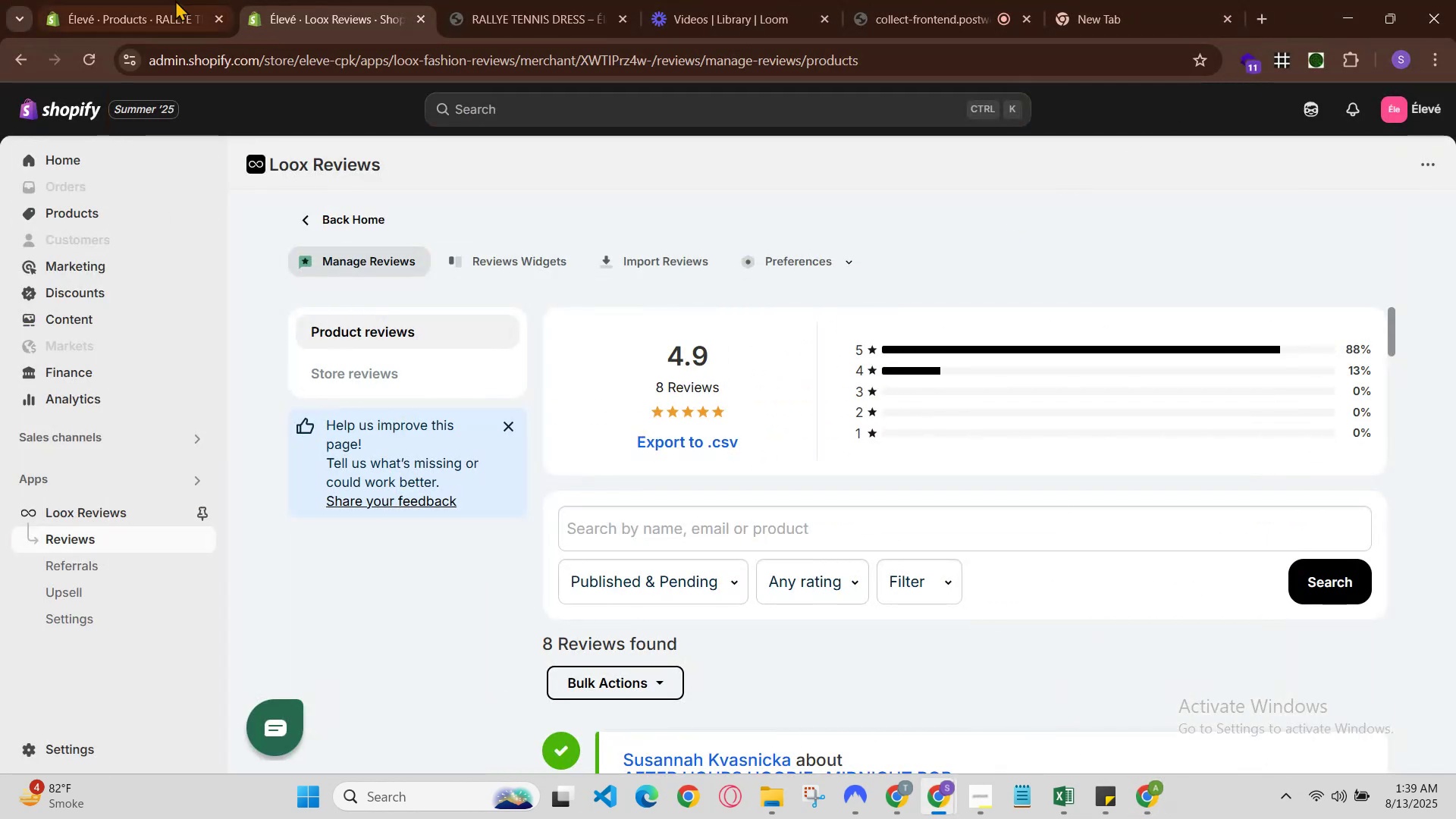 
left_click([213, 0])
 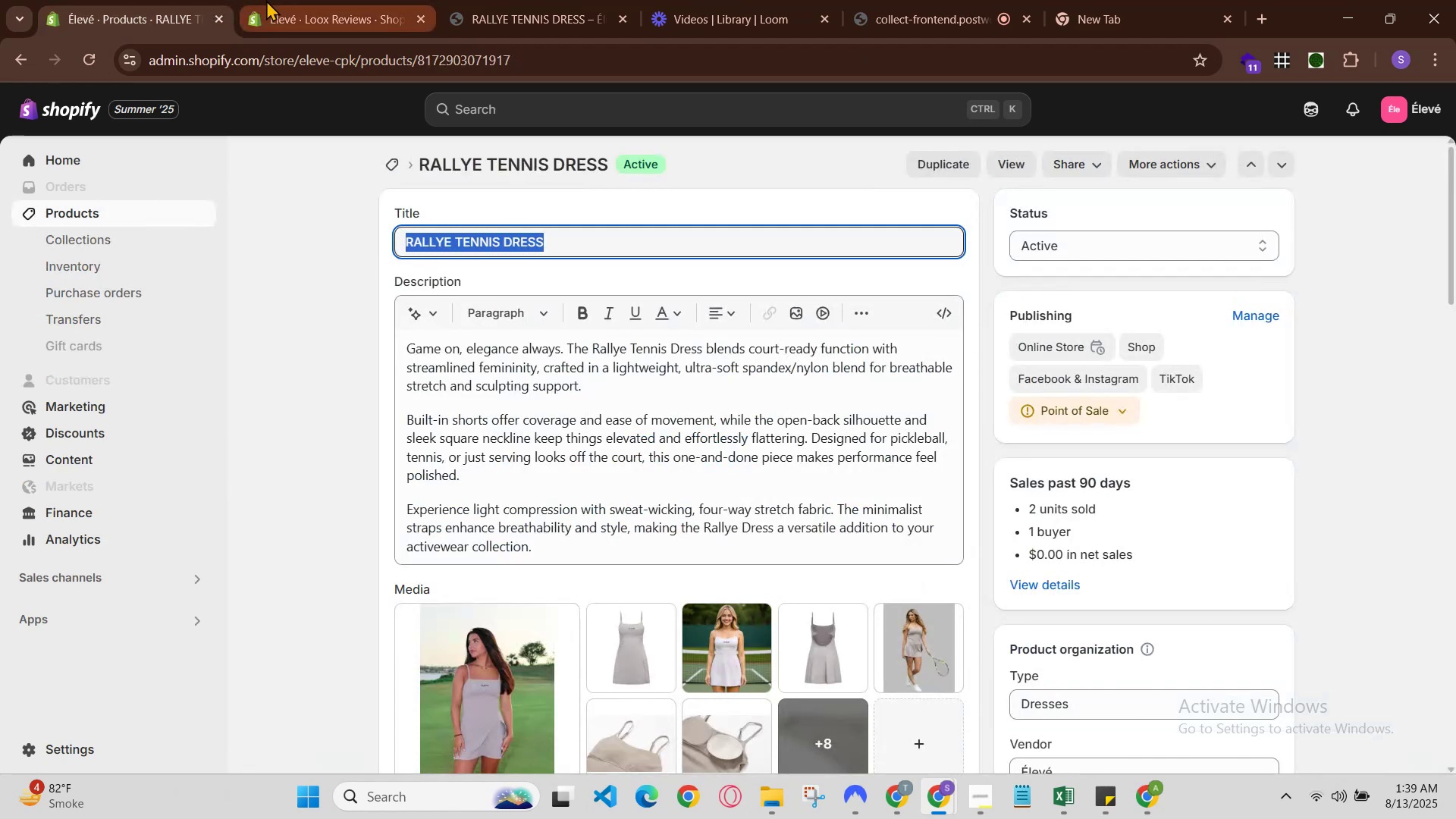 
left_click([266, 0])
 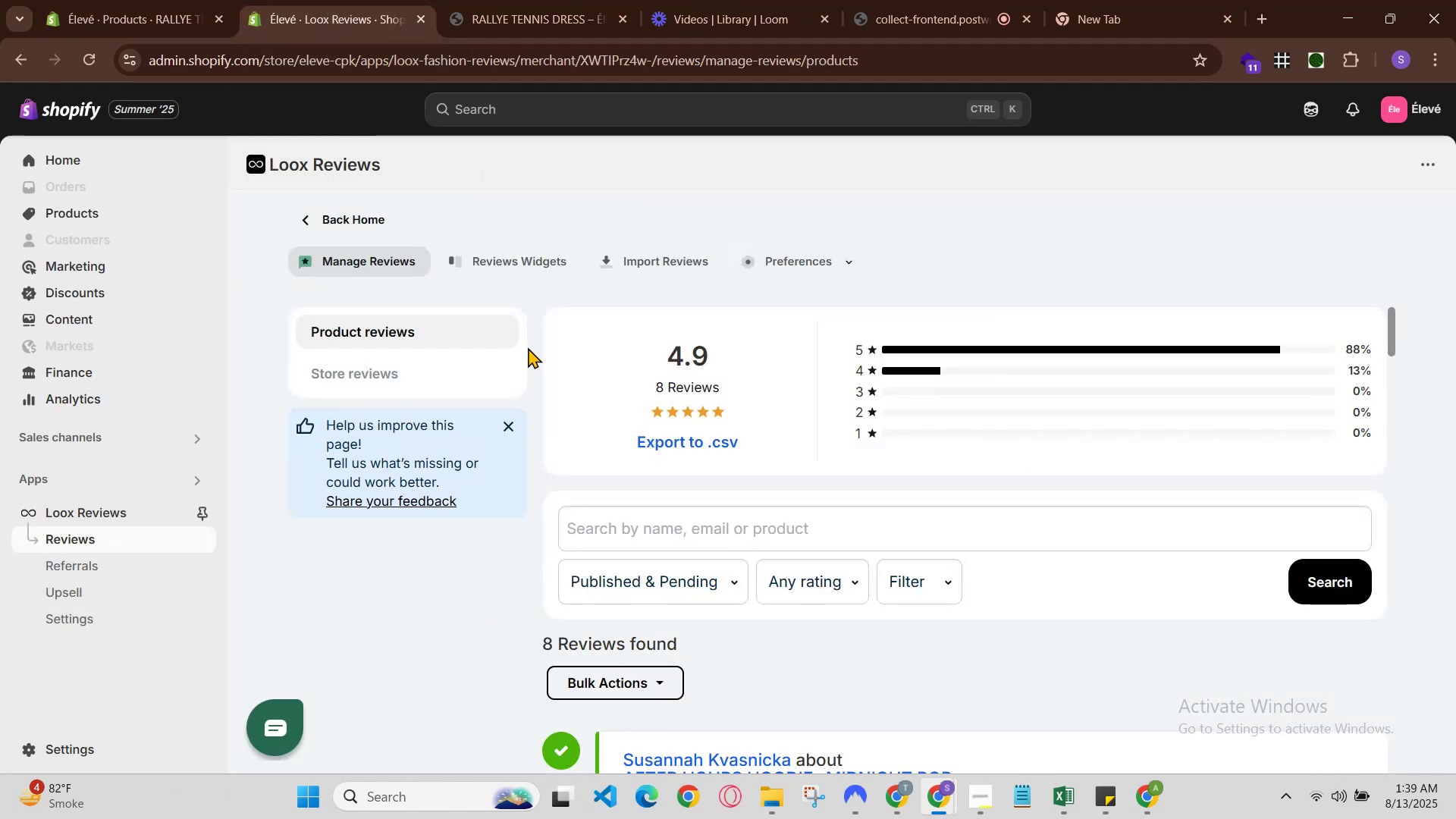 
left_click([570, 0])
 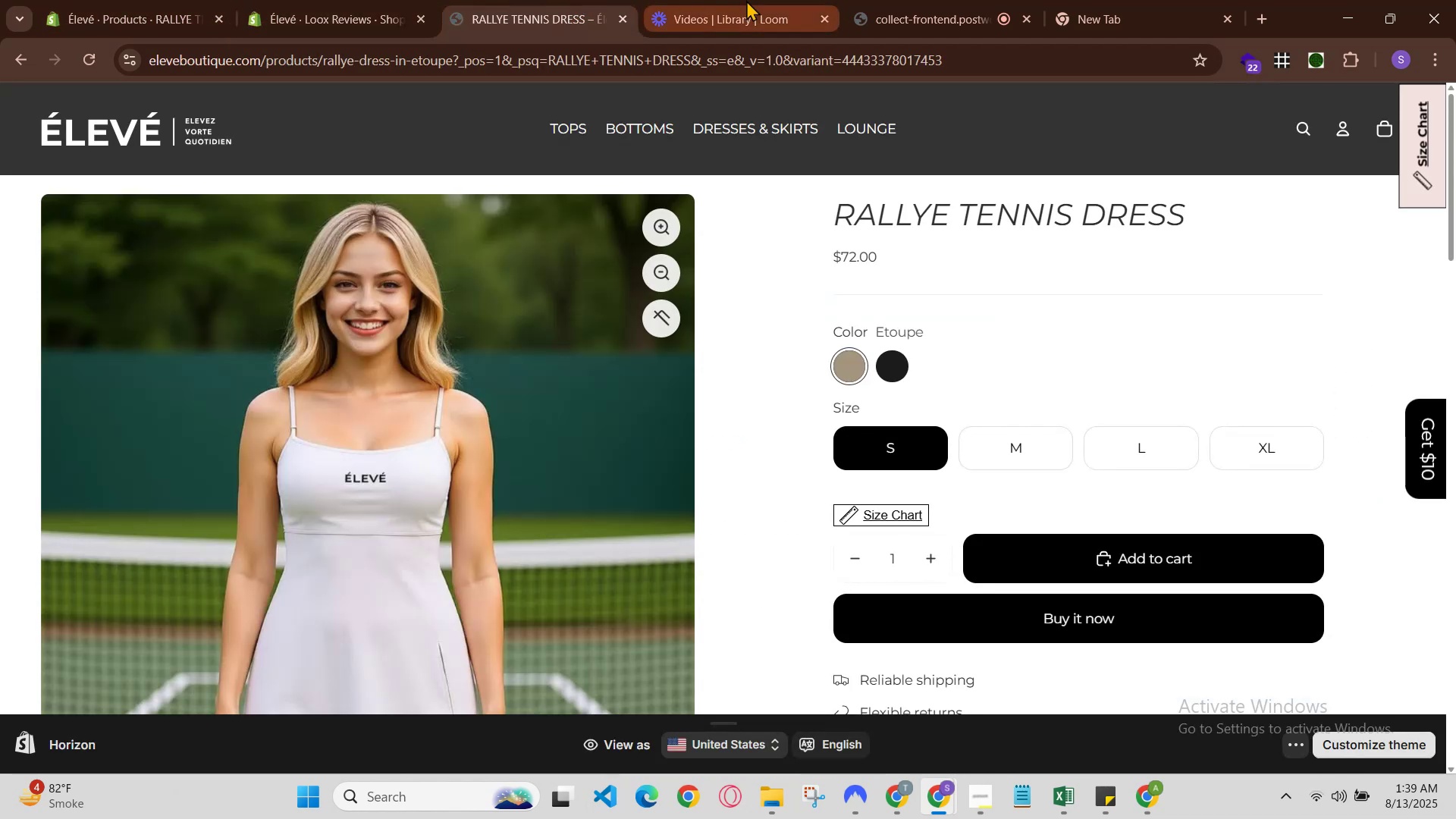 
left_click([746, 0])
 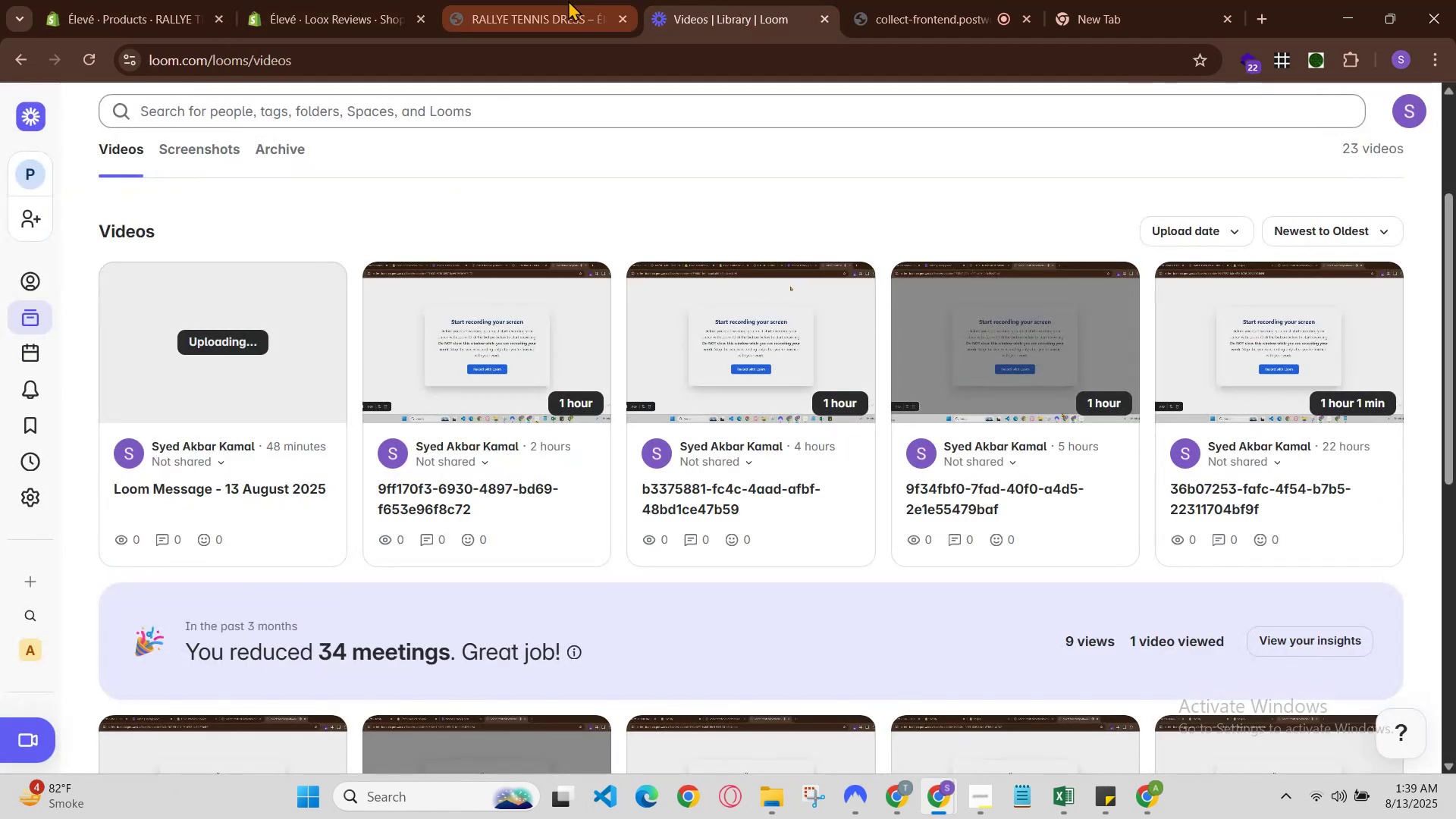 
left_click([557, 0])
 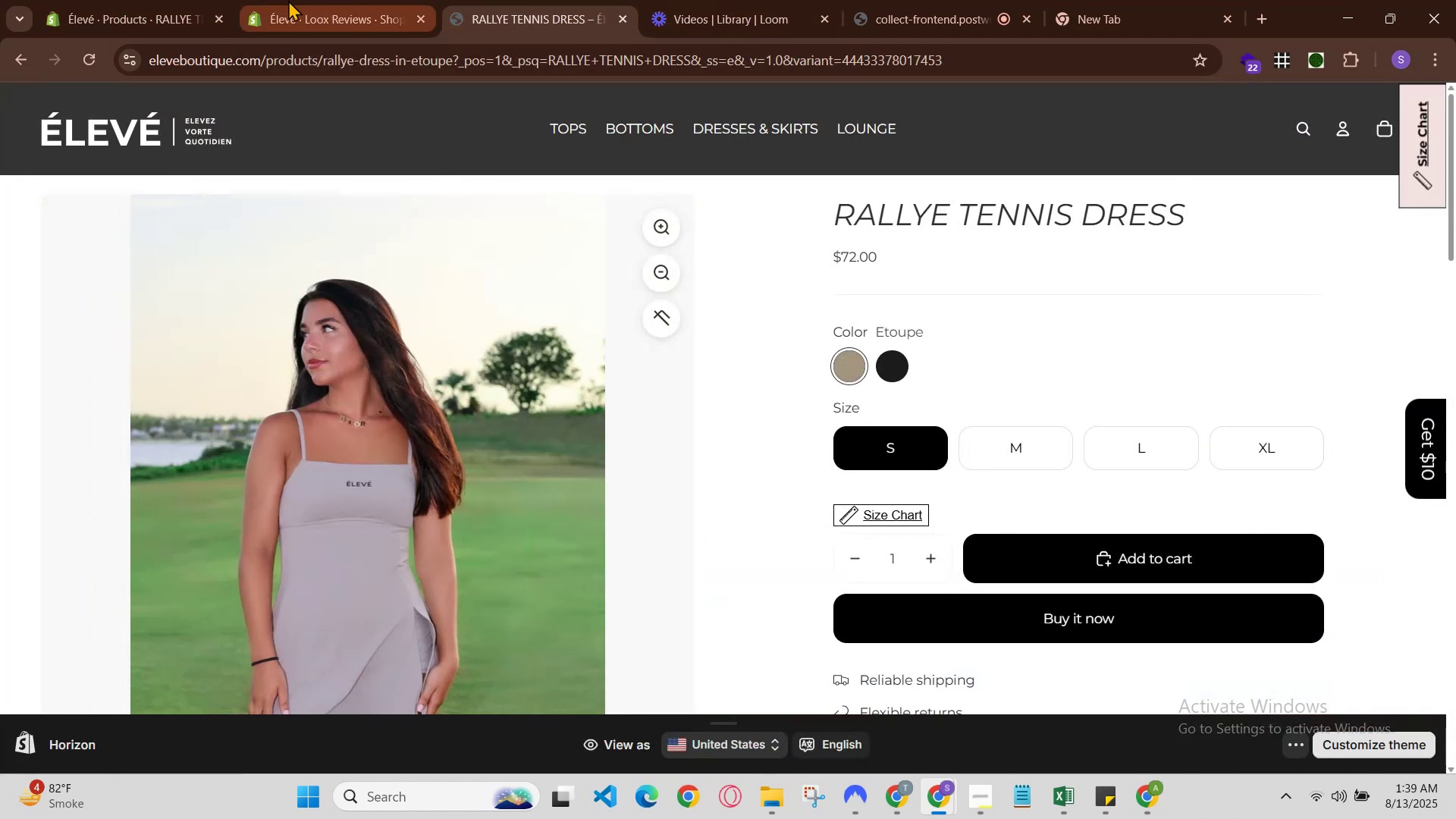 
left_click([250, 0])
 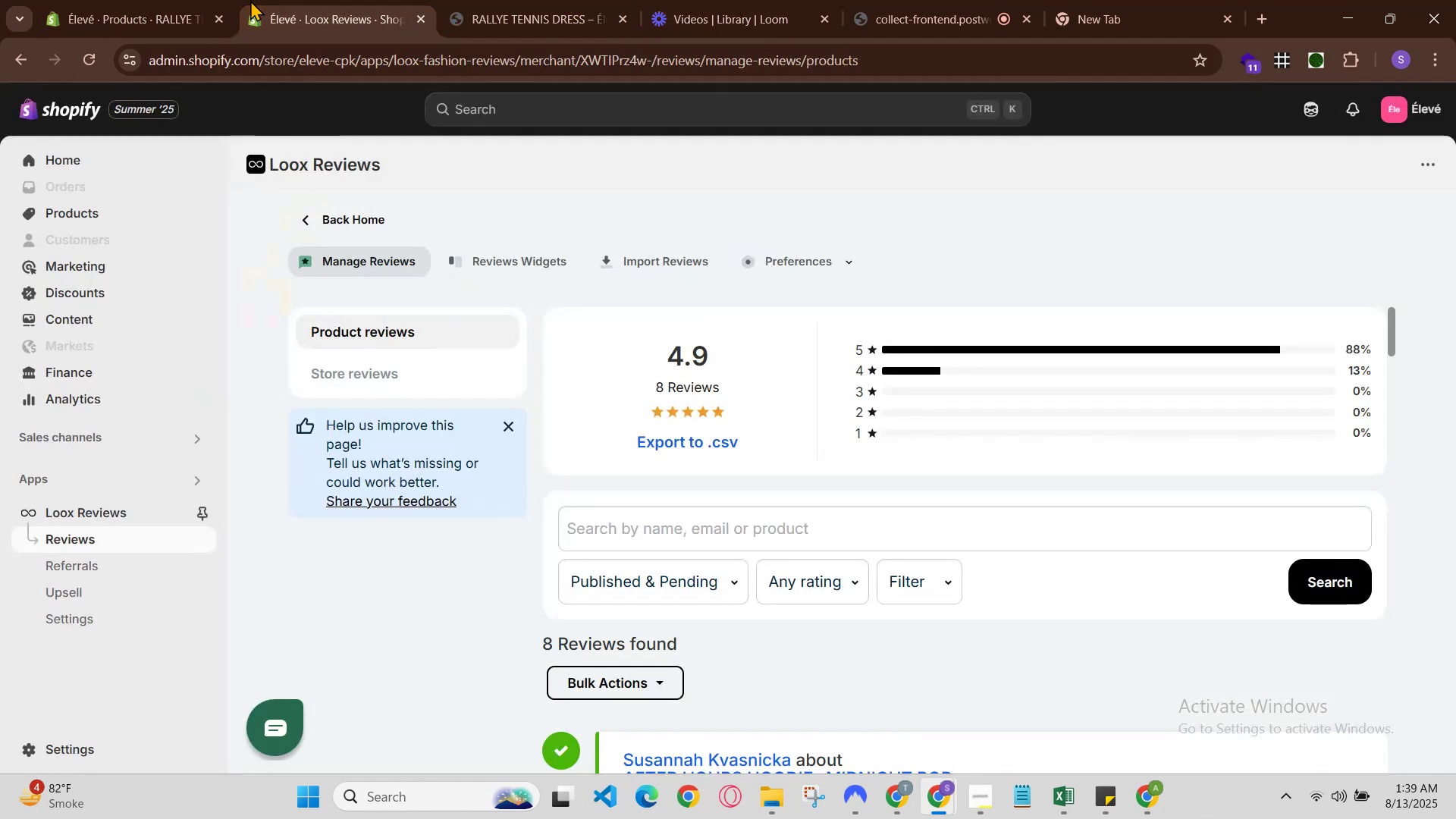 
left_click([271, 0])
 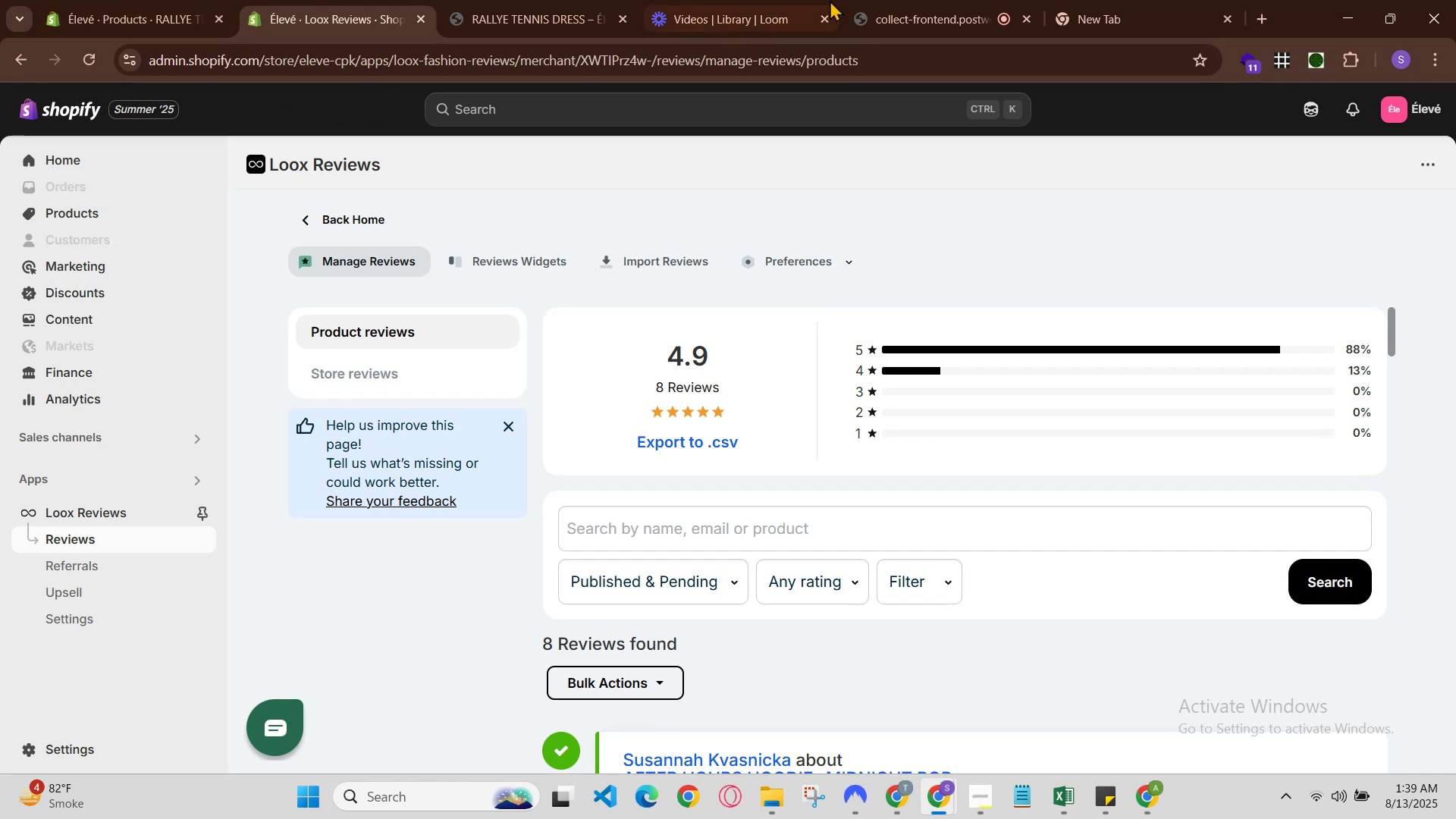 
left_click([1002, 0])
 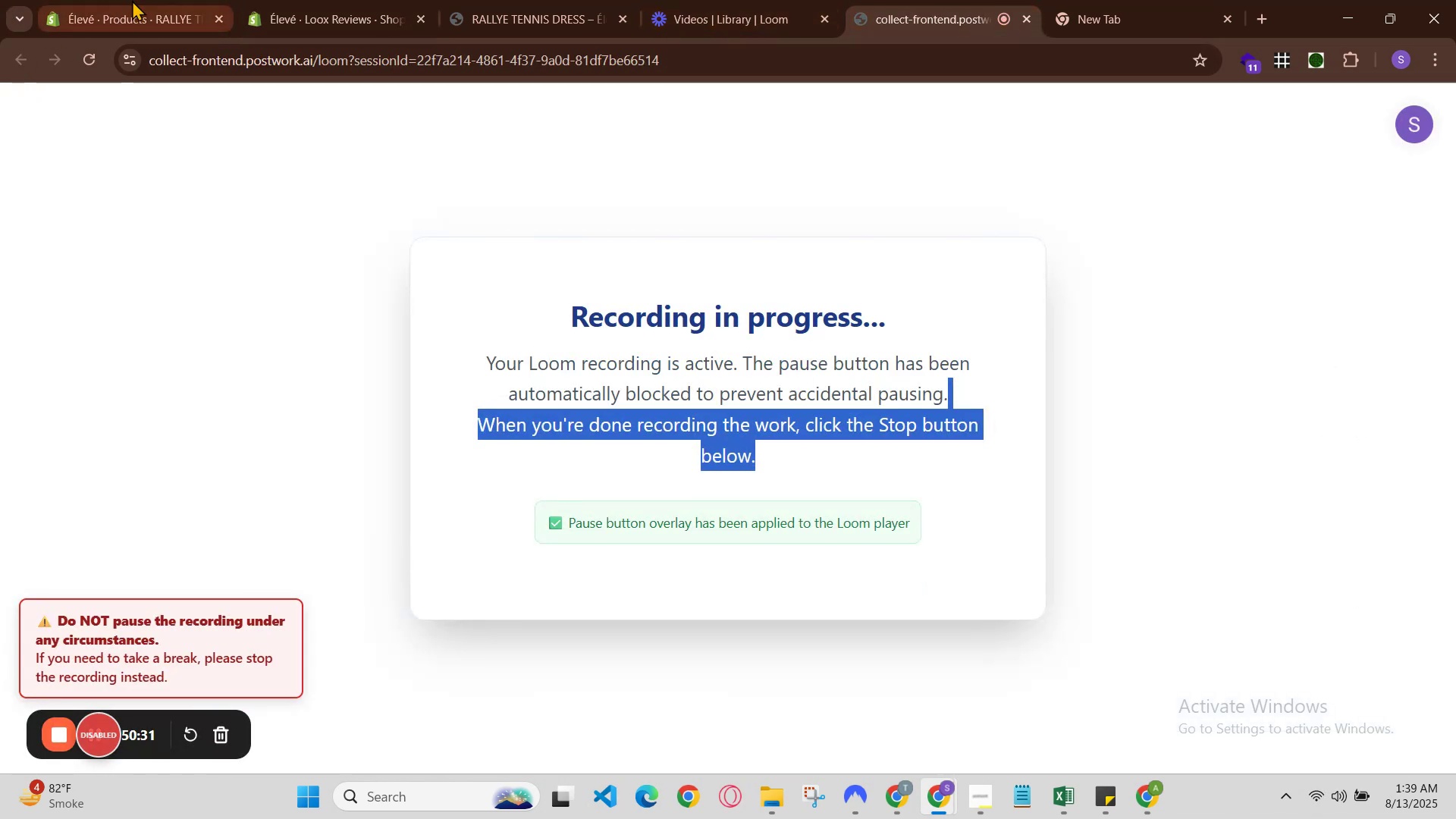 
left_click([296, 0])
 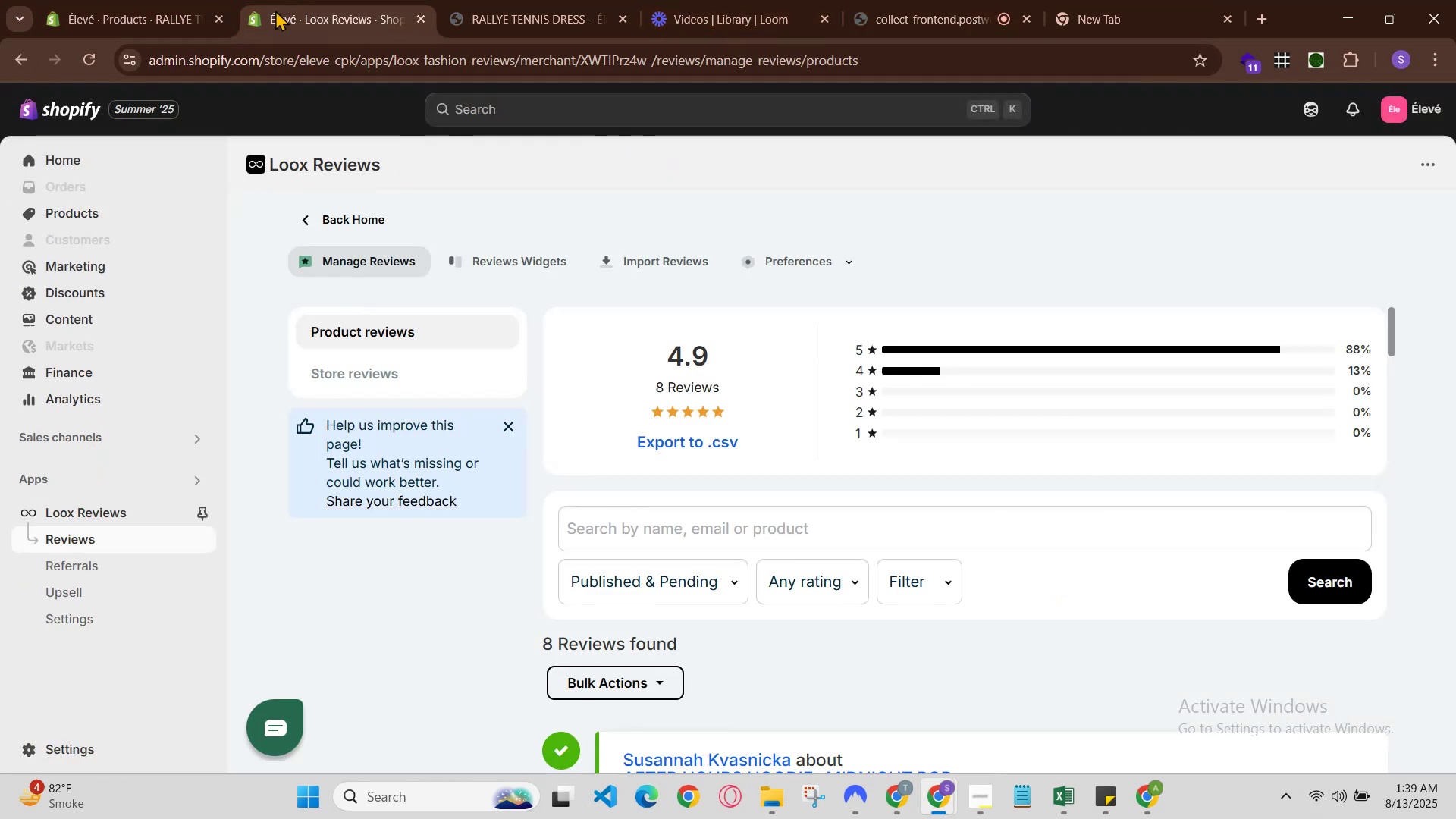 
mouse_move([245, -1])
 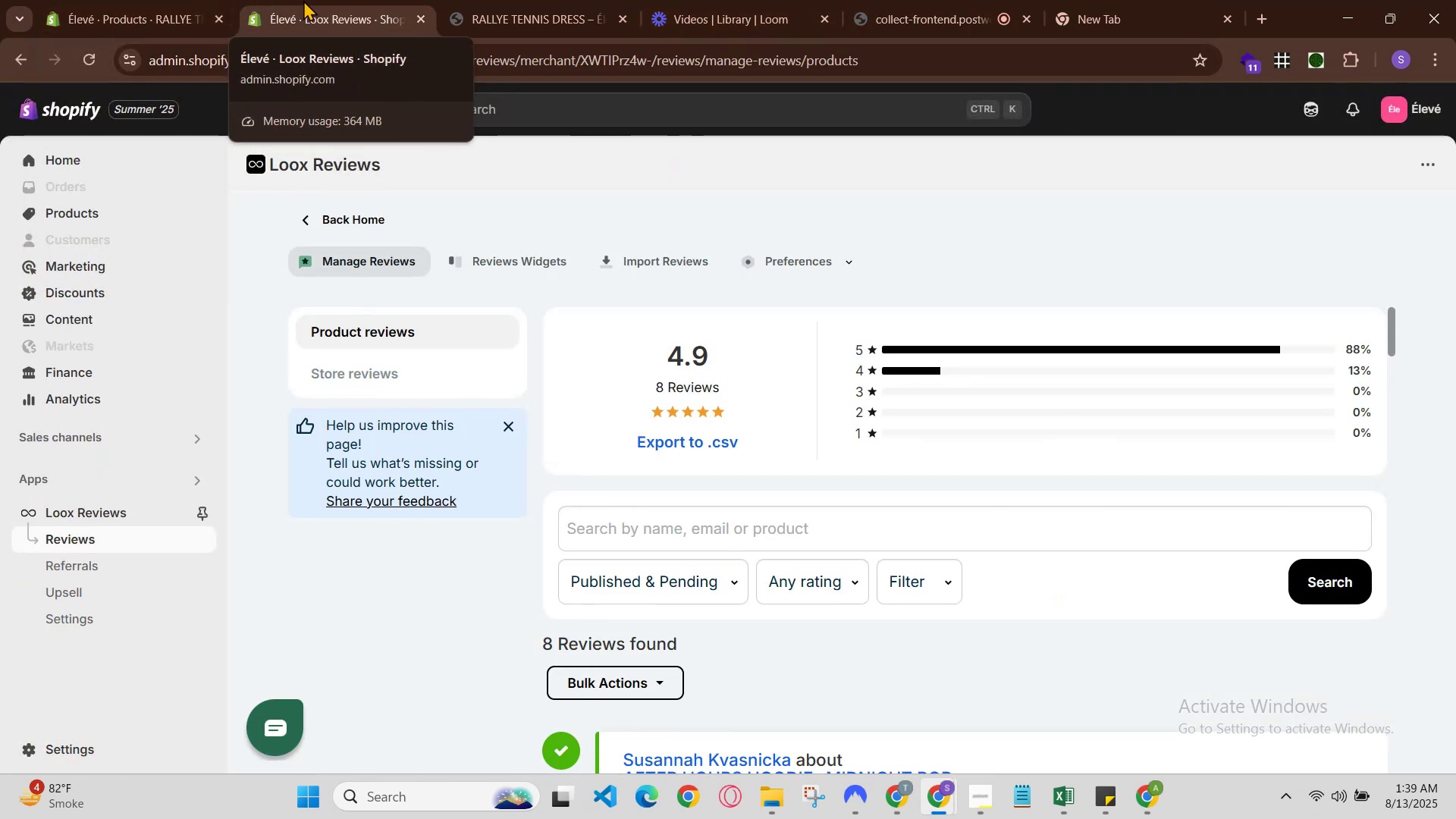 
left_click([303, 0])
 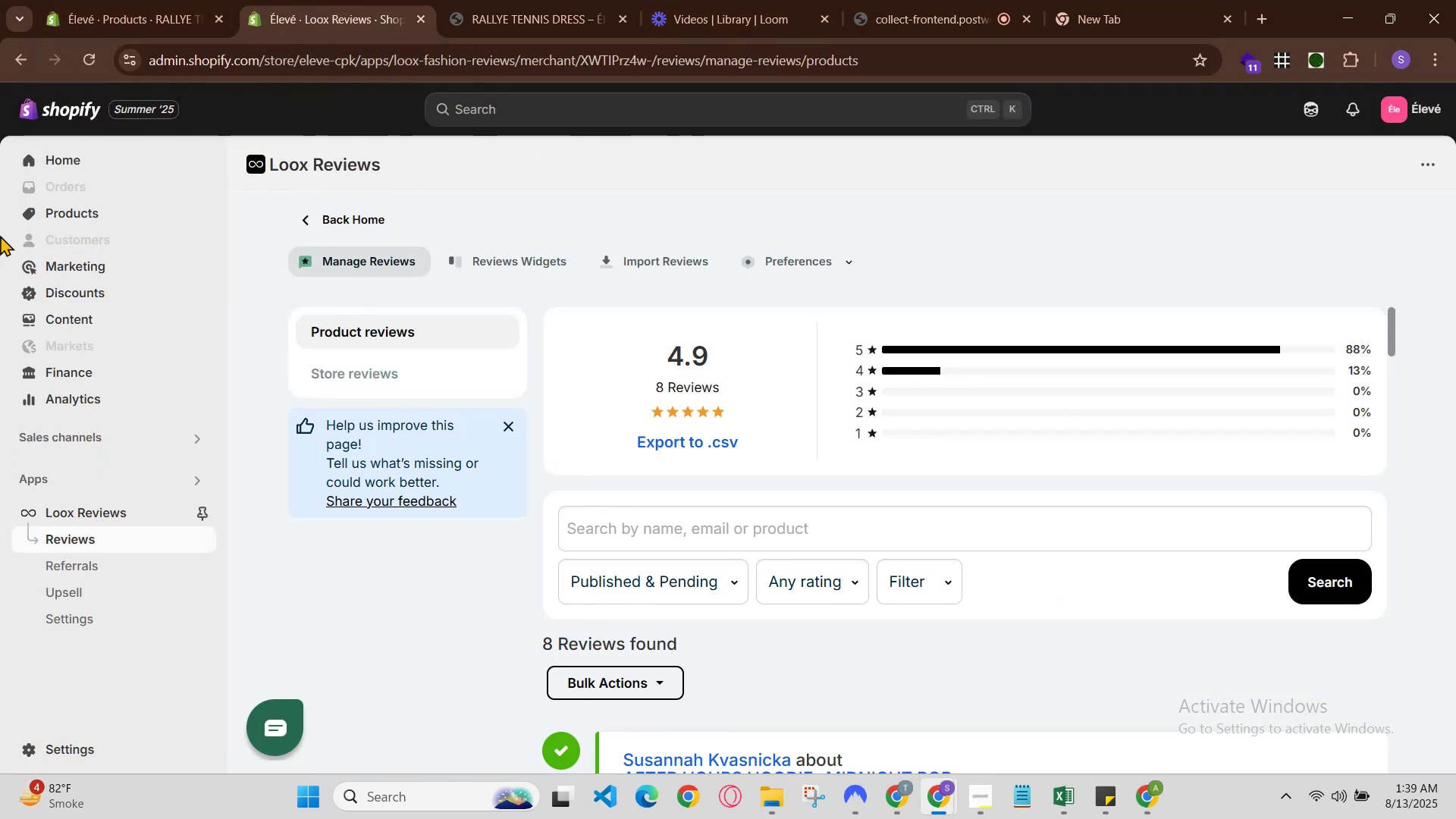 
left_click([143, 0])
 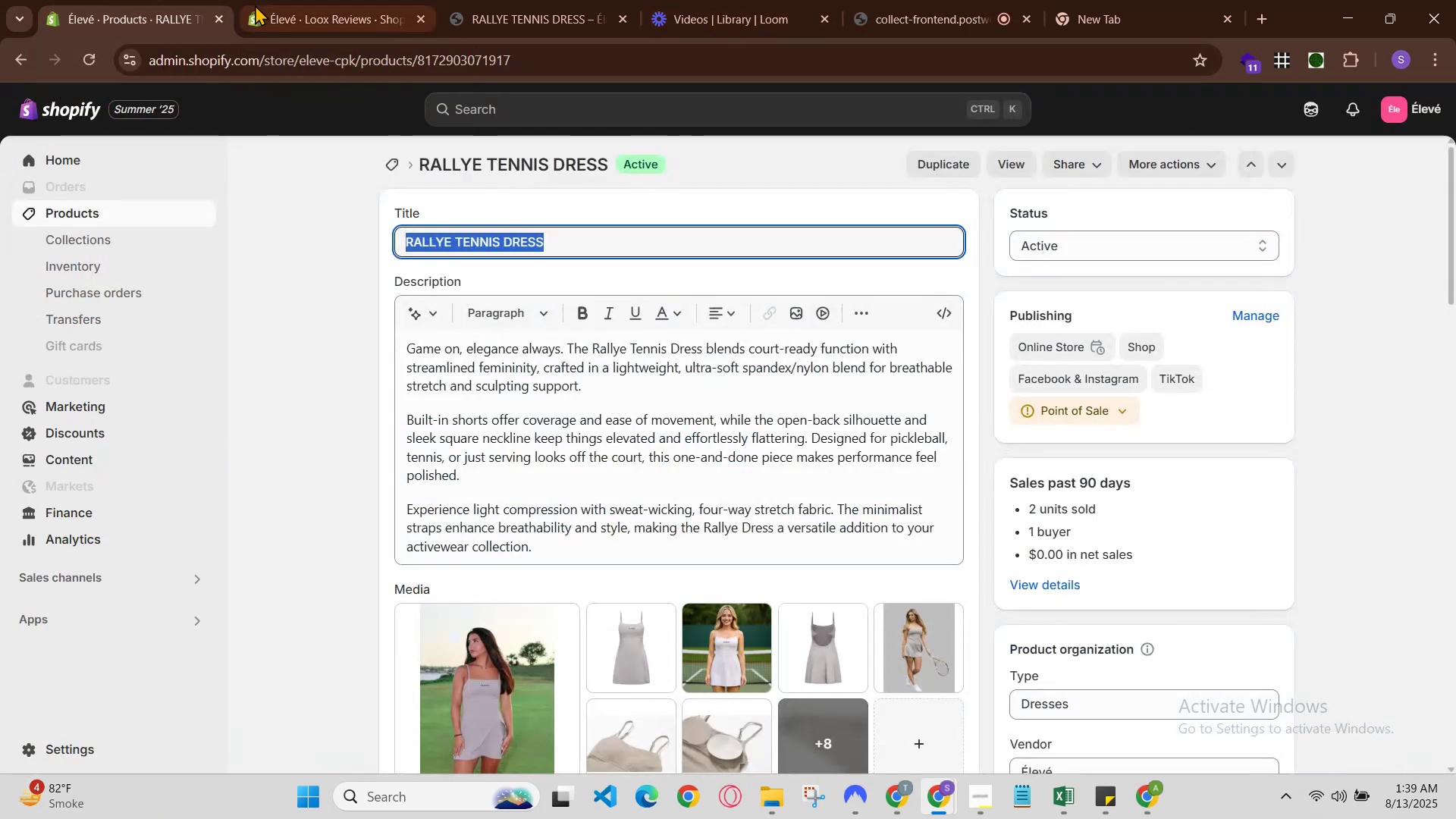 
left_click_drag(start_coordinate=[296, 1], to_coordinate=[290, 0])
 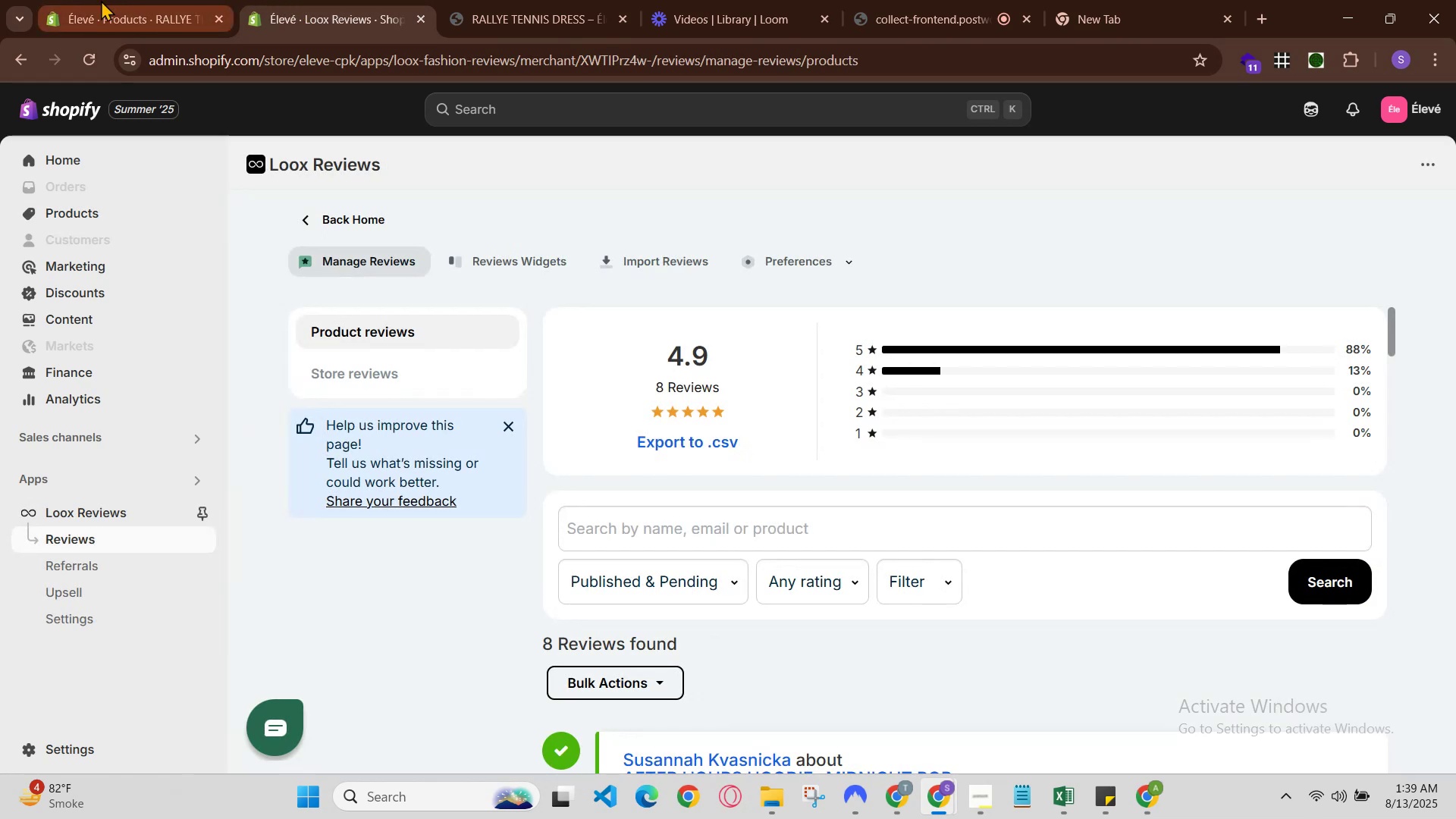 
left_click([86, 0])
 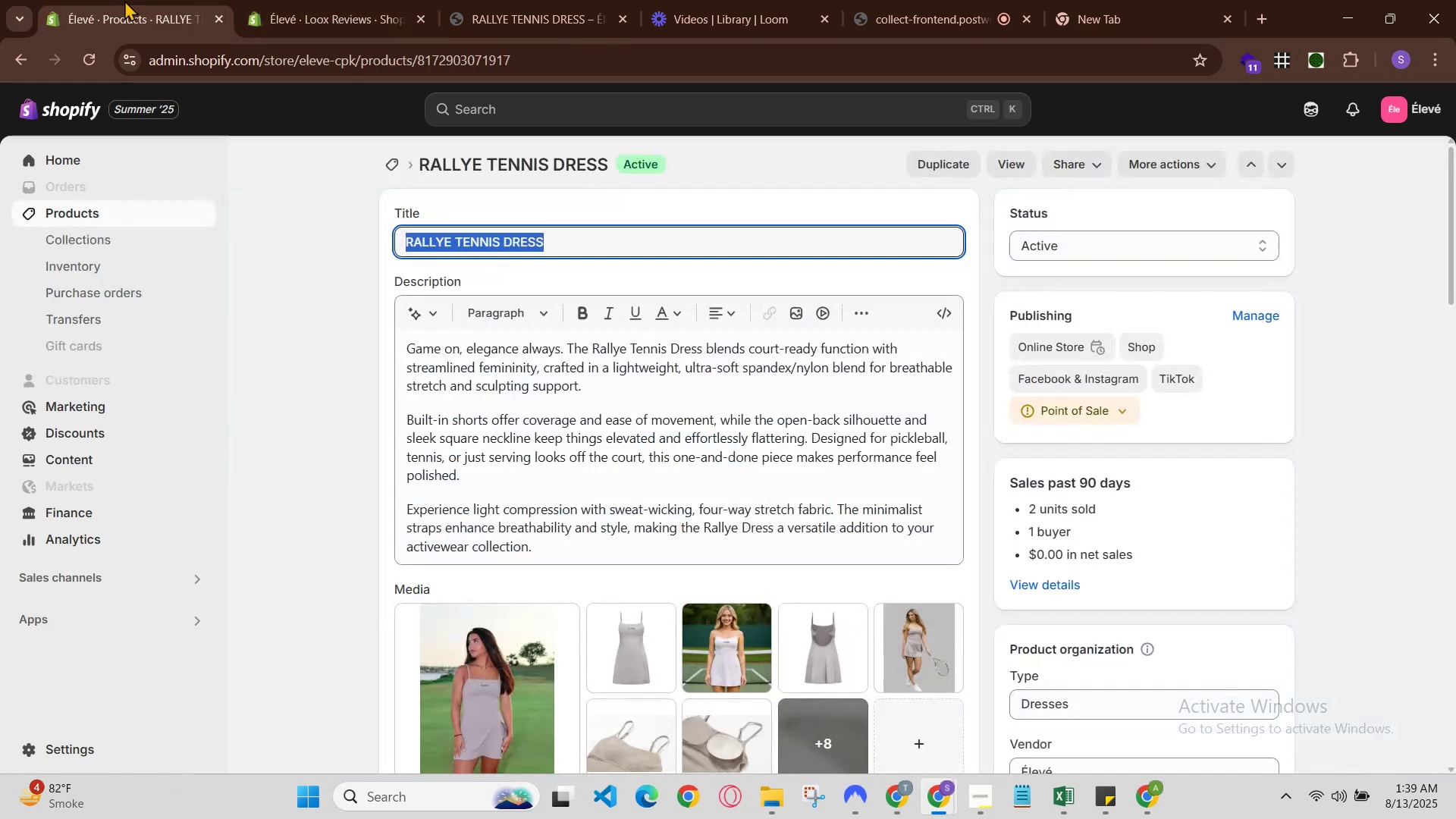 
left_click([278, 0])
 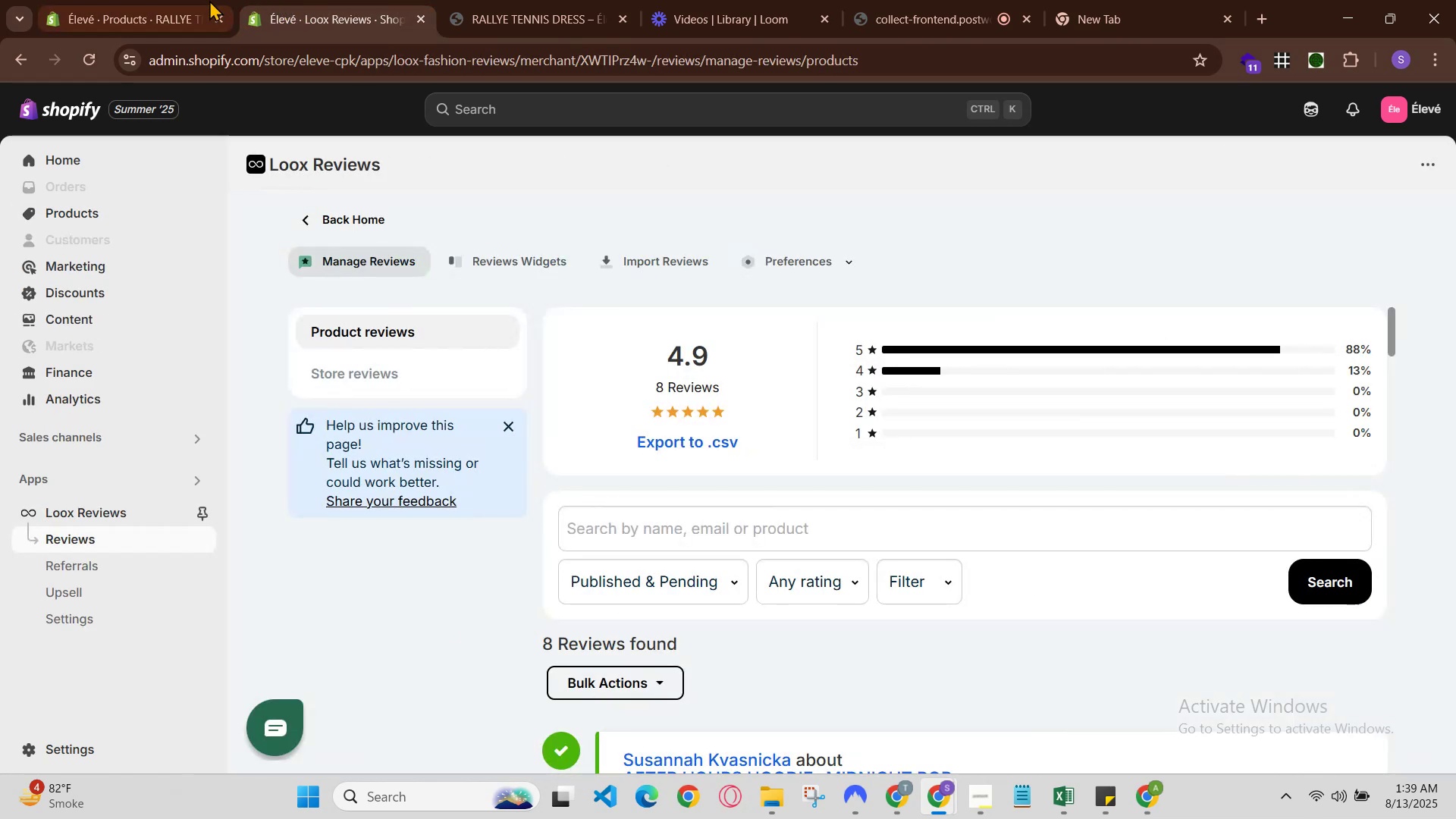 
mouse_move([144, 2])
 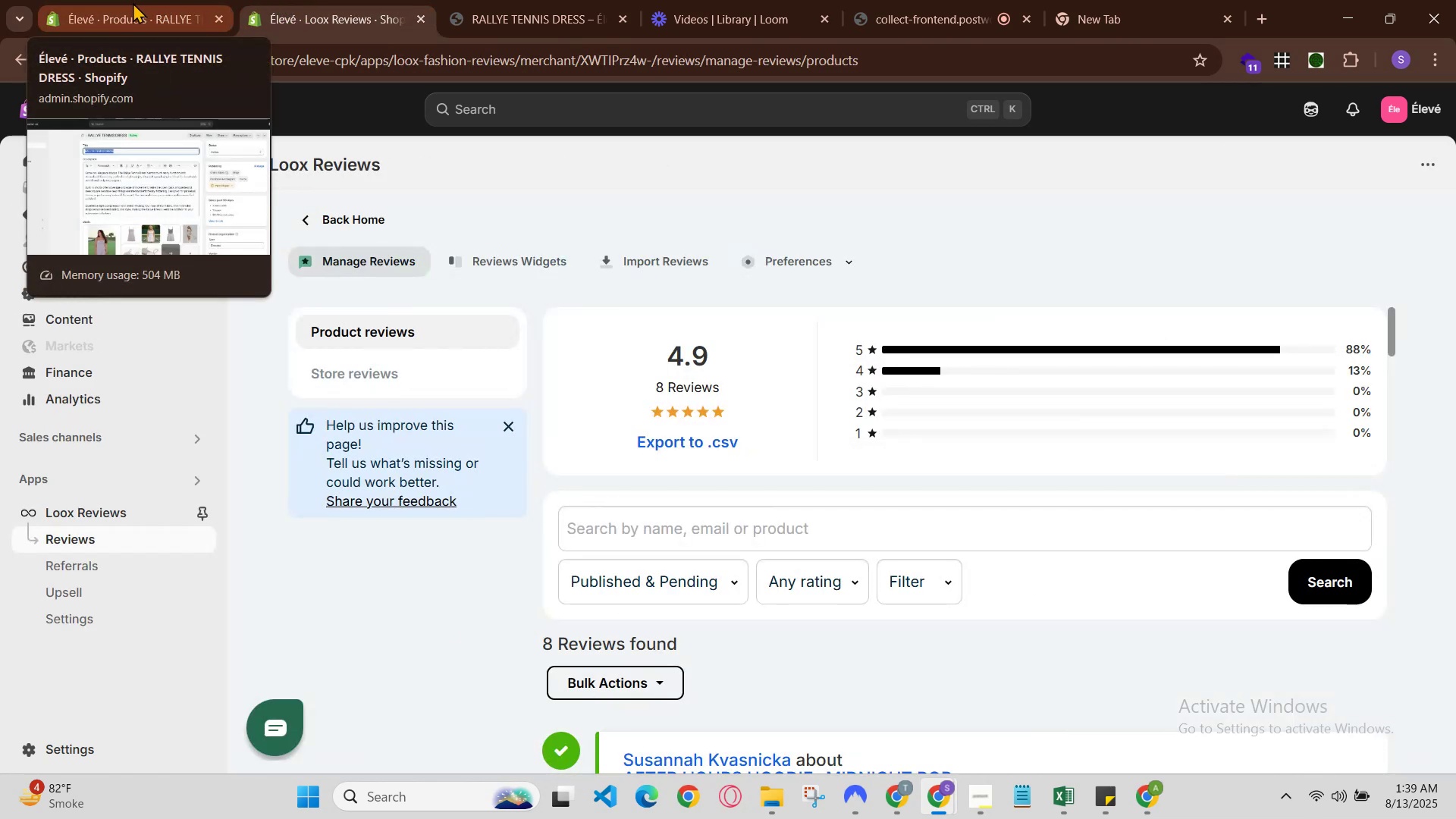 
left_click([133, 2])
 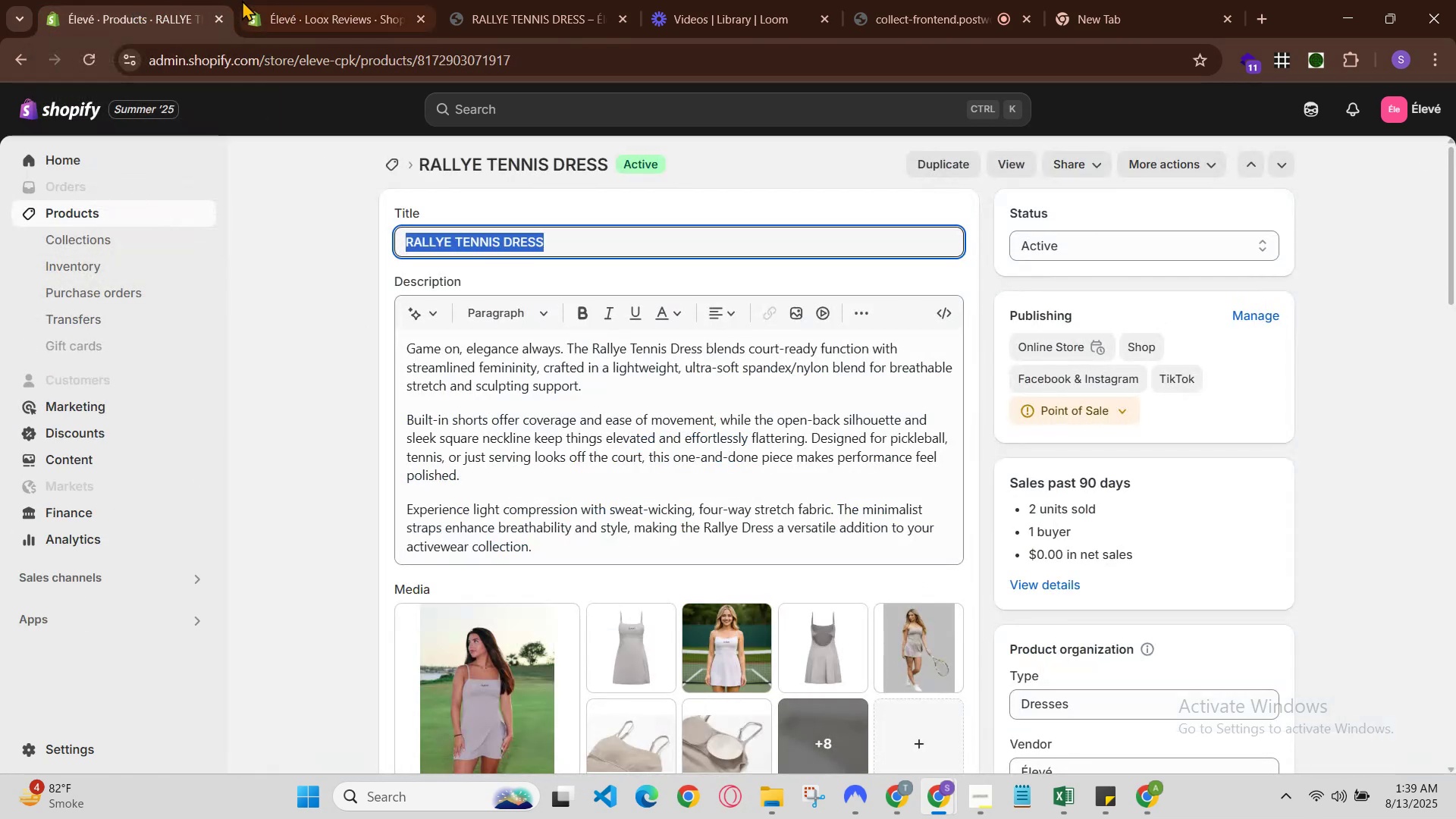 
left_click([242, 0])
 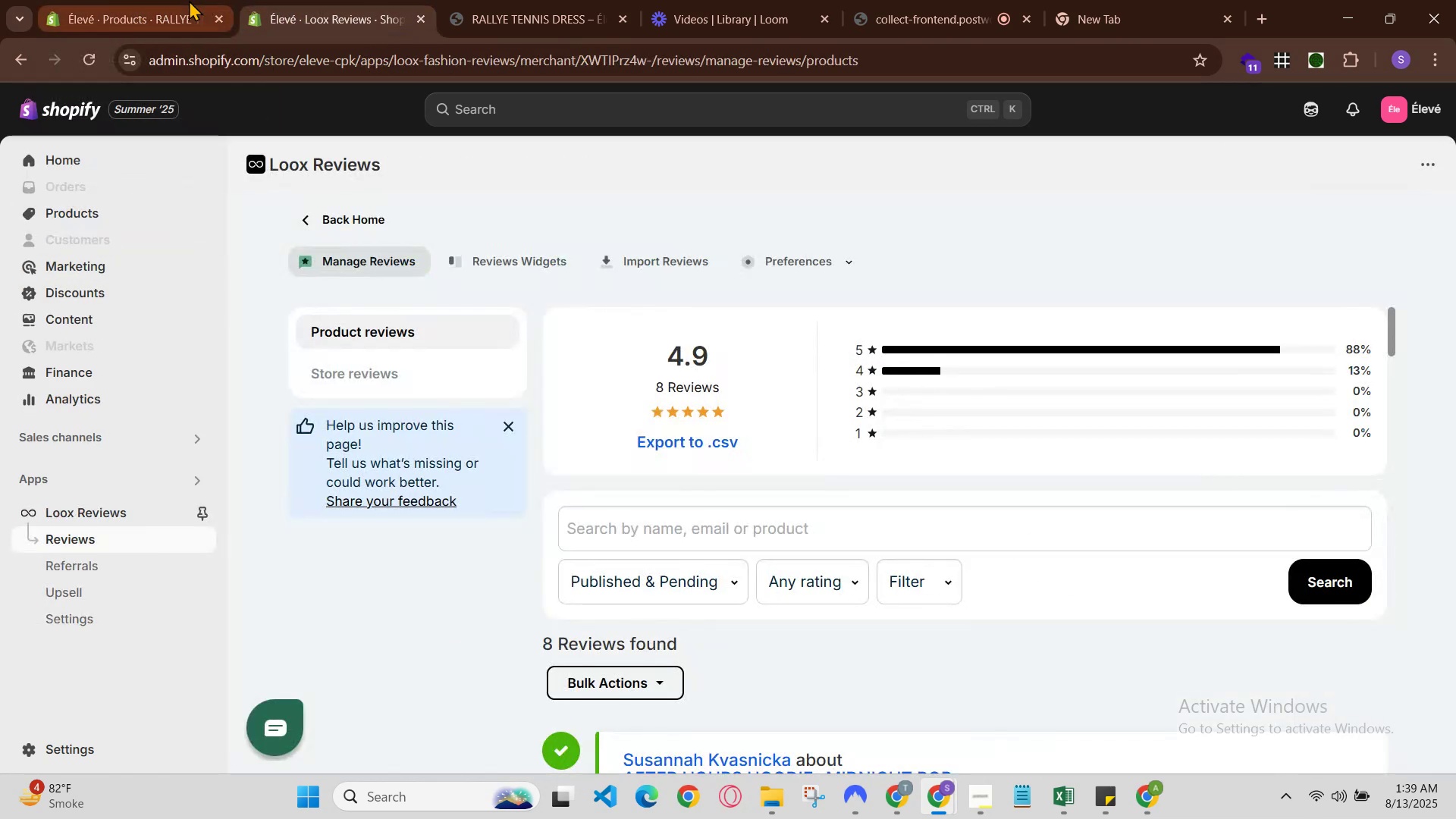 
left_click([174, 0])
 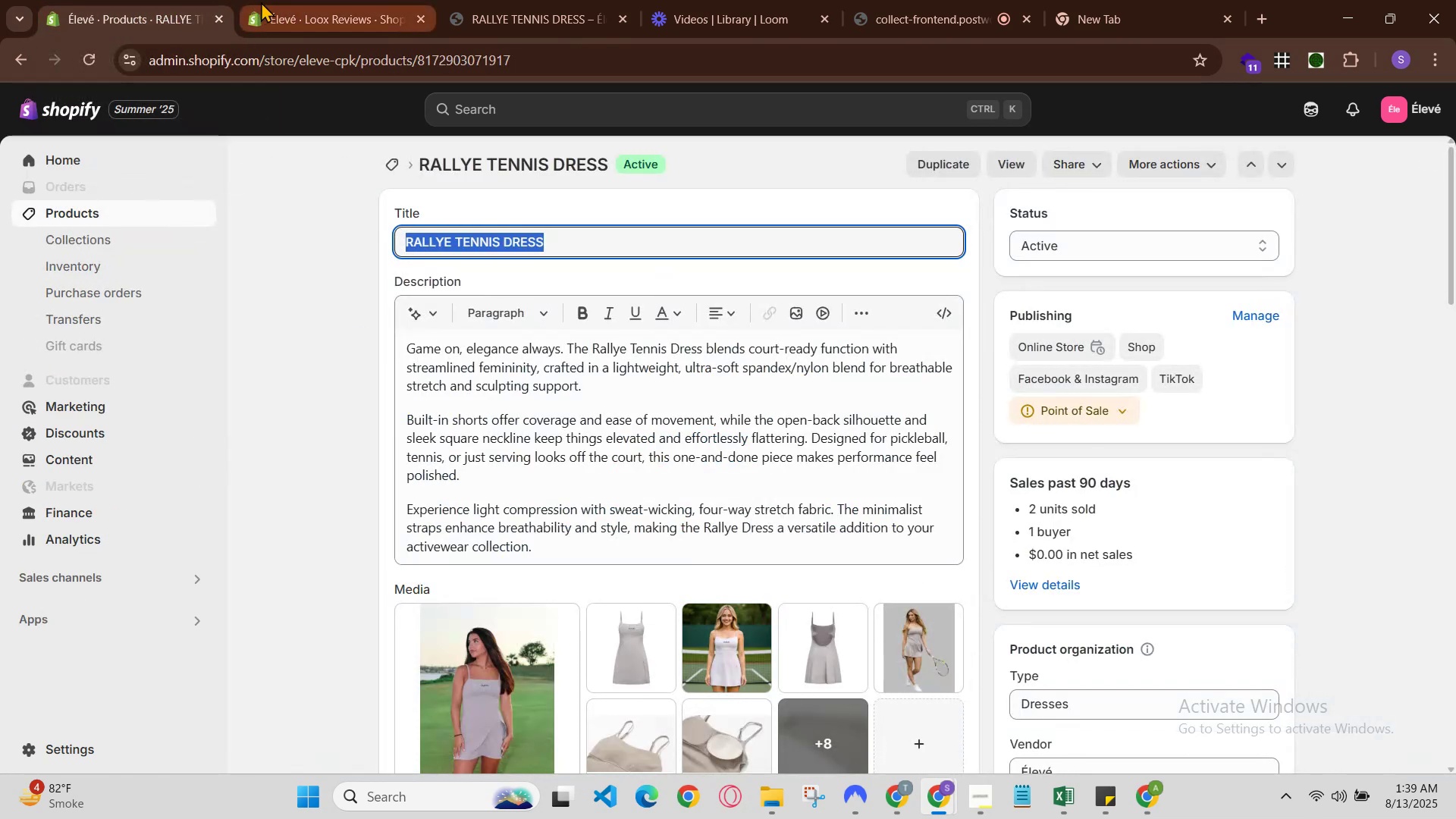 
left_click([261, 2])
 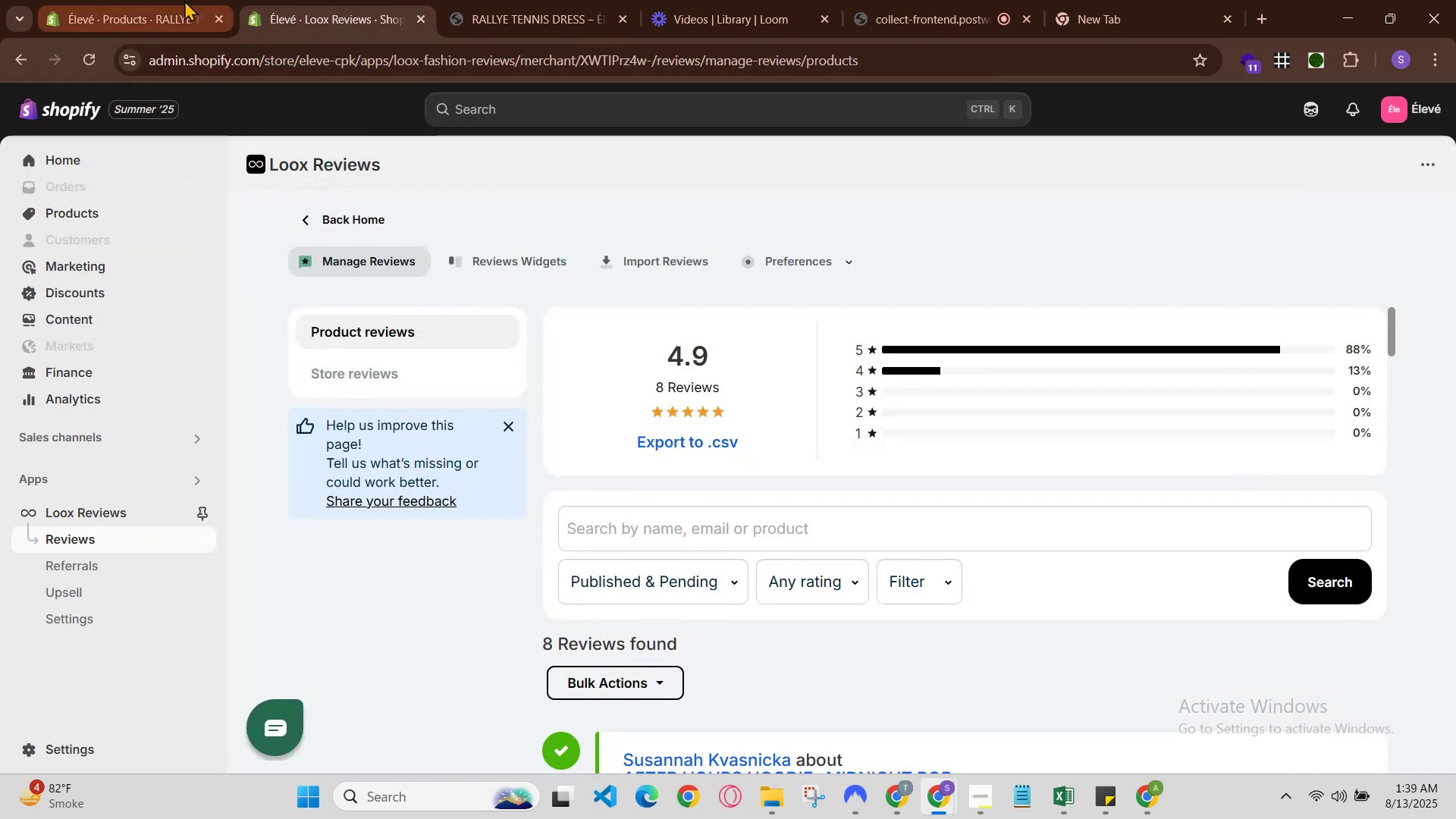 
left_click([180, 0])
 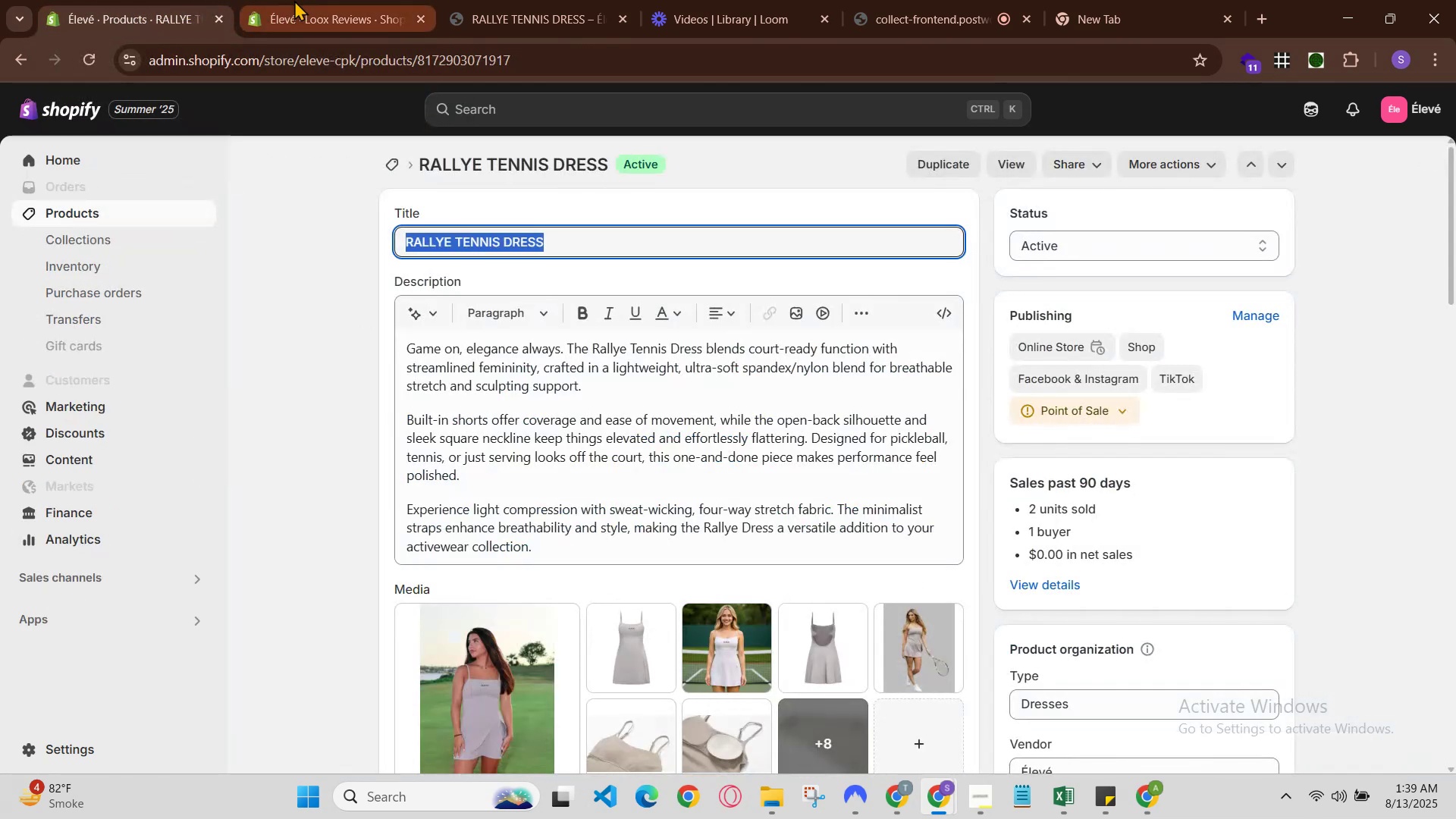 
left_click([294, 0])
 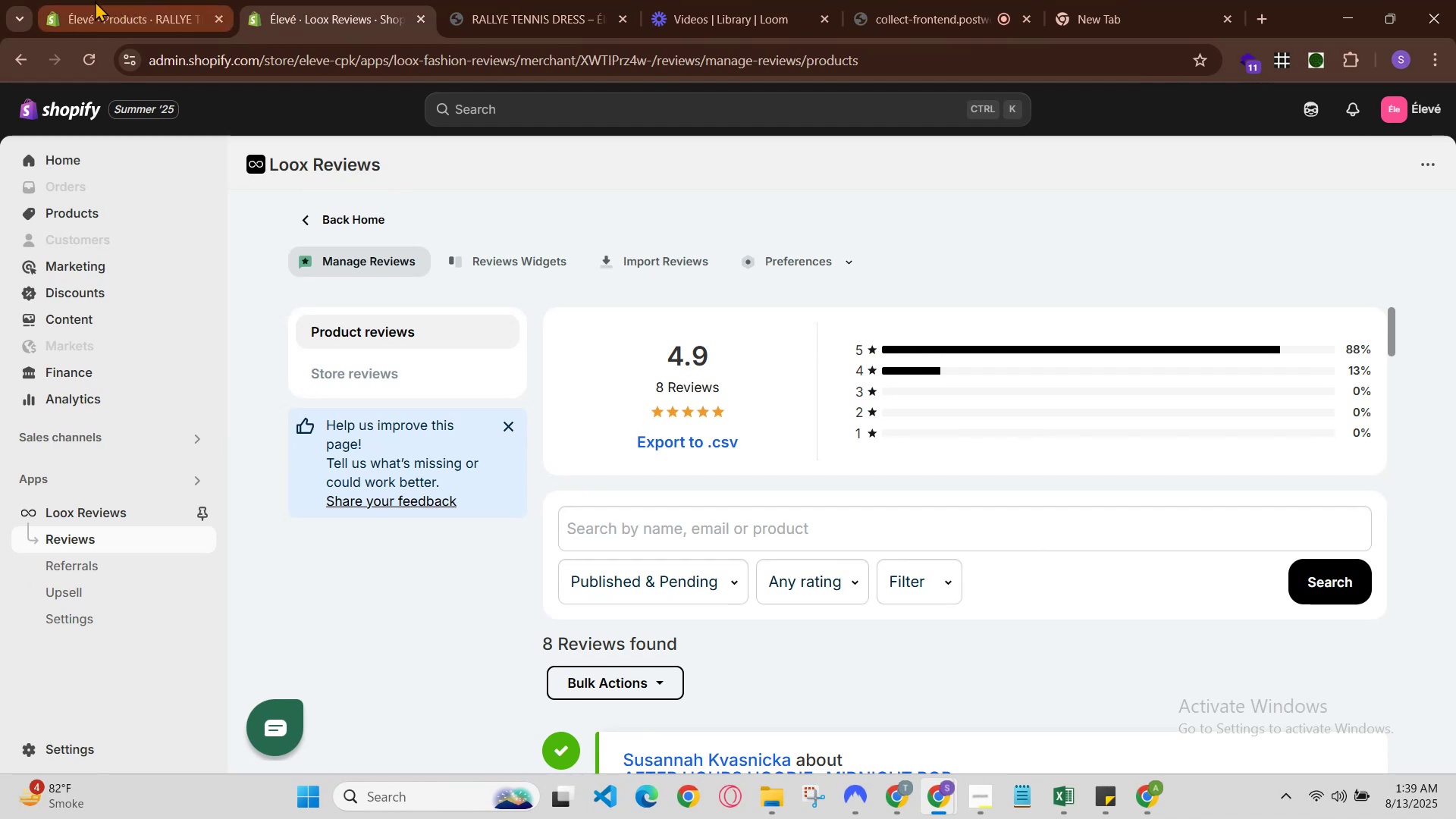 
left_click([95, 1])
 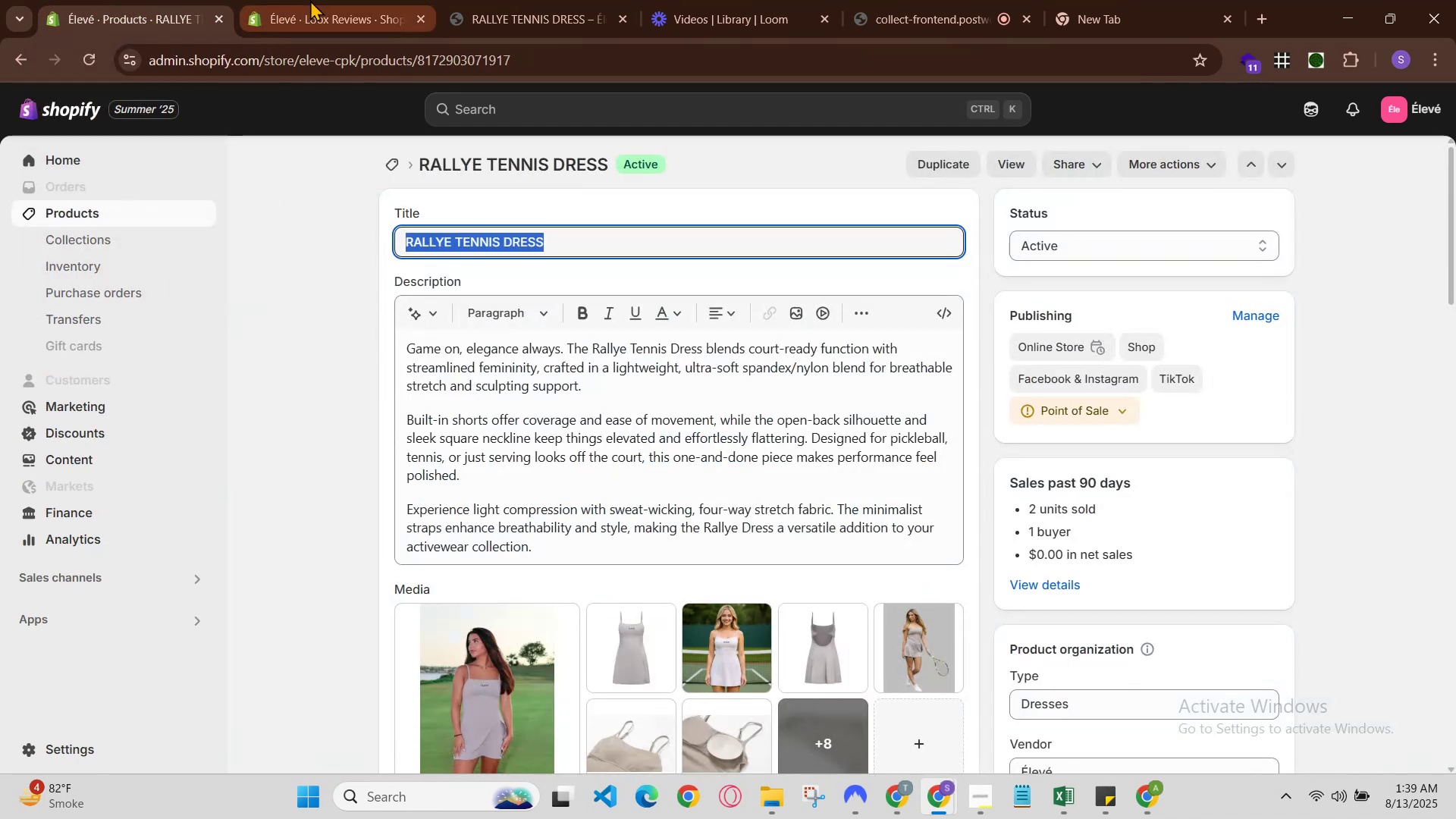 
left_click([310, 0])
 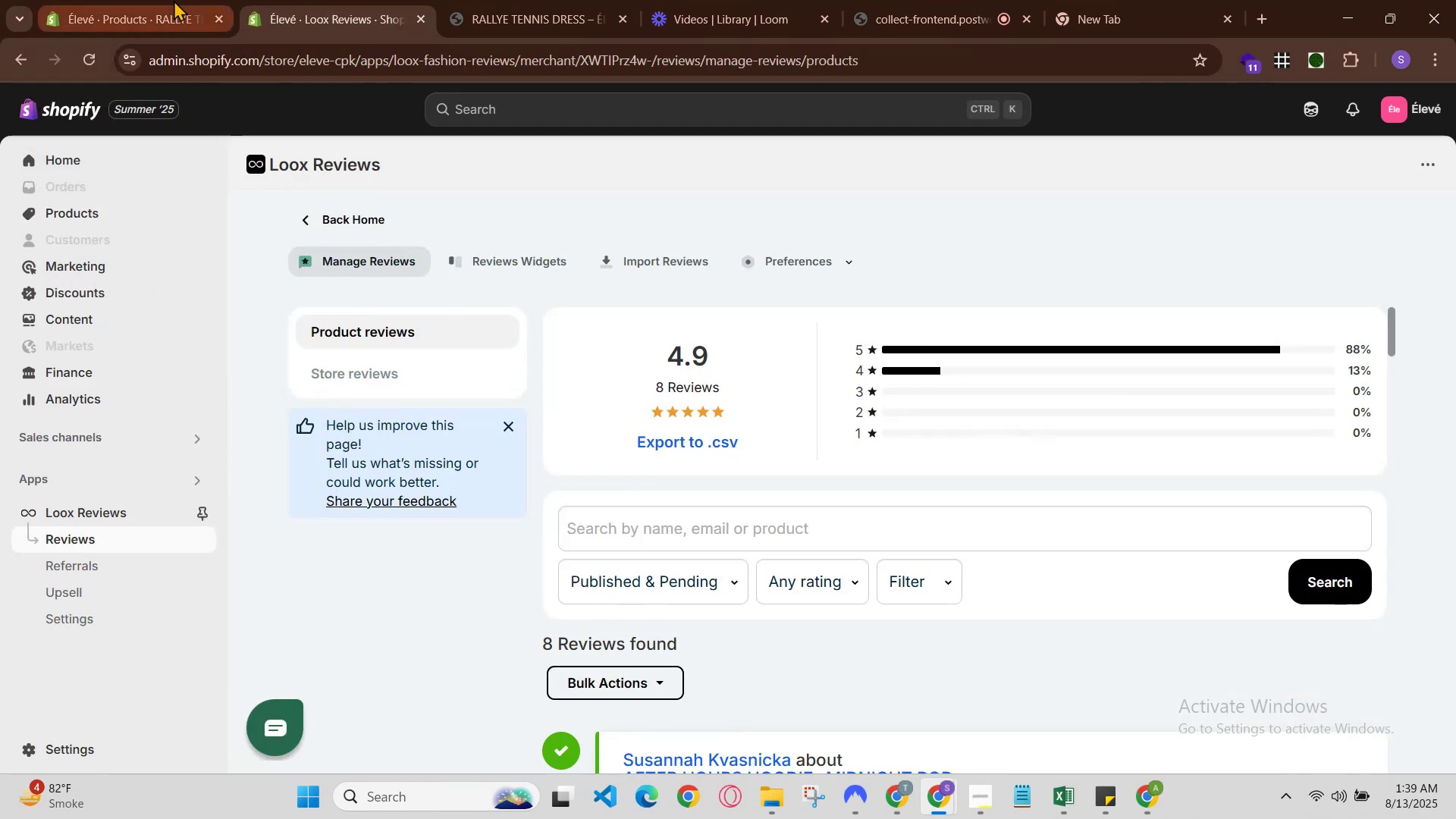 
left_click([168, 0])
 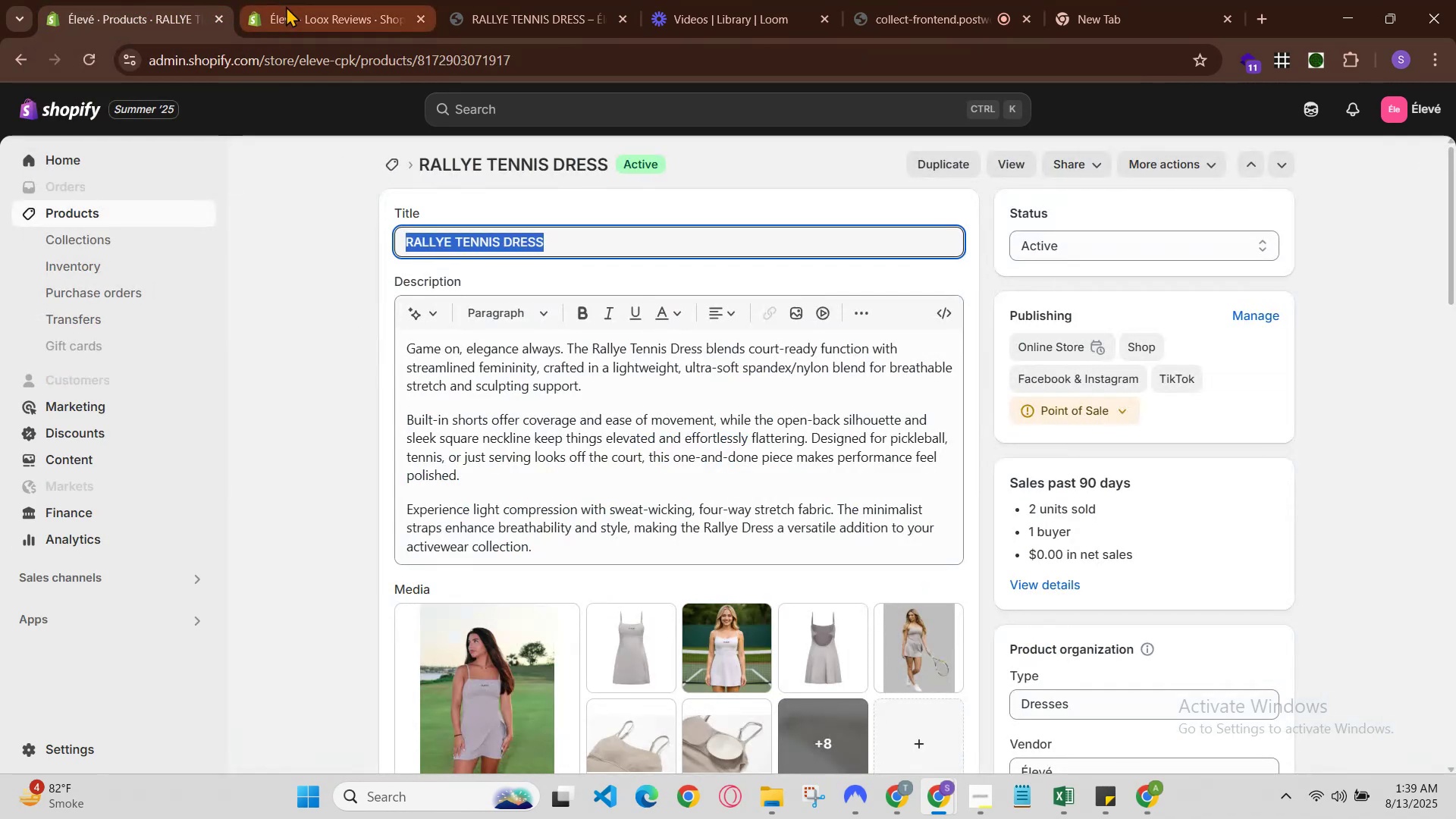 
left_click([286, 6])
 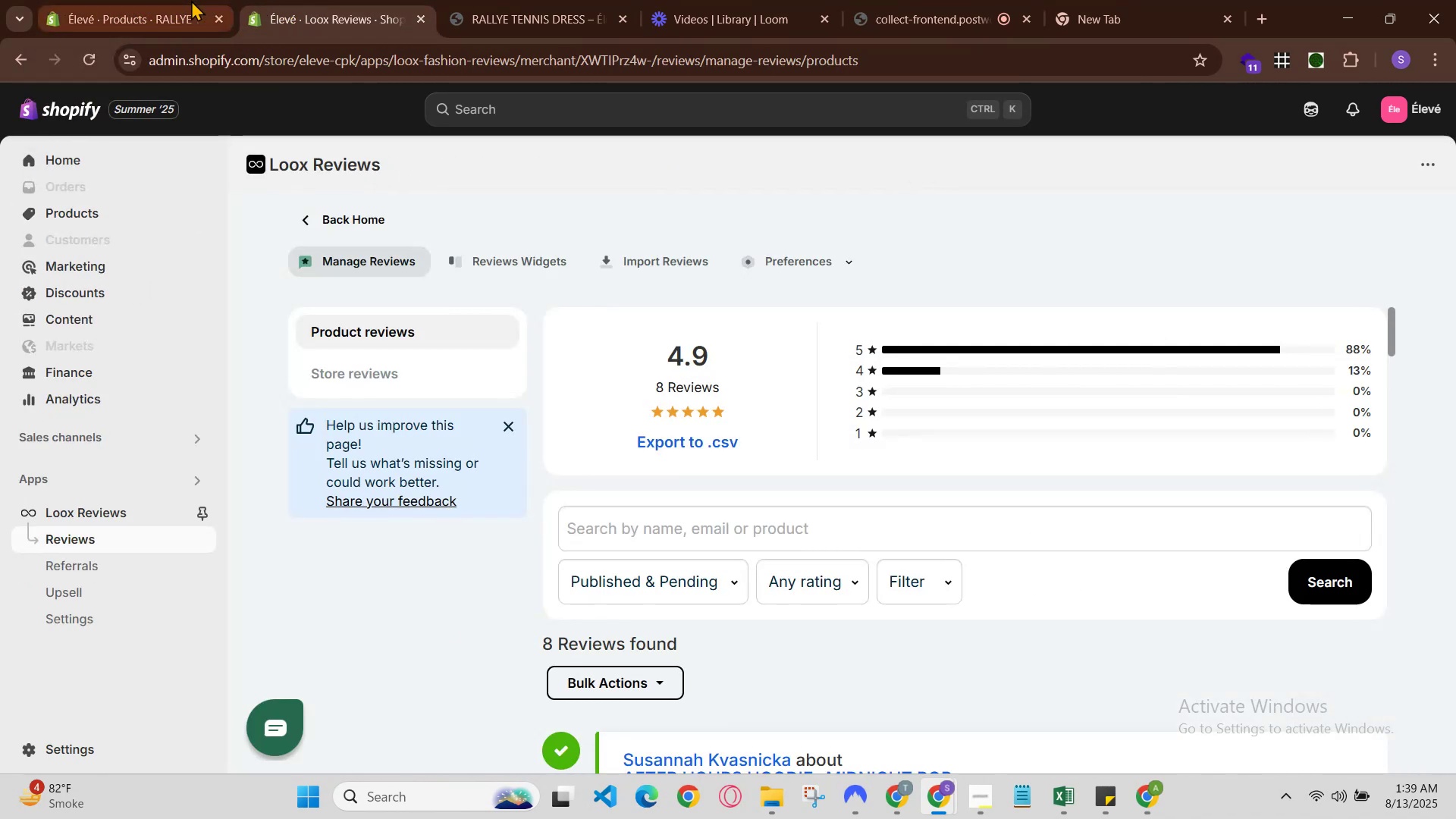 
left_click([178, 0])
 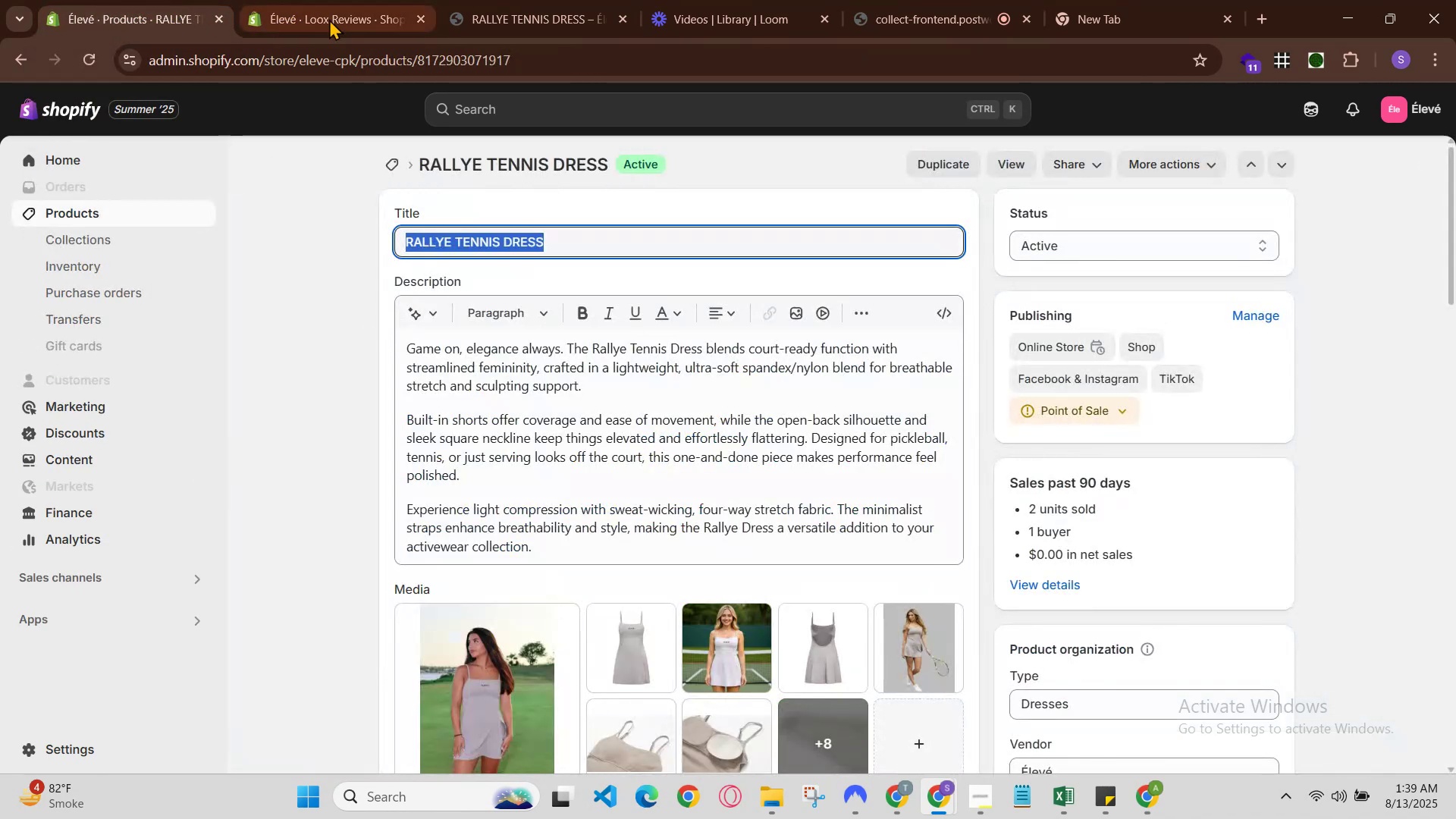 
left_click([329, 19])
 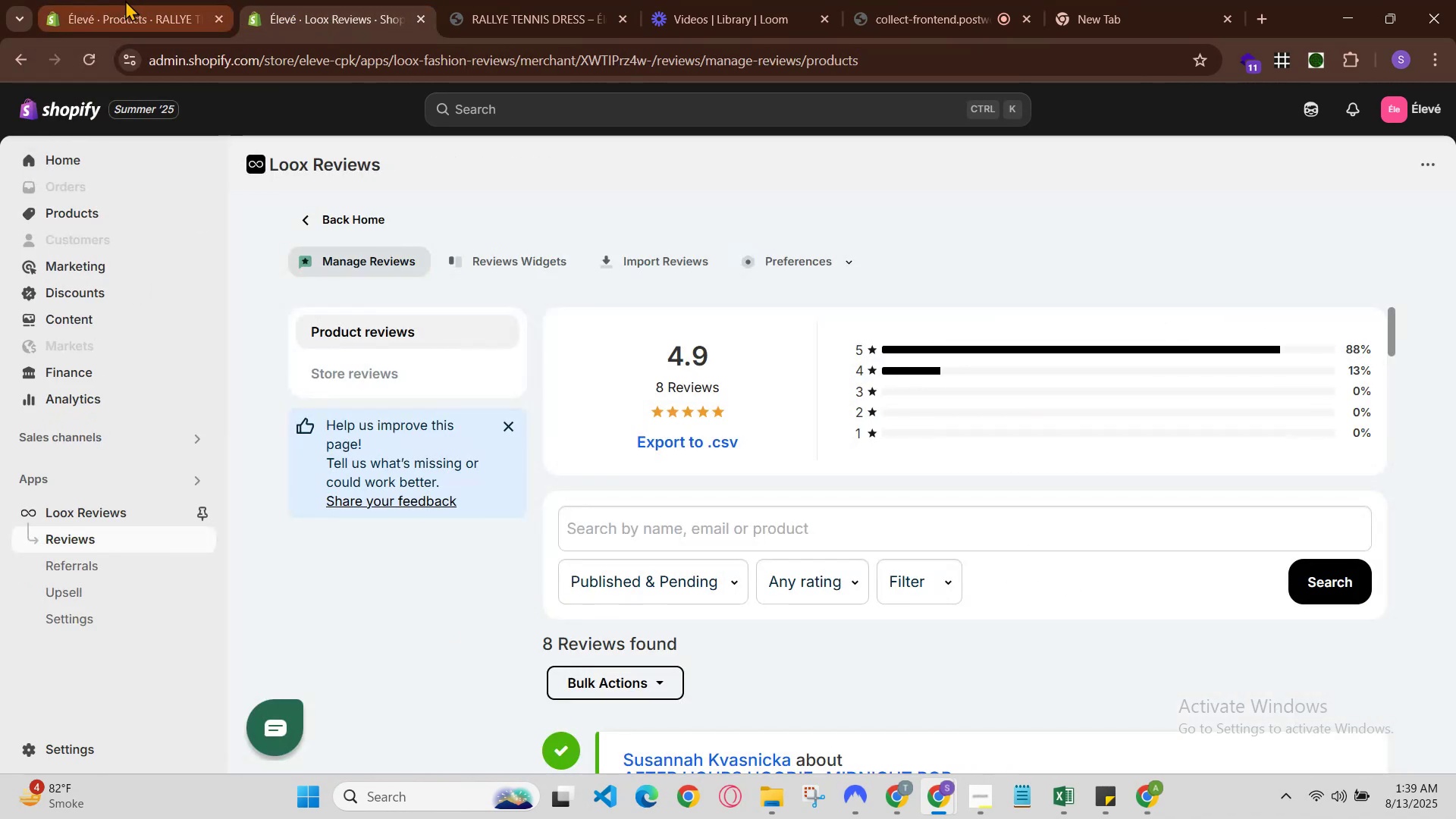 
left_click([125, 0])
 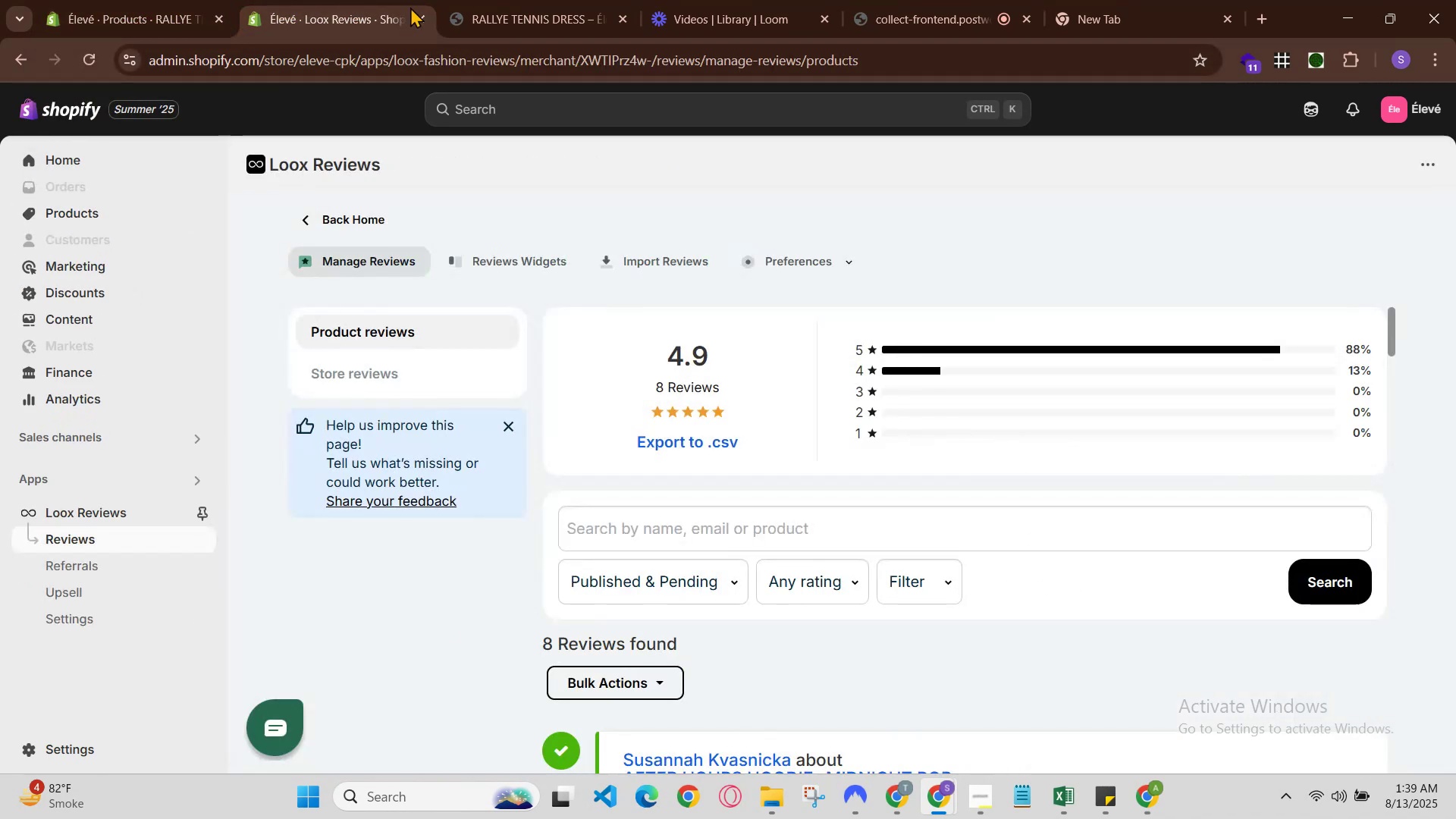 
left_click_drag(start_coordinate=[488, 0], to_coordinate=[488, 6])
 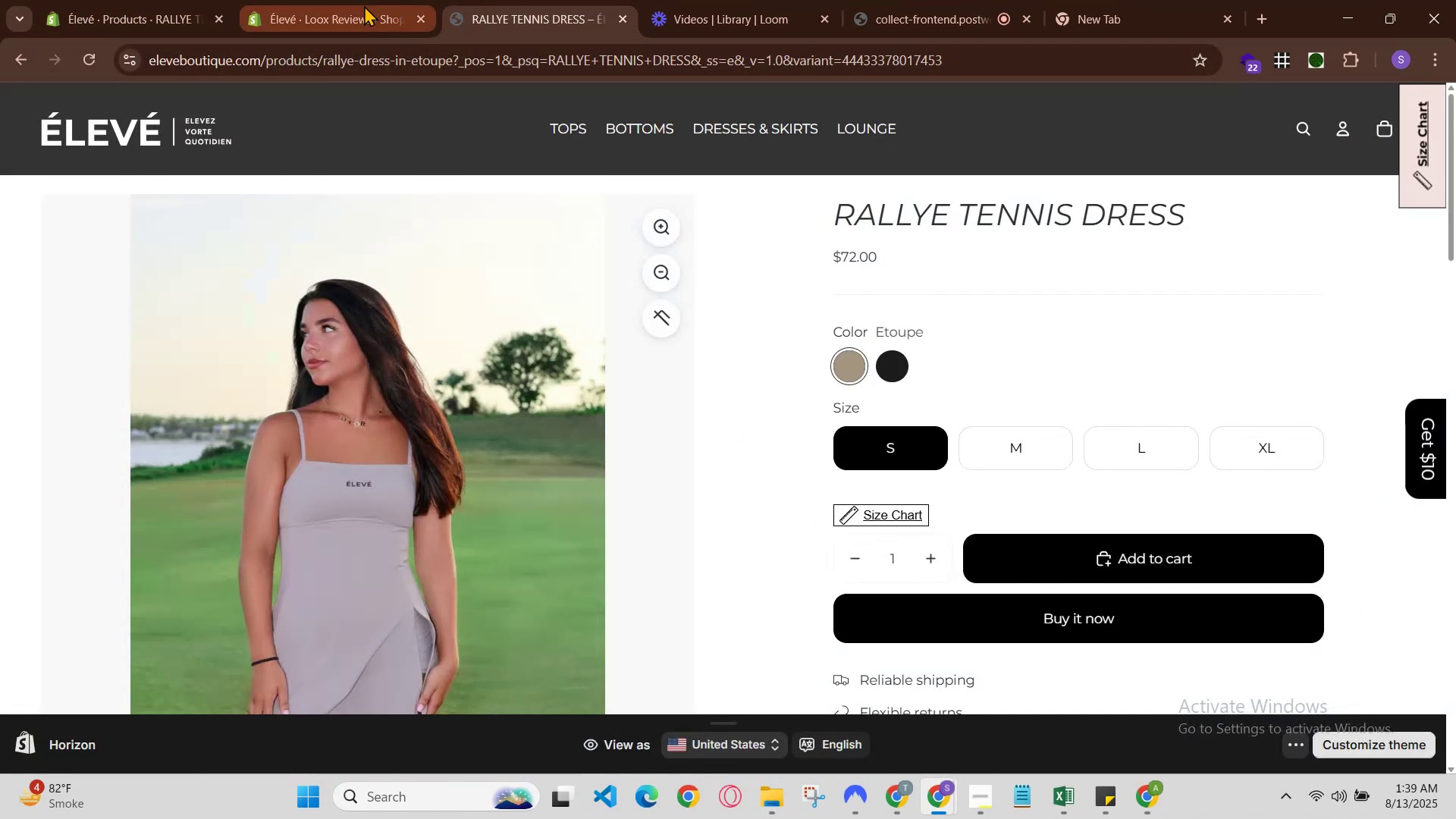 
left_click([364, 5])
 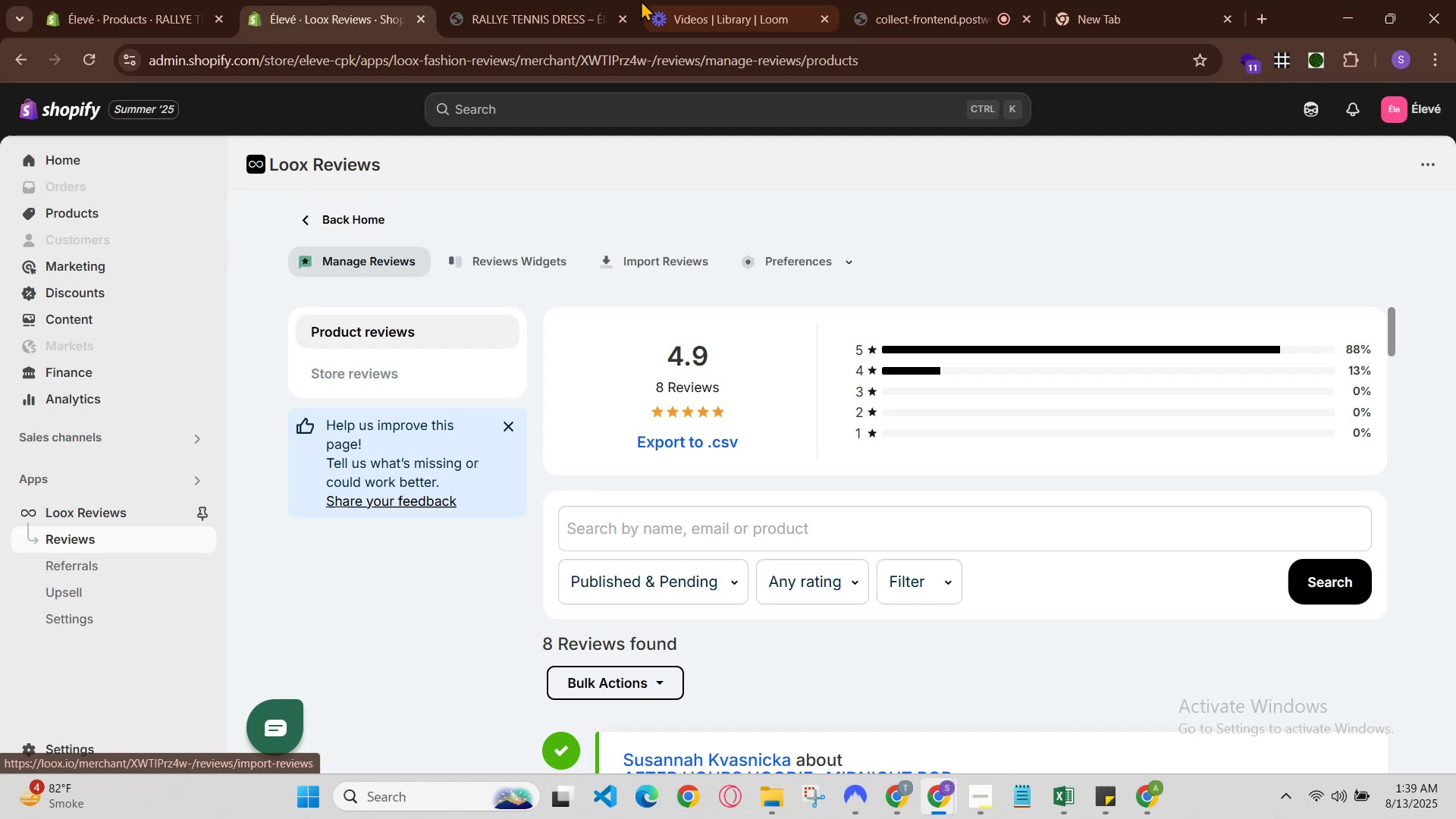 
left_click([592, 0])
 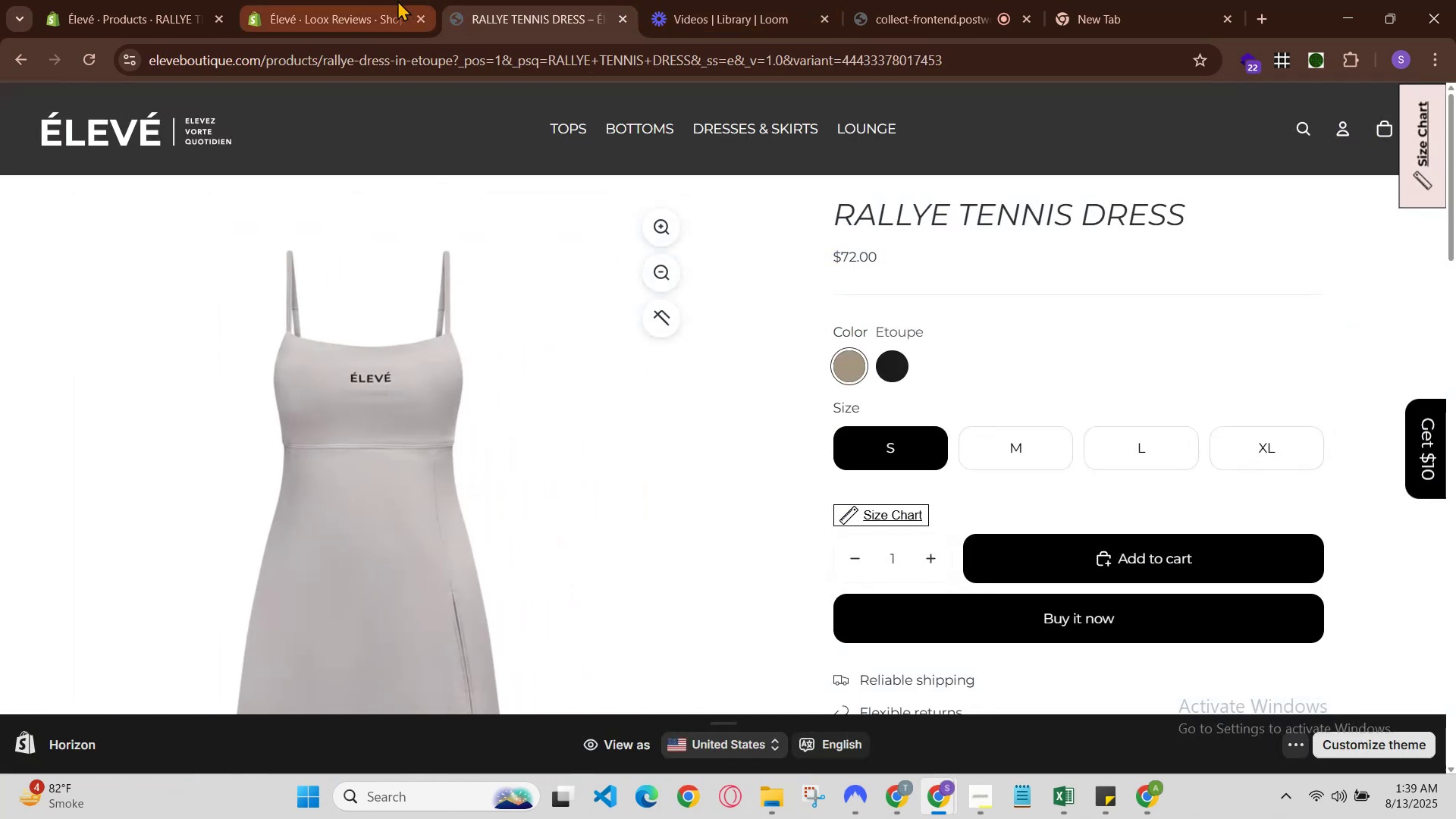 
left_click([383, 0])
 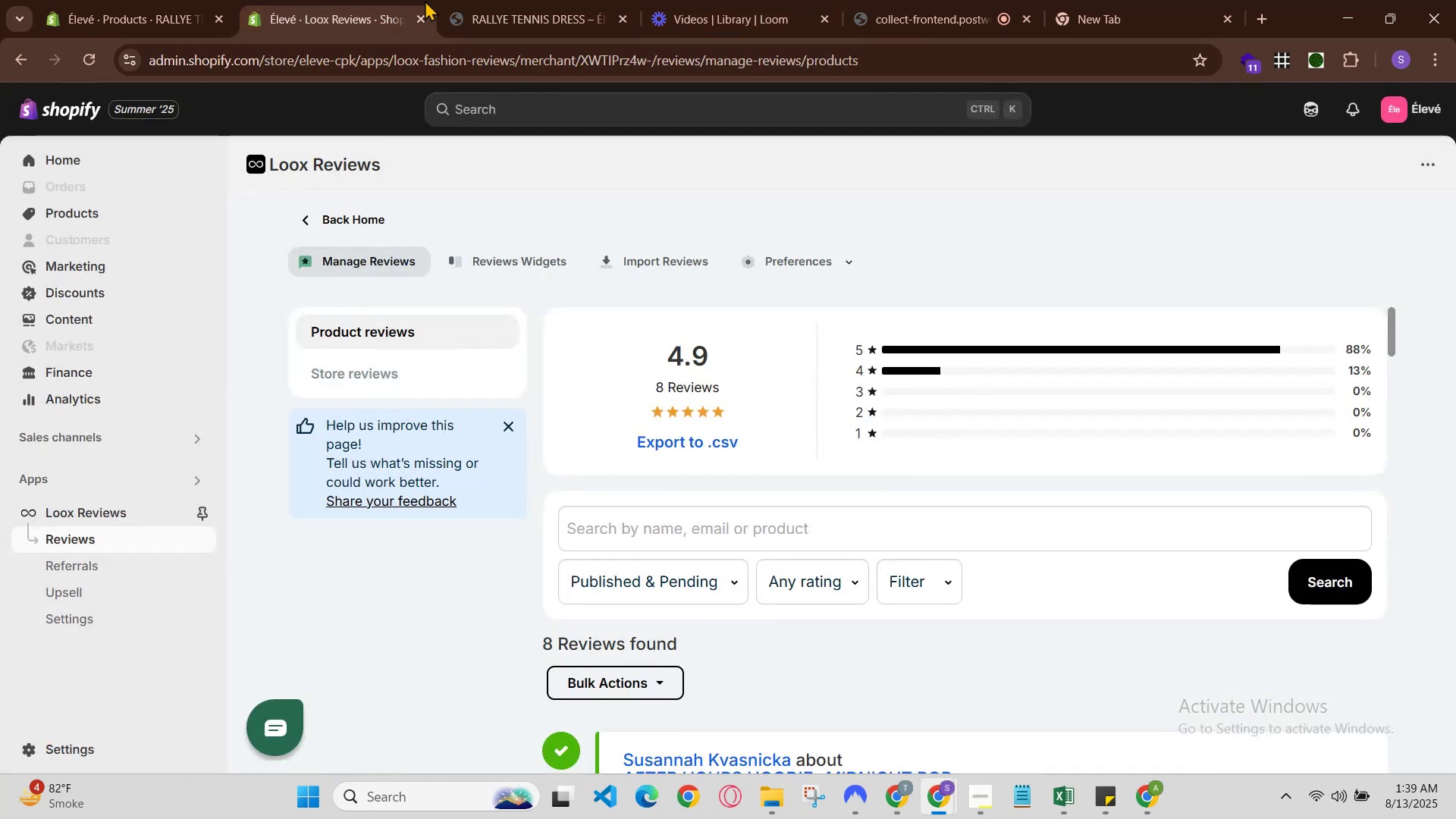 
left_click([425, 0])
 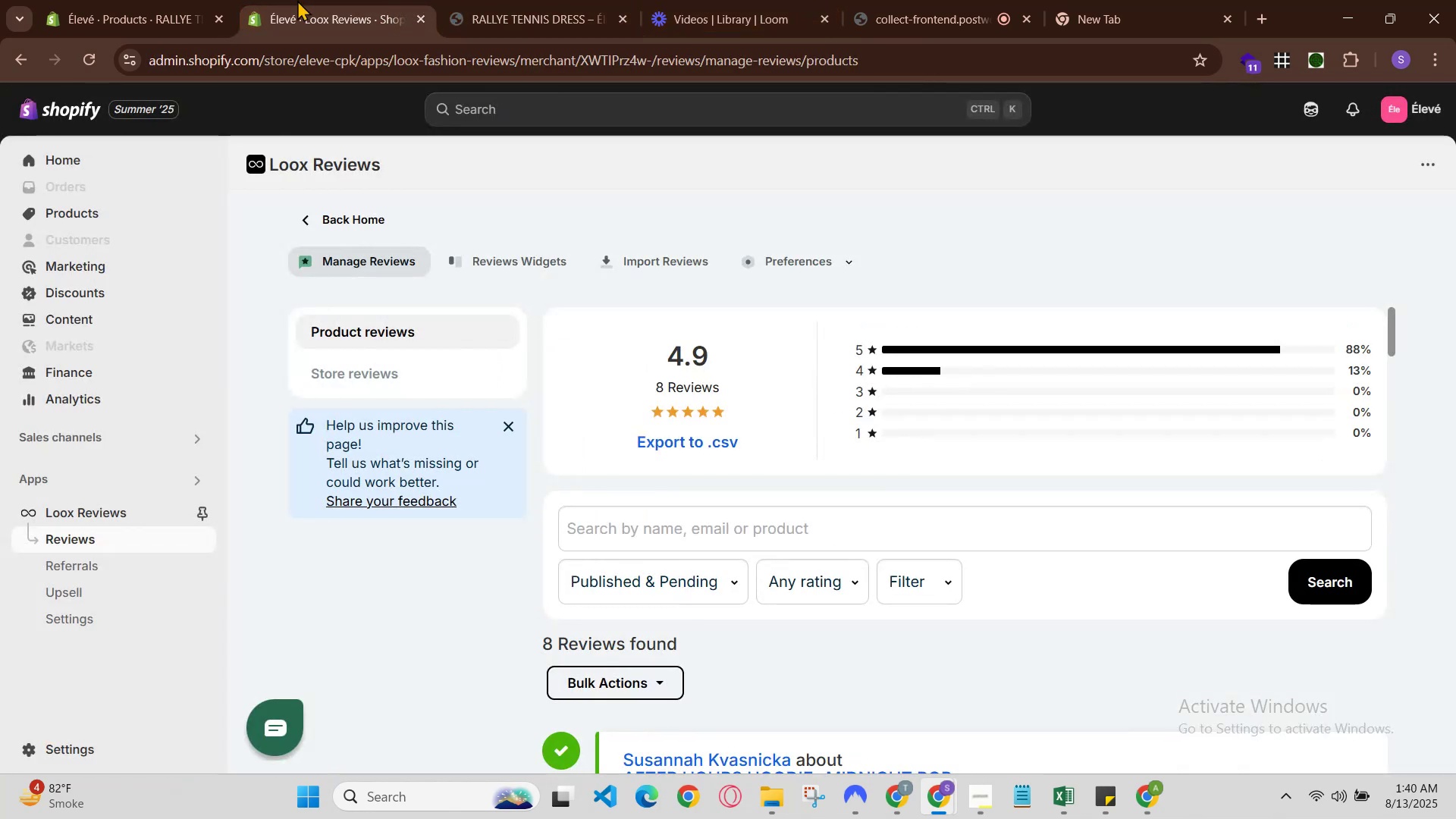 
left_click([297, 0])
 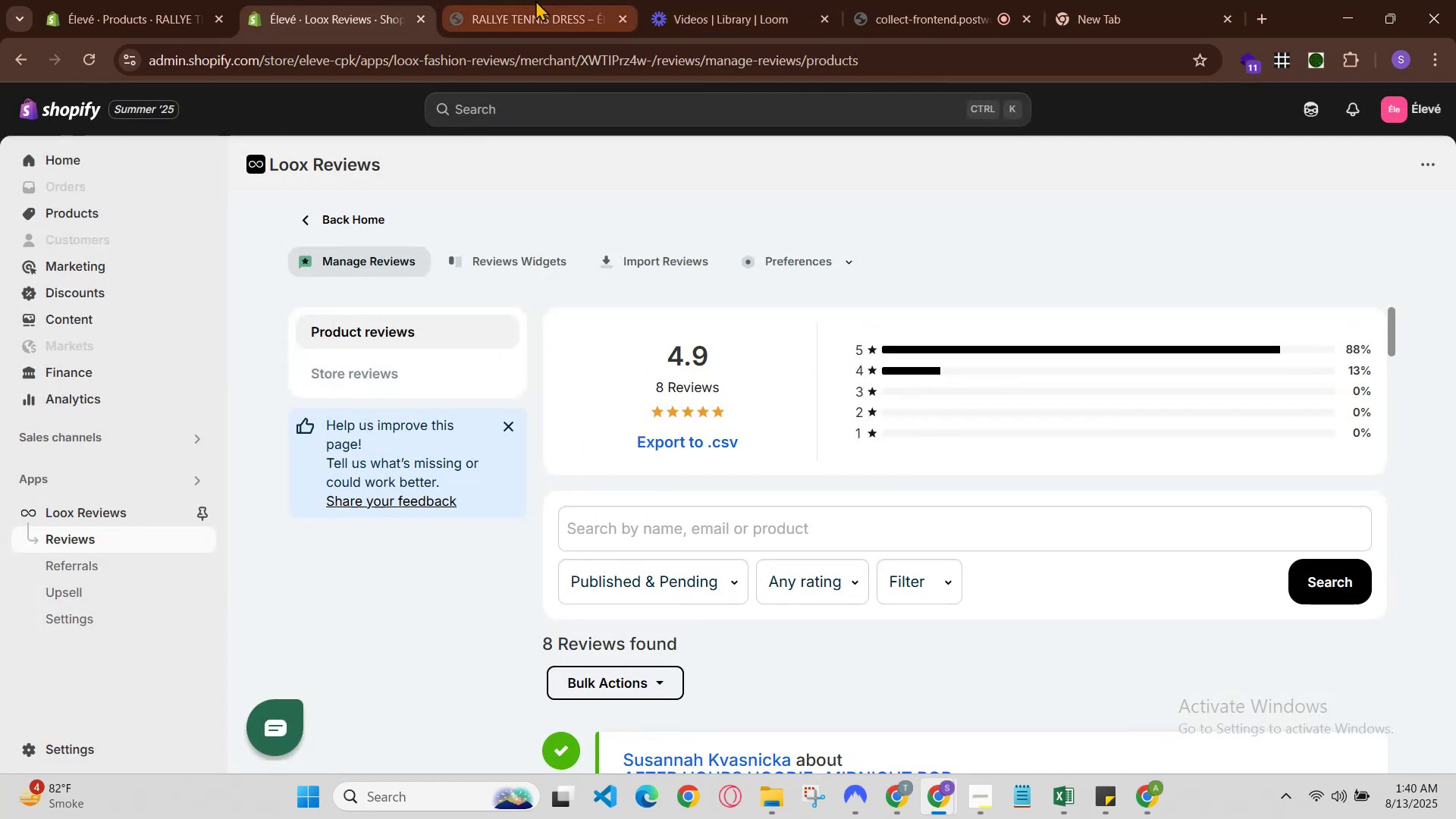 
left_click([541, 0])
 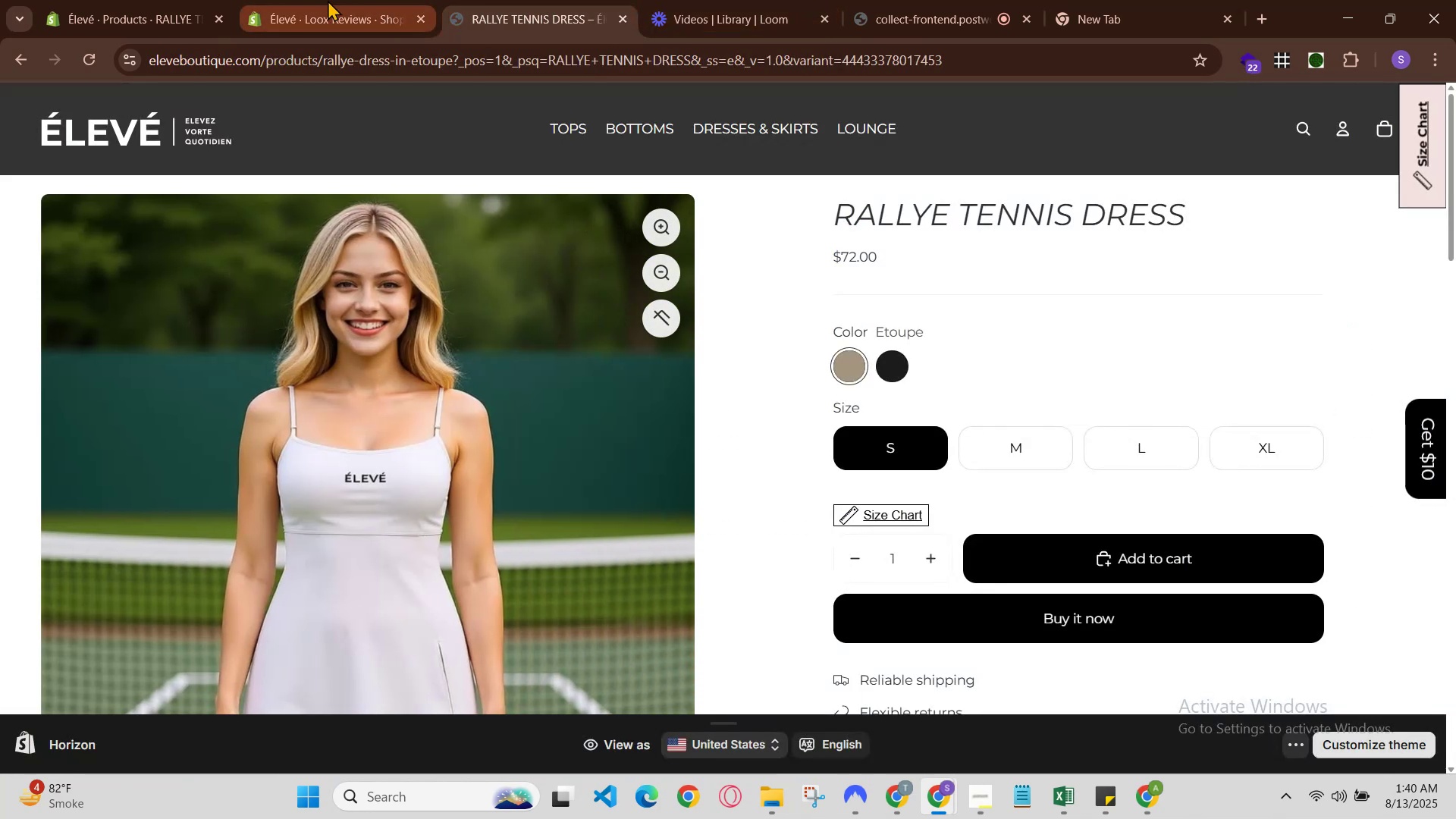 
left_click([326, 0])
 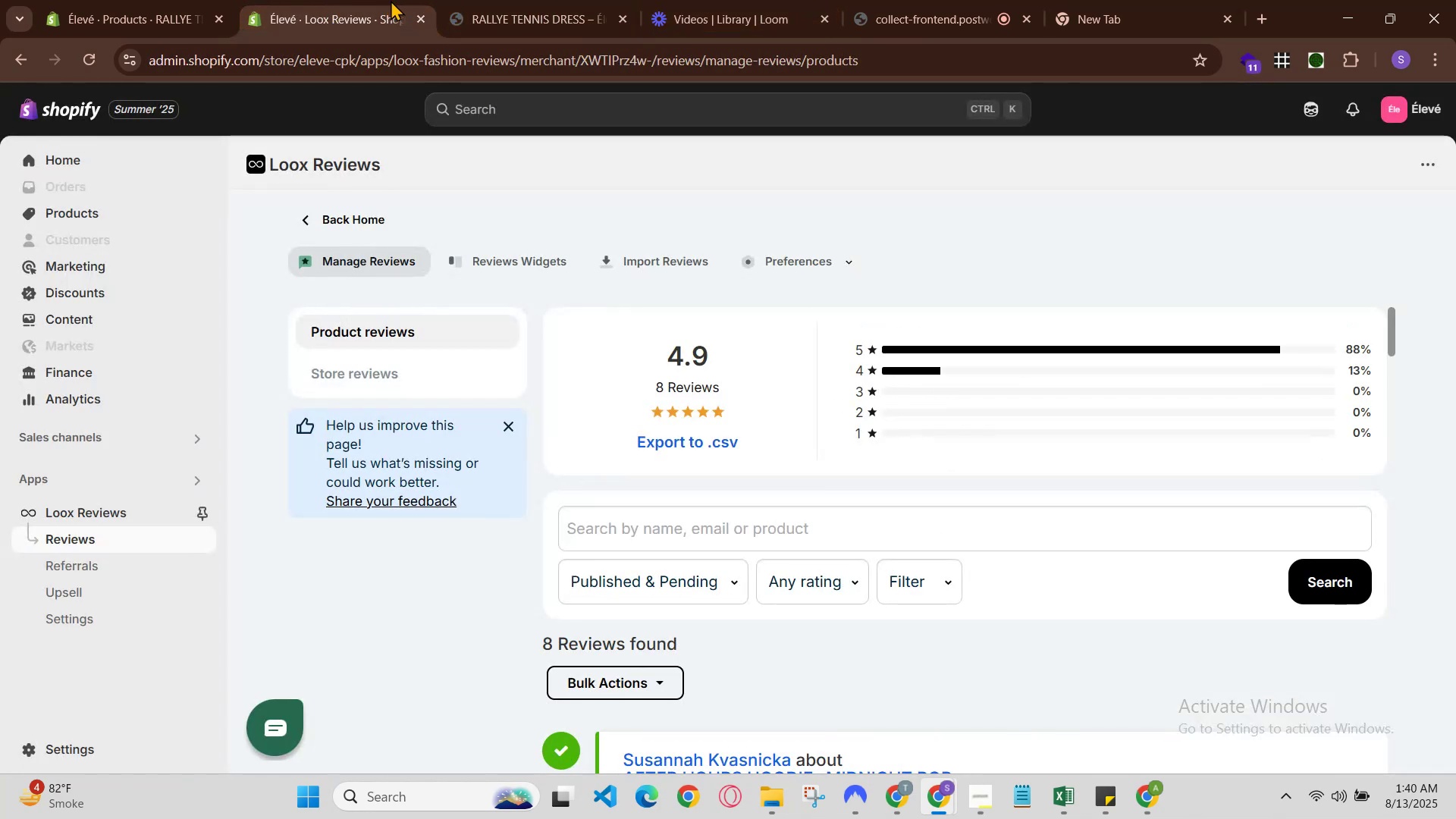 
left_click([396, 0])
 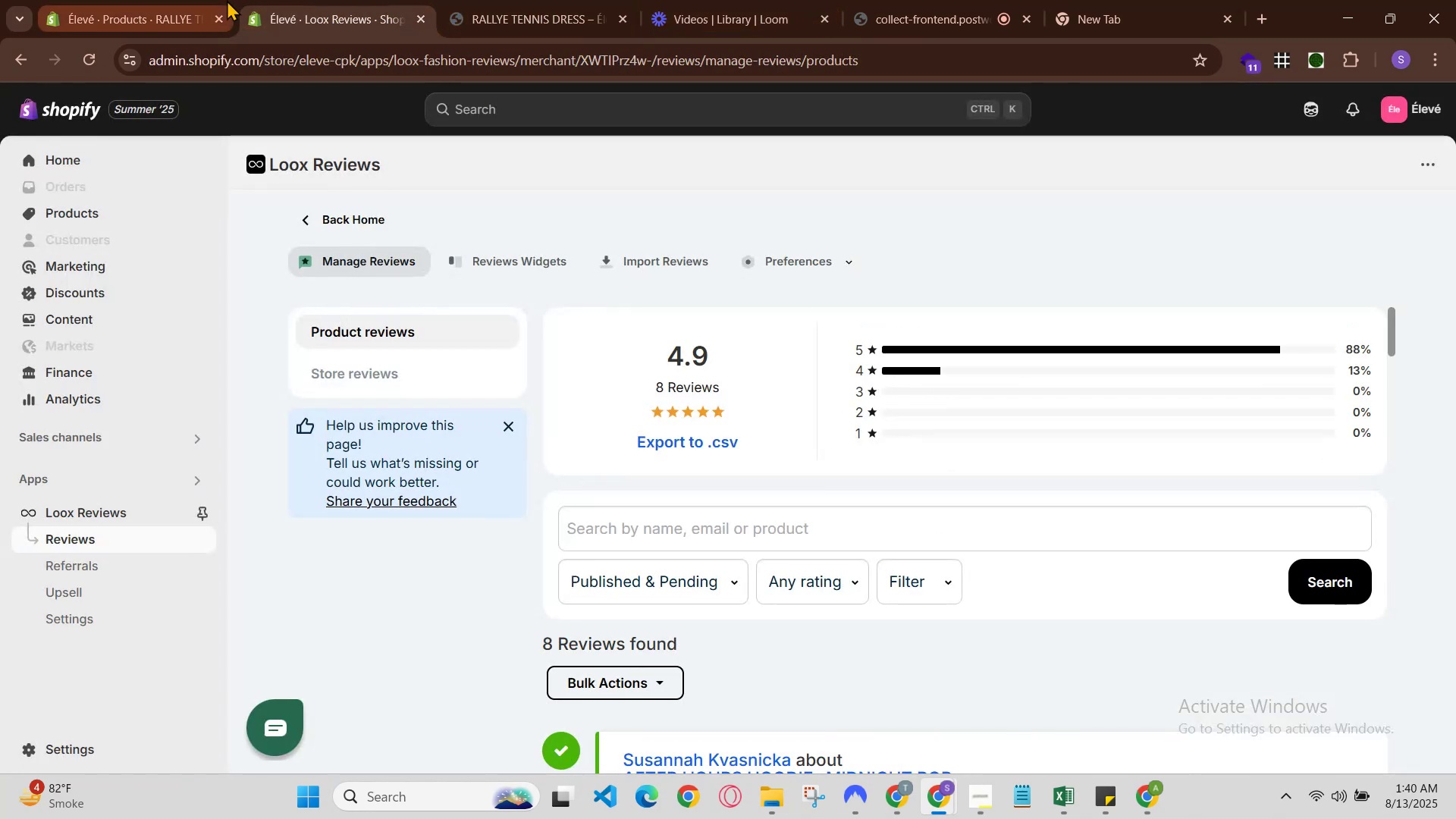 
left_click([227, 0])
 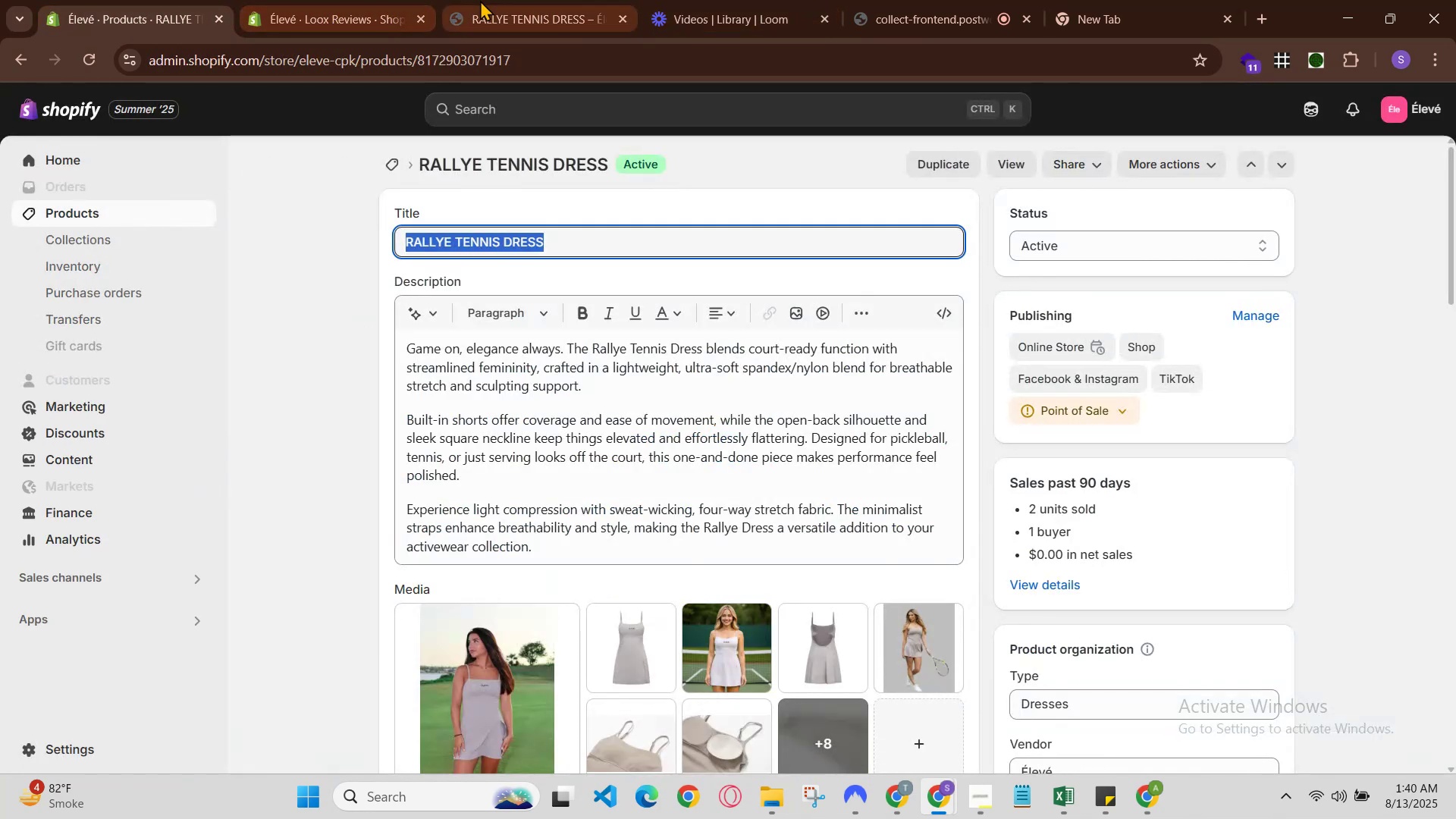 
left_click([491, 0])
 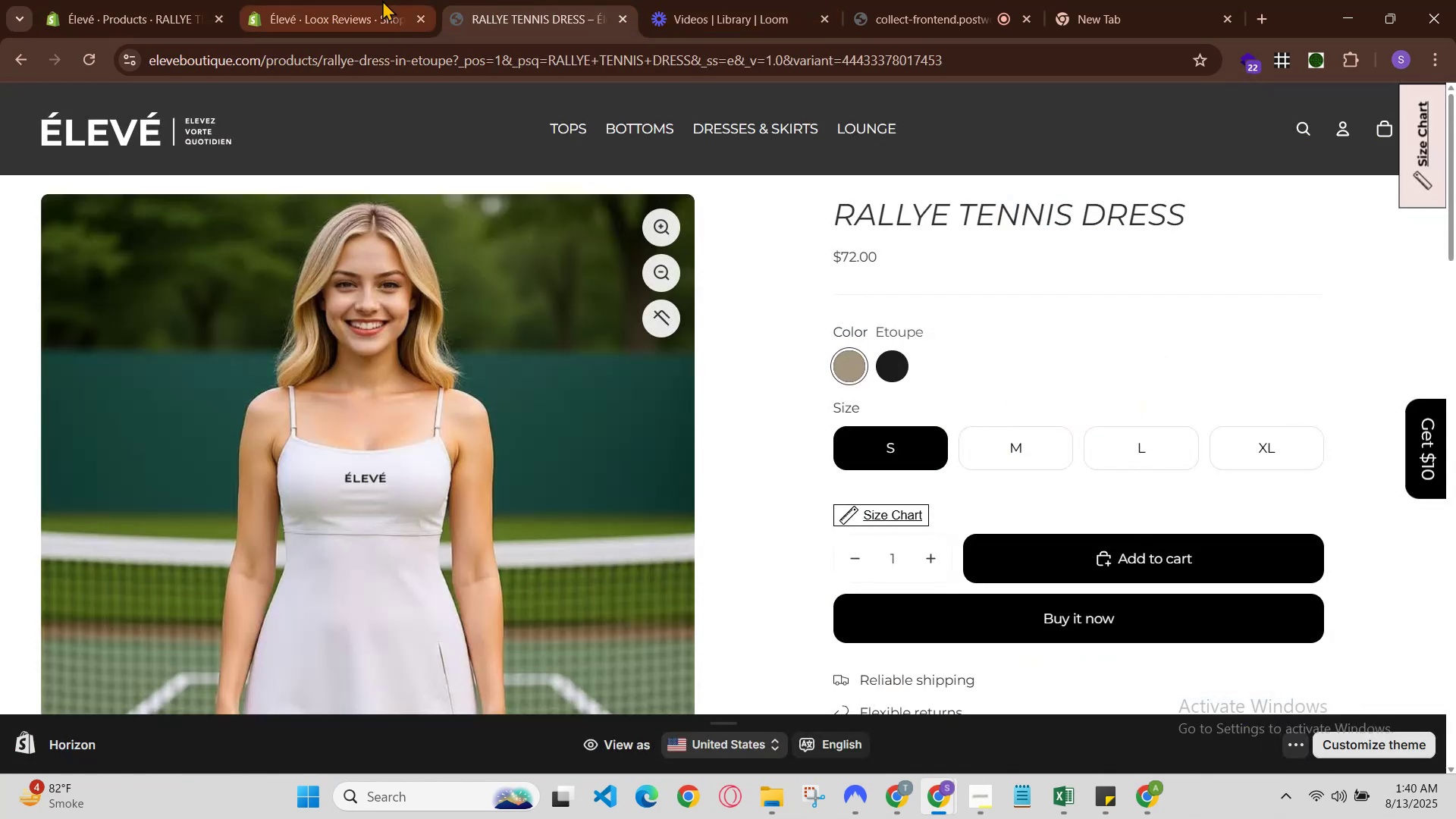 
left_click([381, 0])
 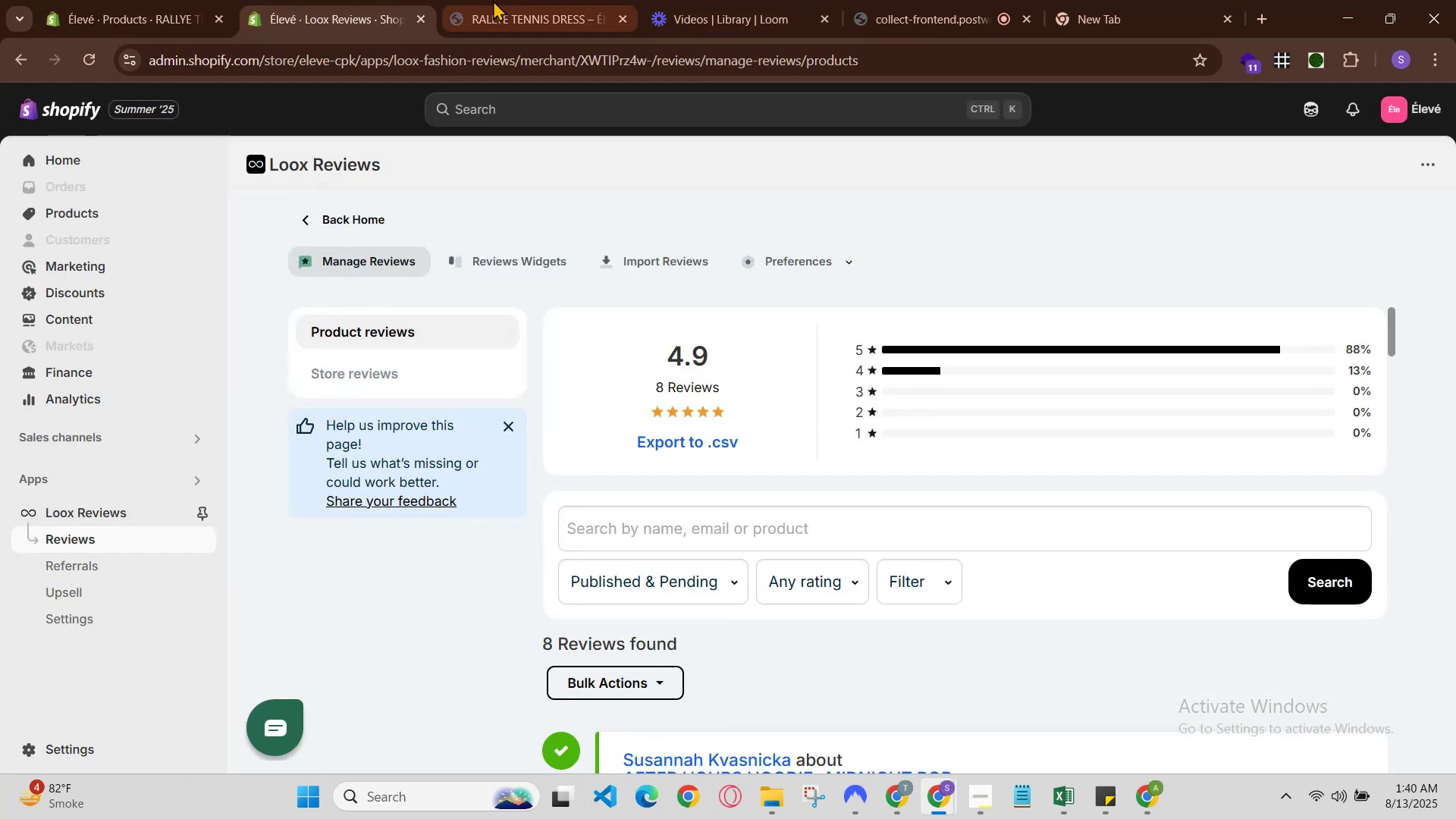 
left_click([495, 0])
 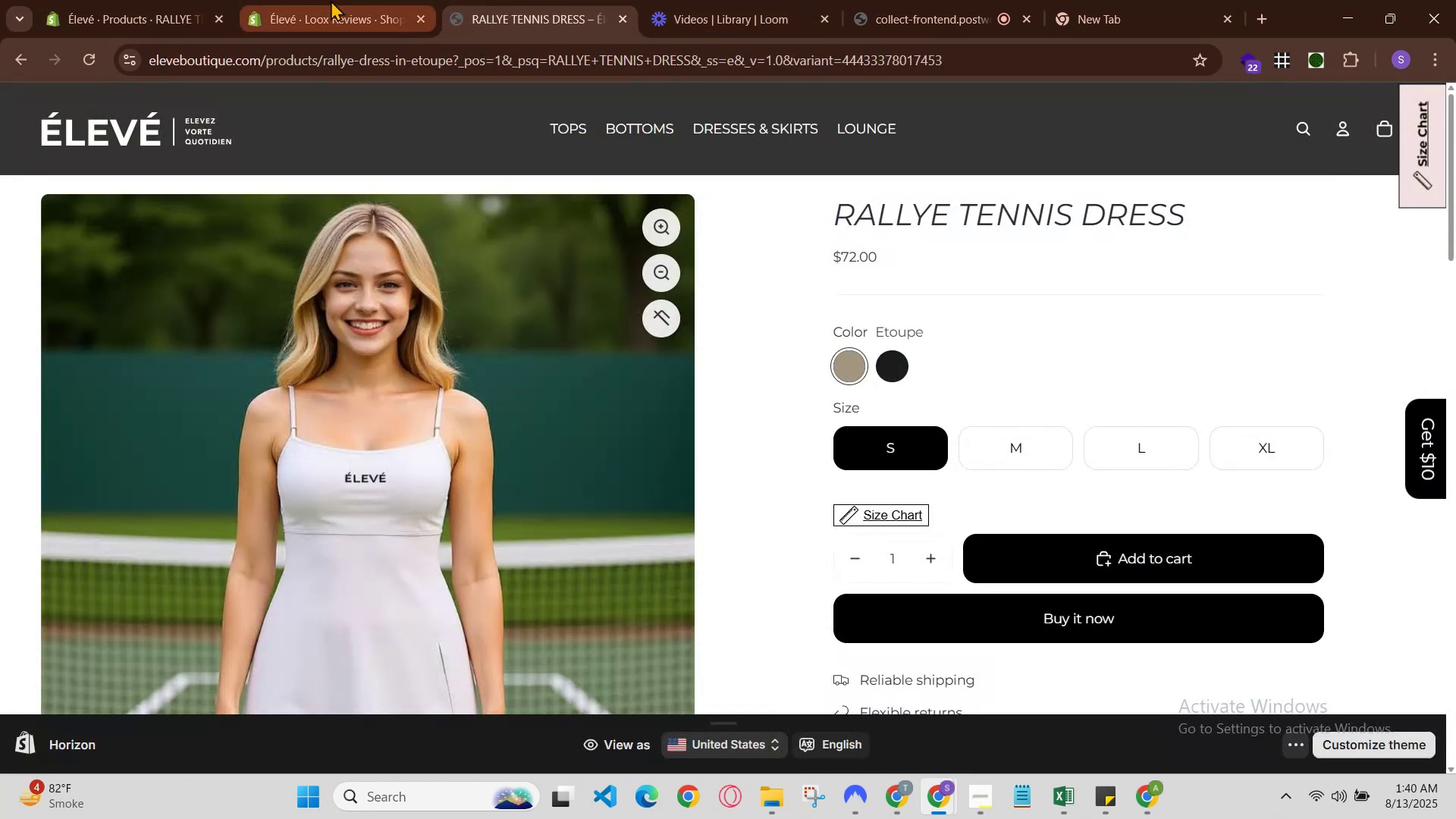 
left_click([331, 0])
 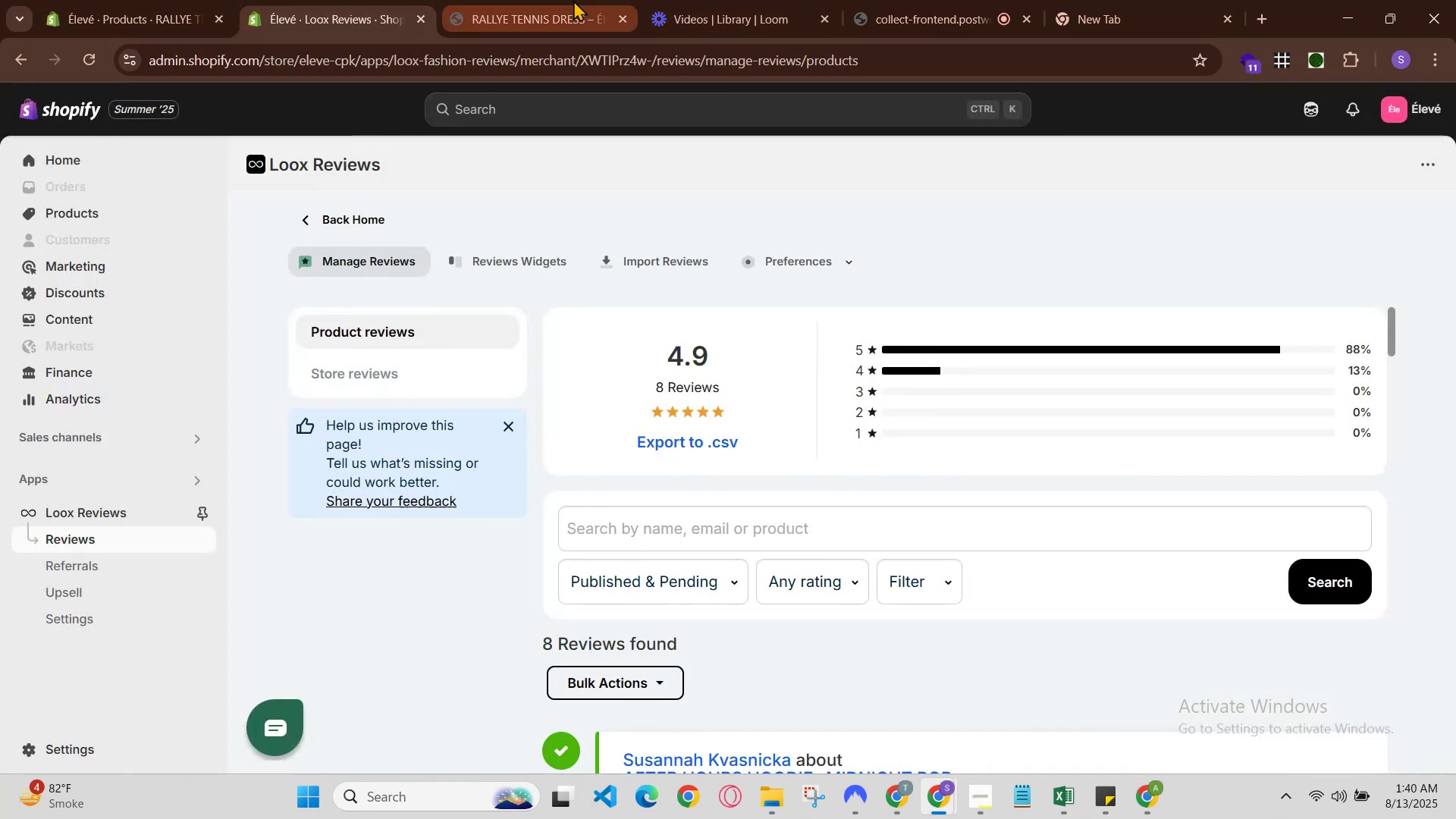 
left_click([564, 0])
 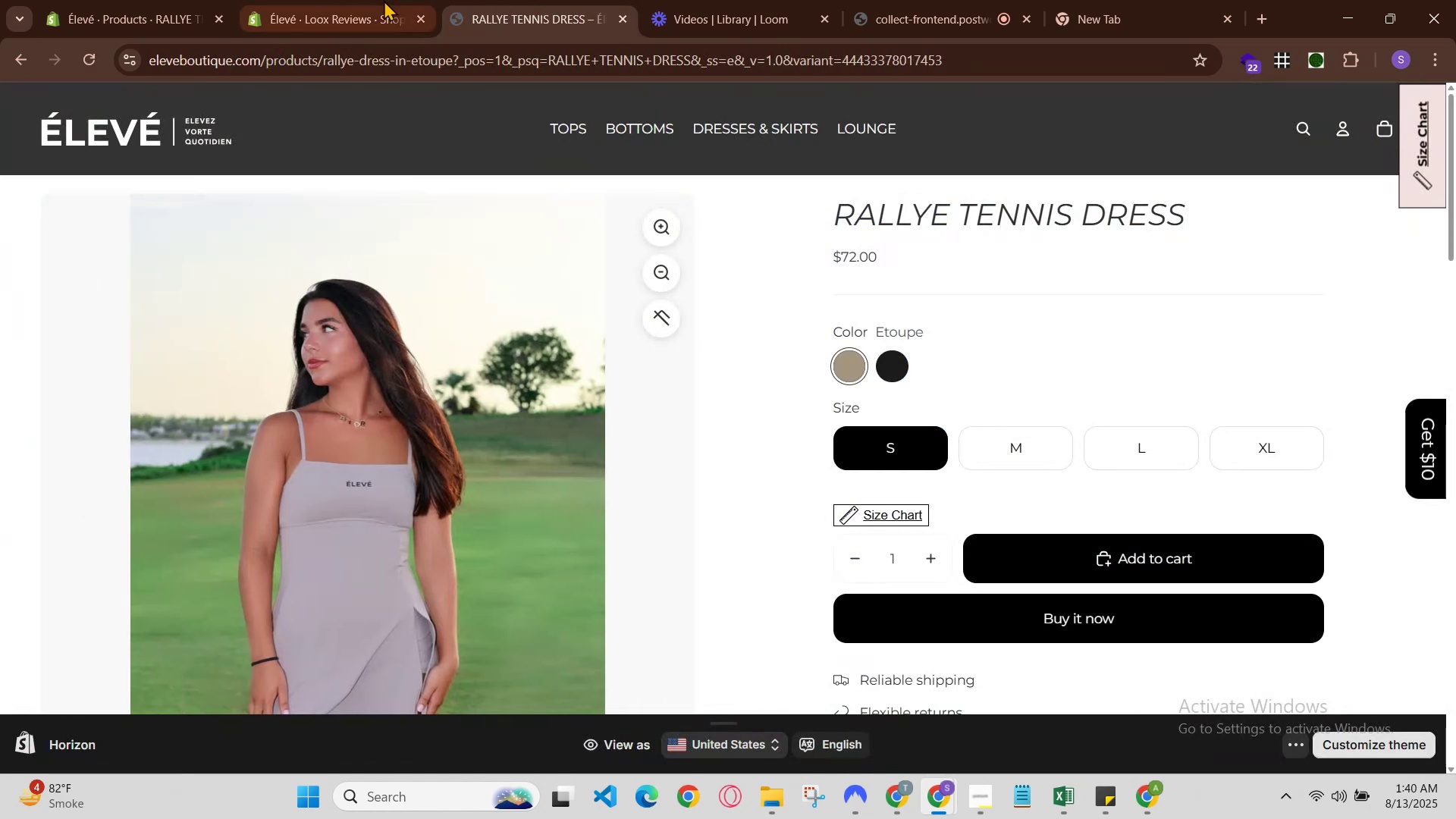 
left_click([281, 0])
 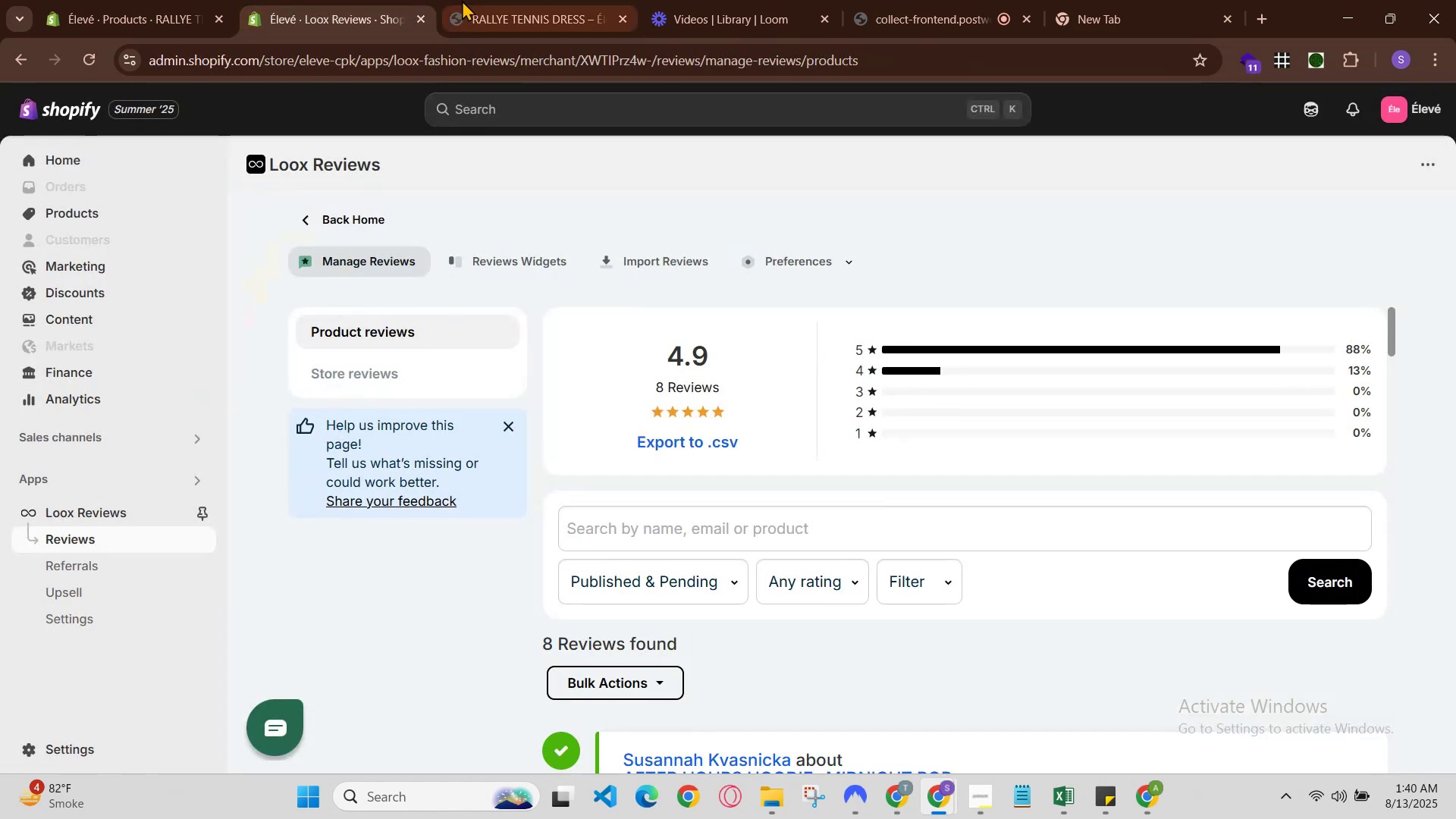 
left_click([488, 0])
 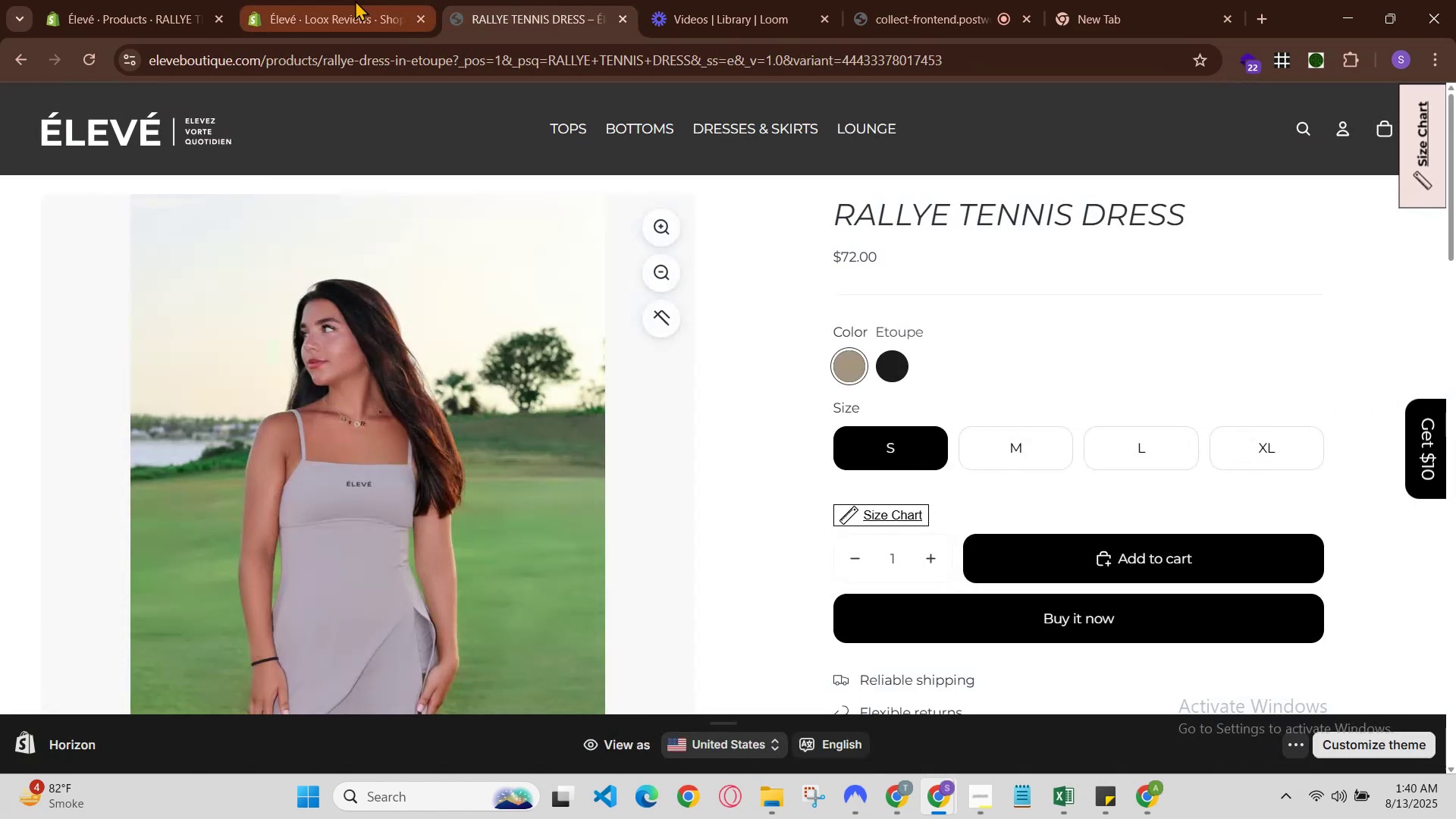 
left_click([345, 0])
 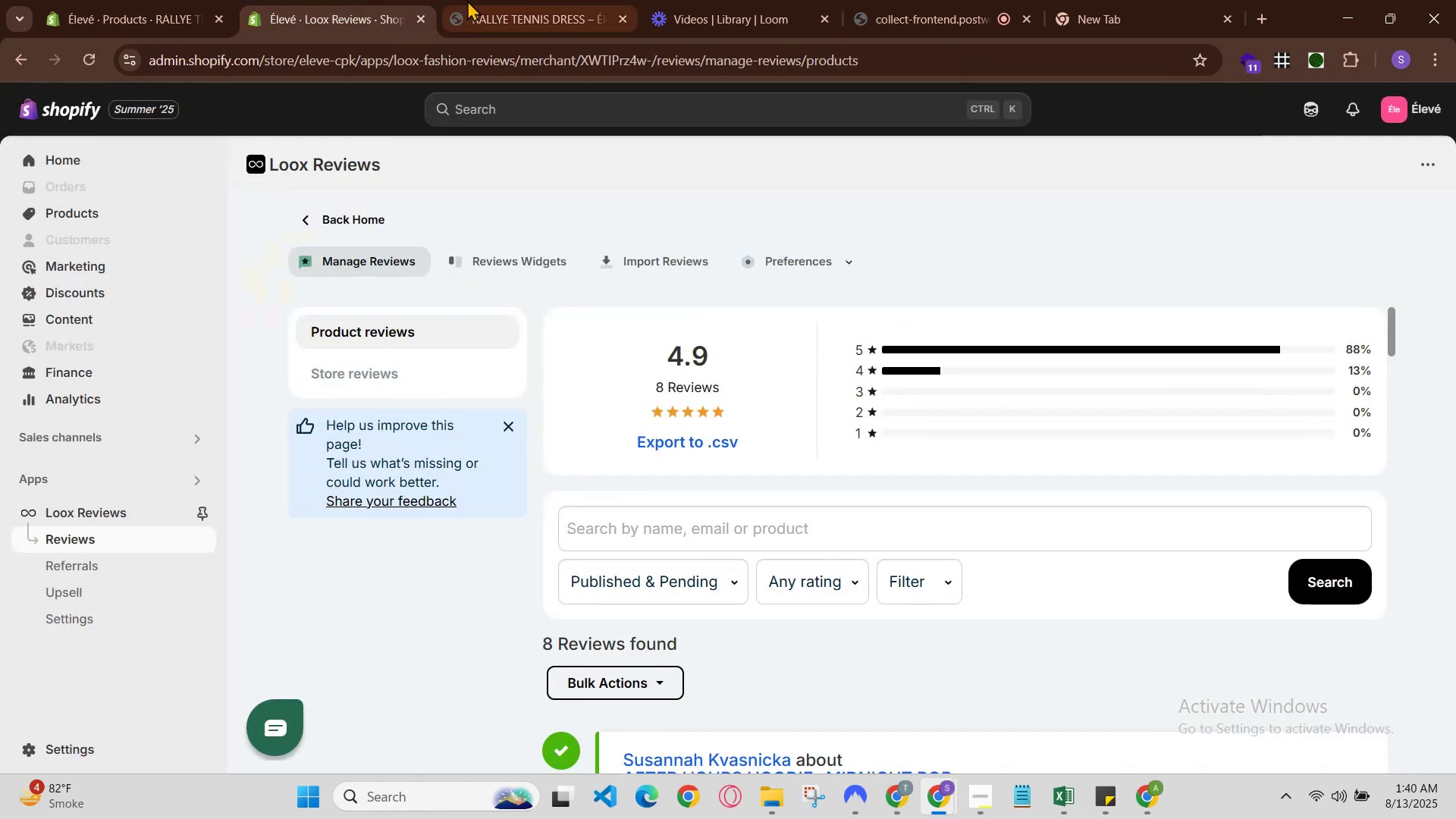 
left_click([480, 0])
 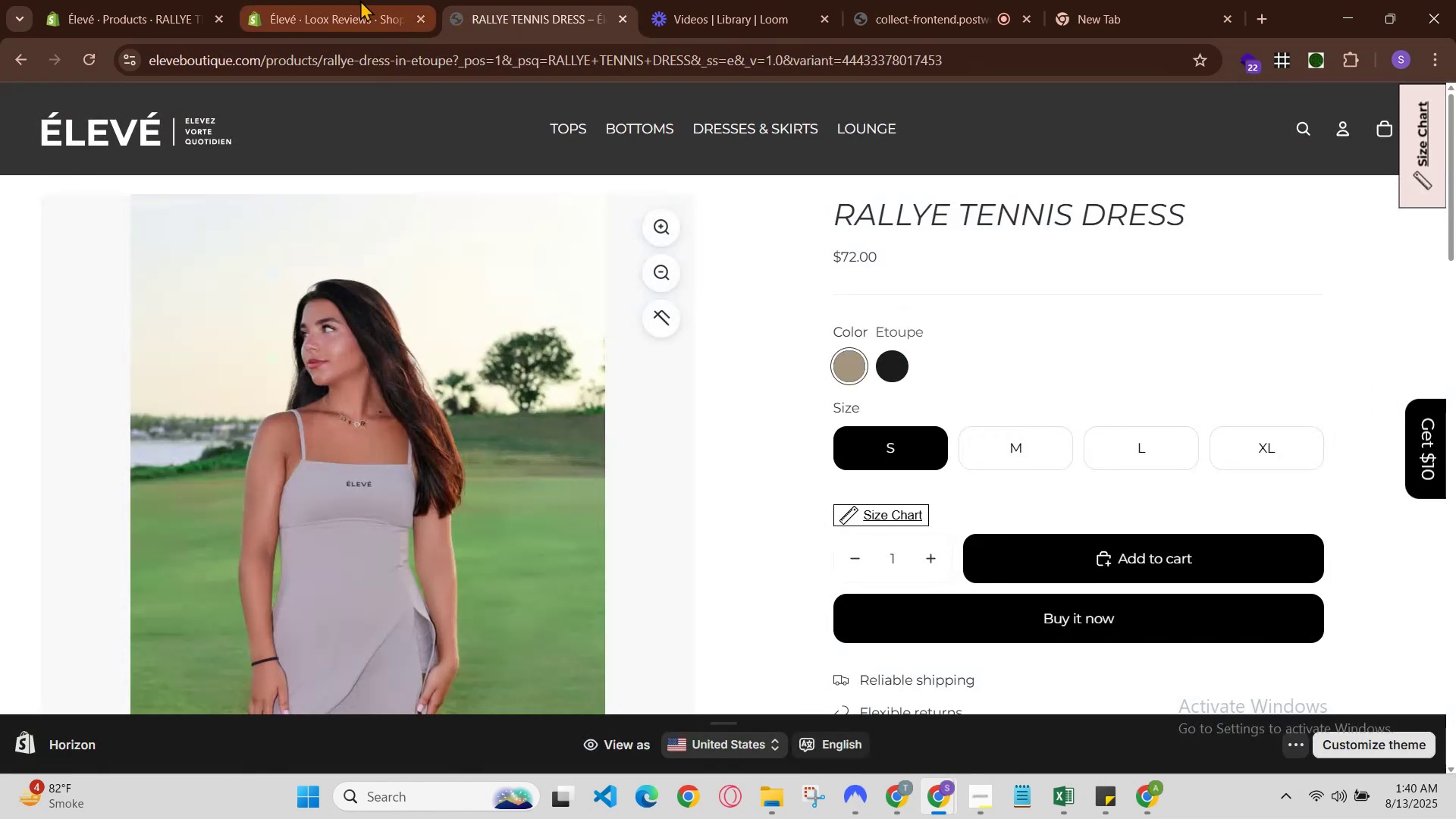 
left_click([350, 0])
 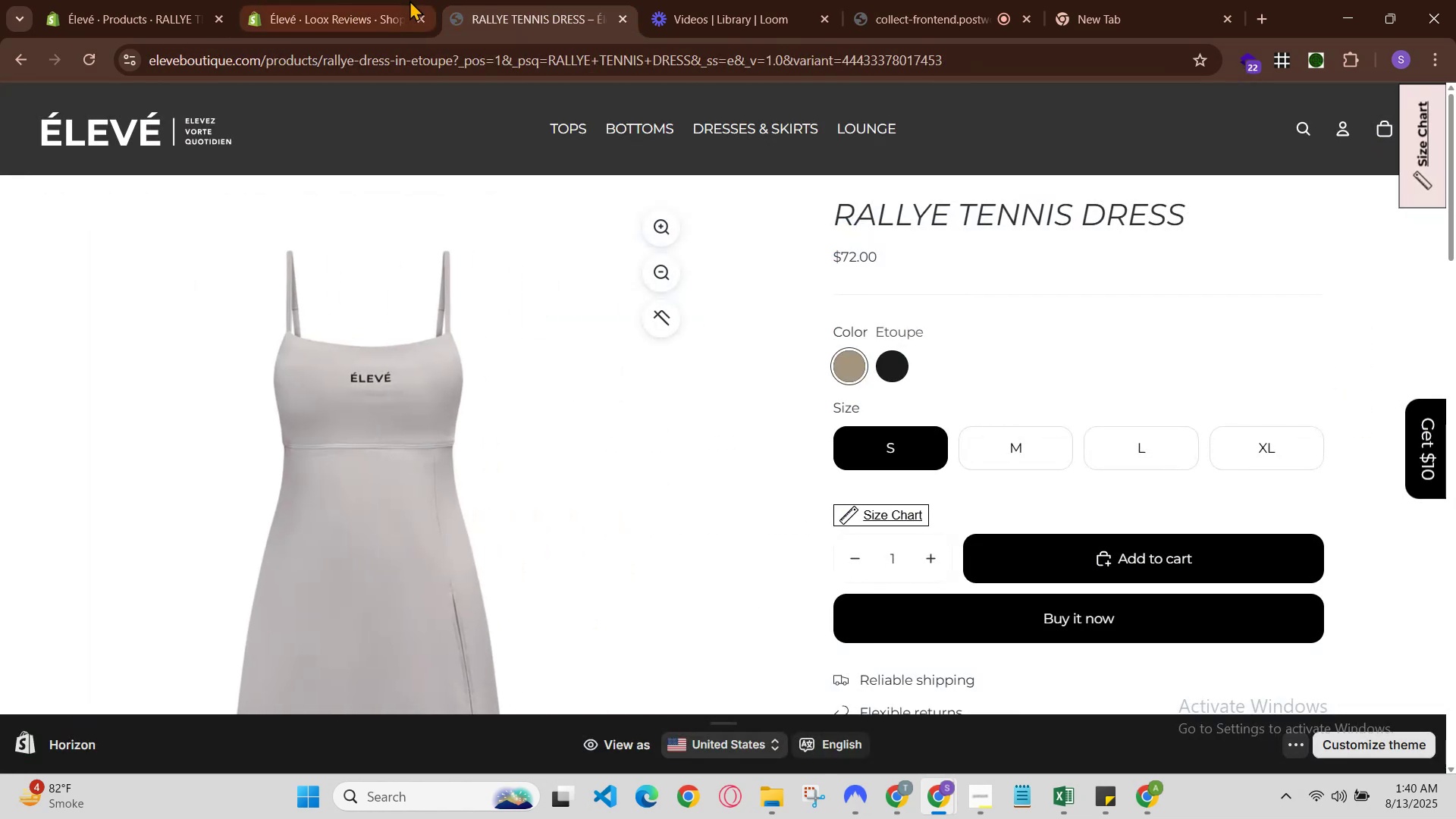 
left_click([408, 0])
 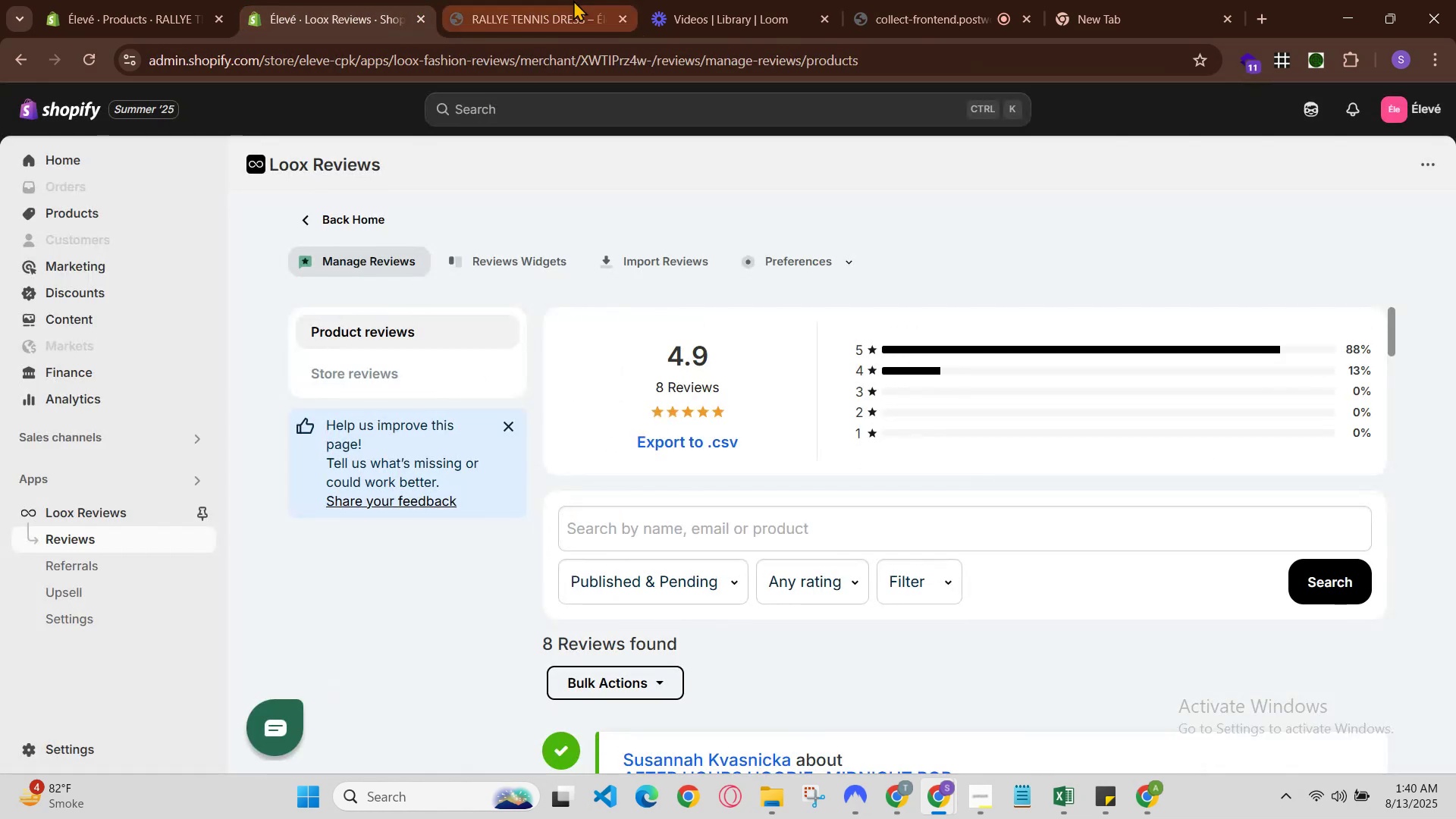 
left_click([573, 0])
 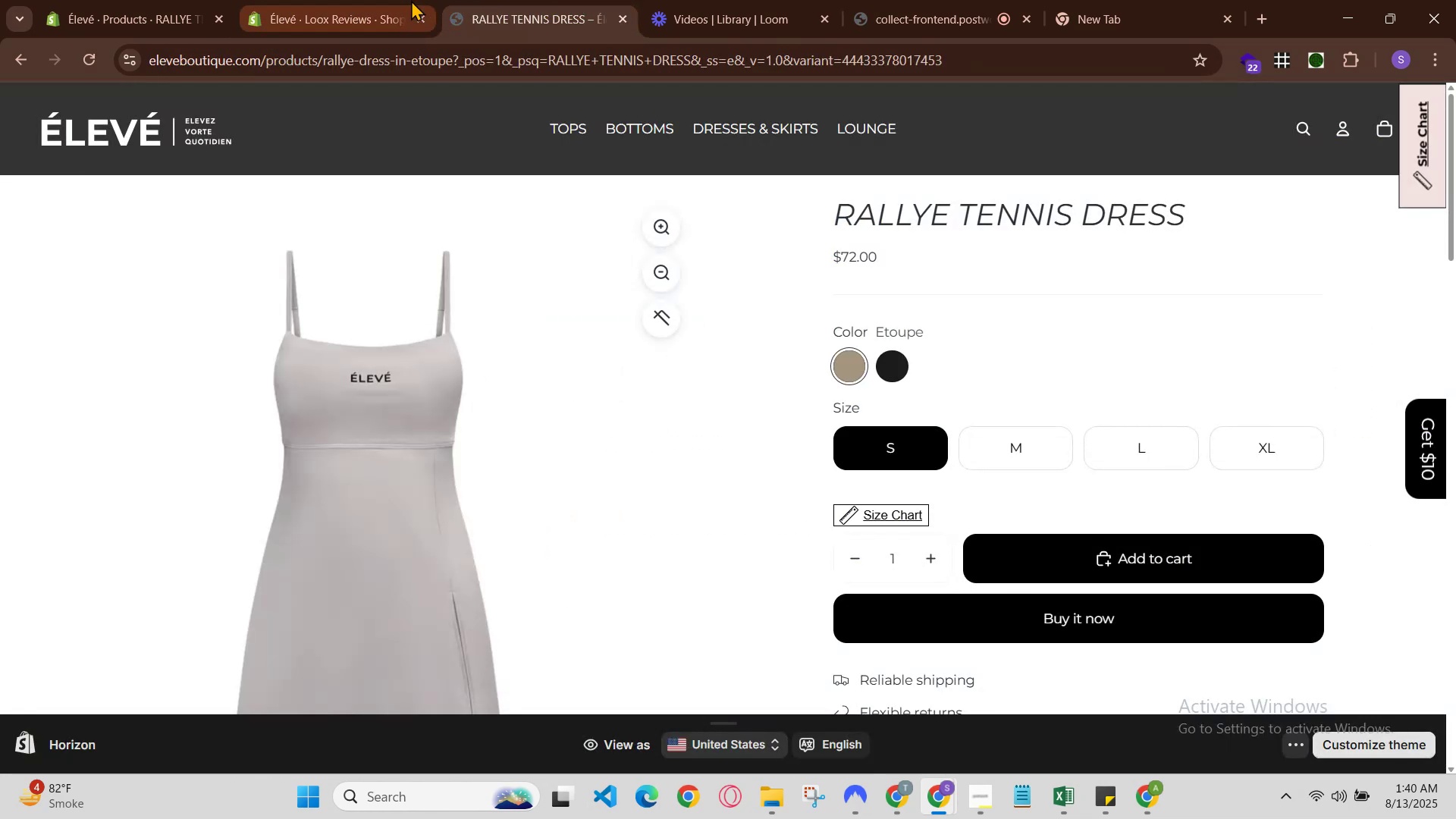 
left_click([409, 0])
 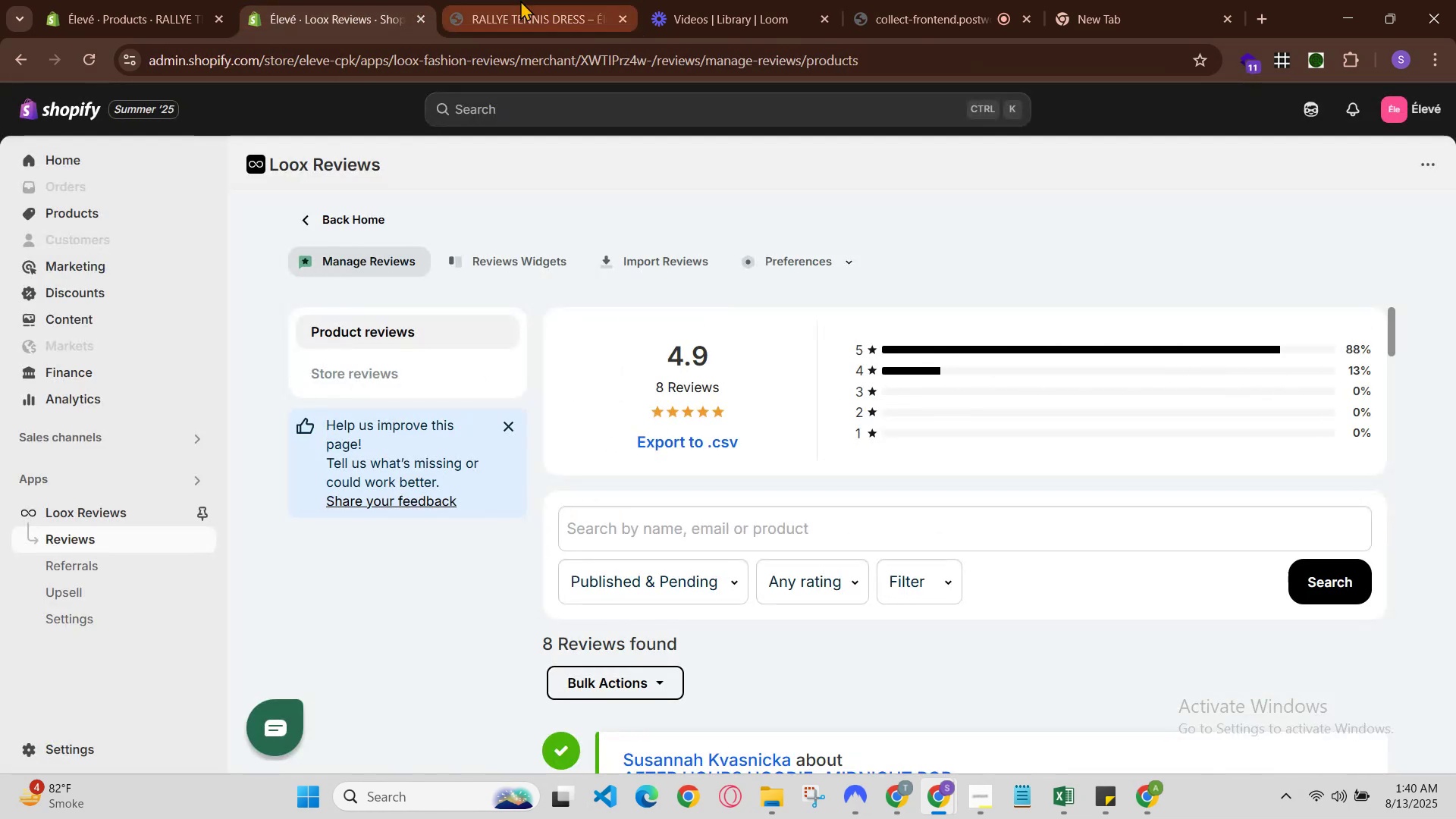 
left_click([520, 0])
 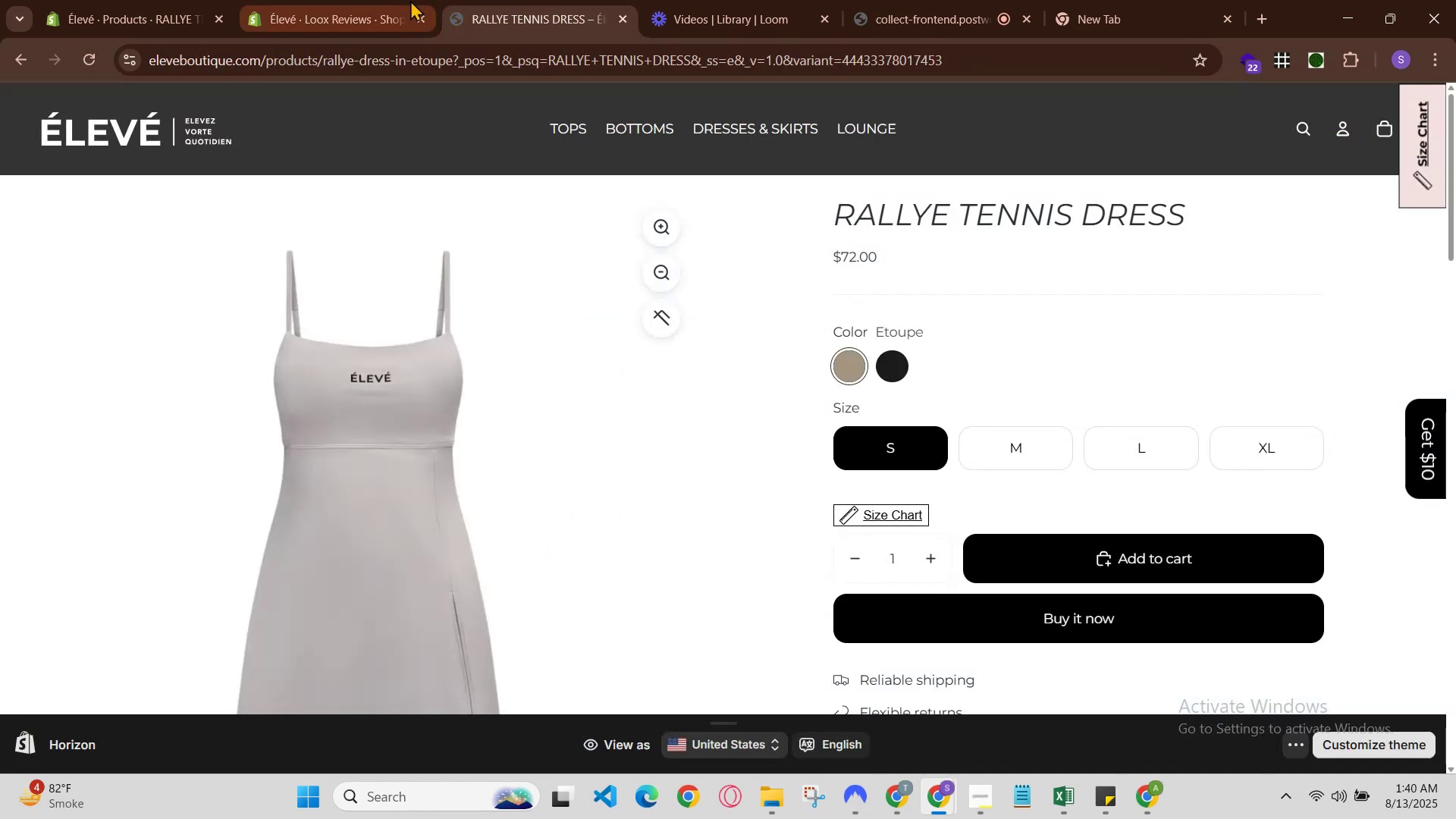 
left_click([410, 0])
 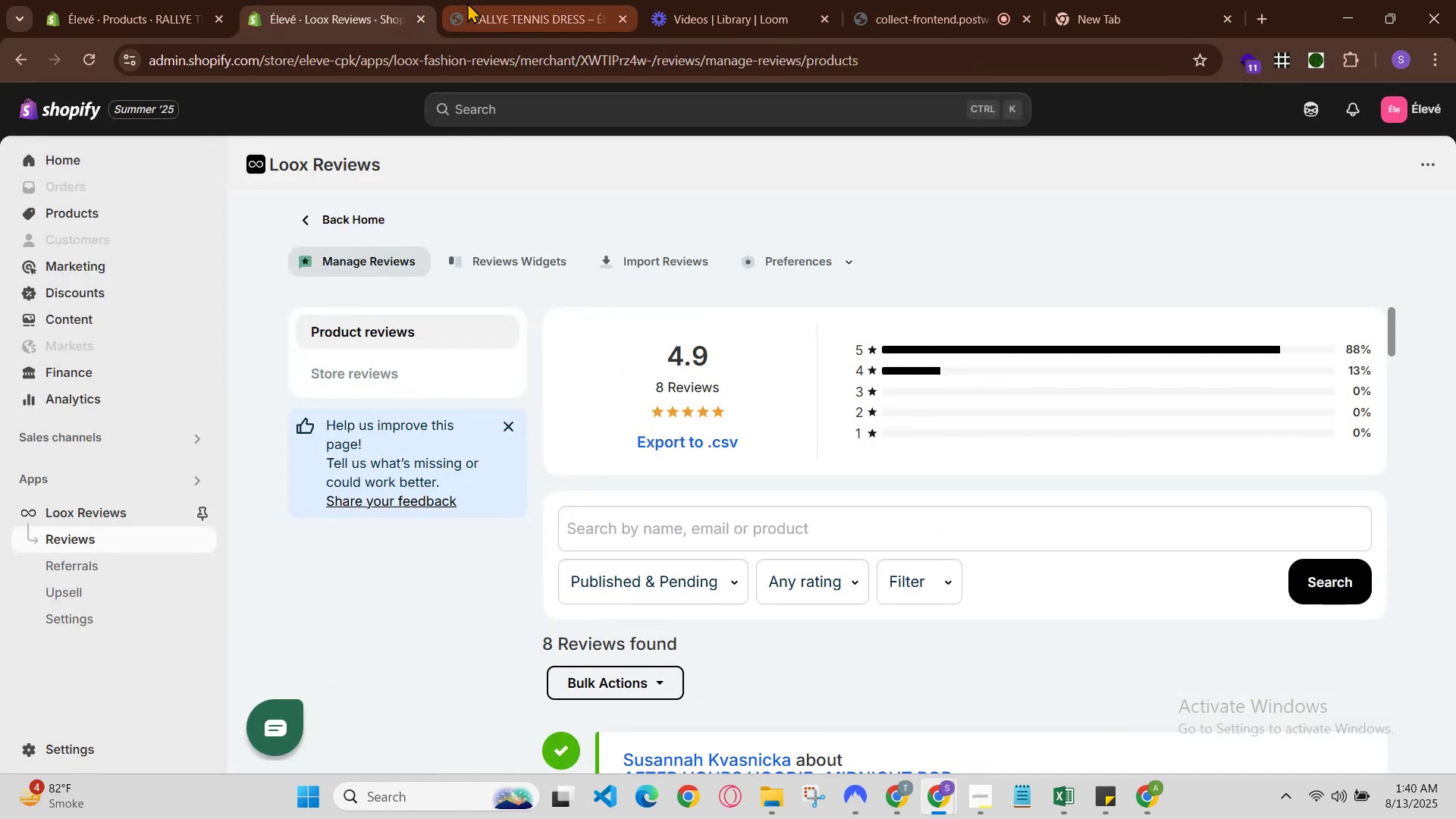 
left_click([467, 2])
 